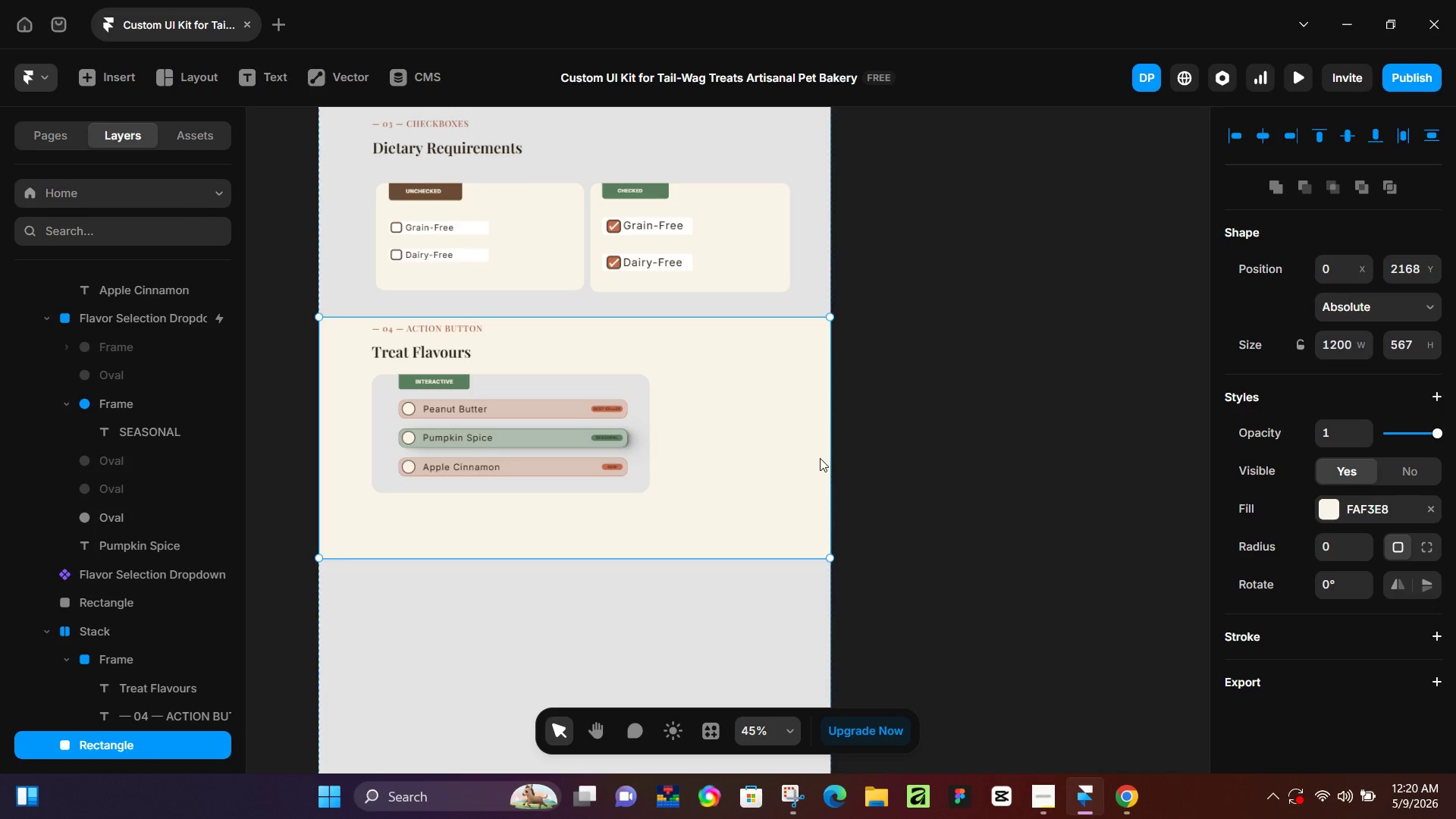 
hold_key(key=ControlLeft, duration=0.75)
scroll: coordinate [731, 479], scroll_direction: up, amount: 5.0
 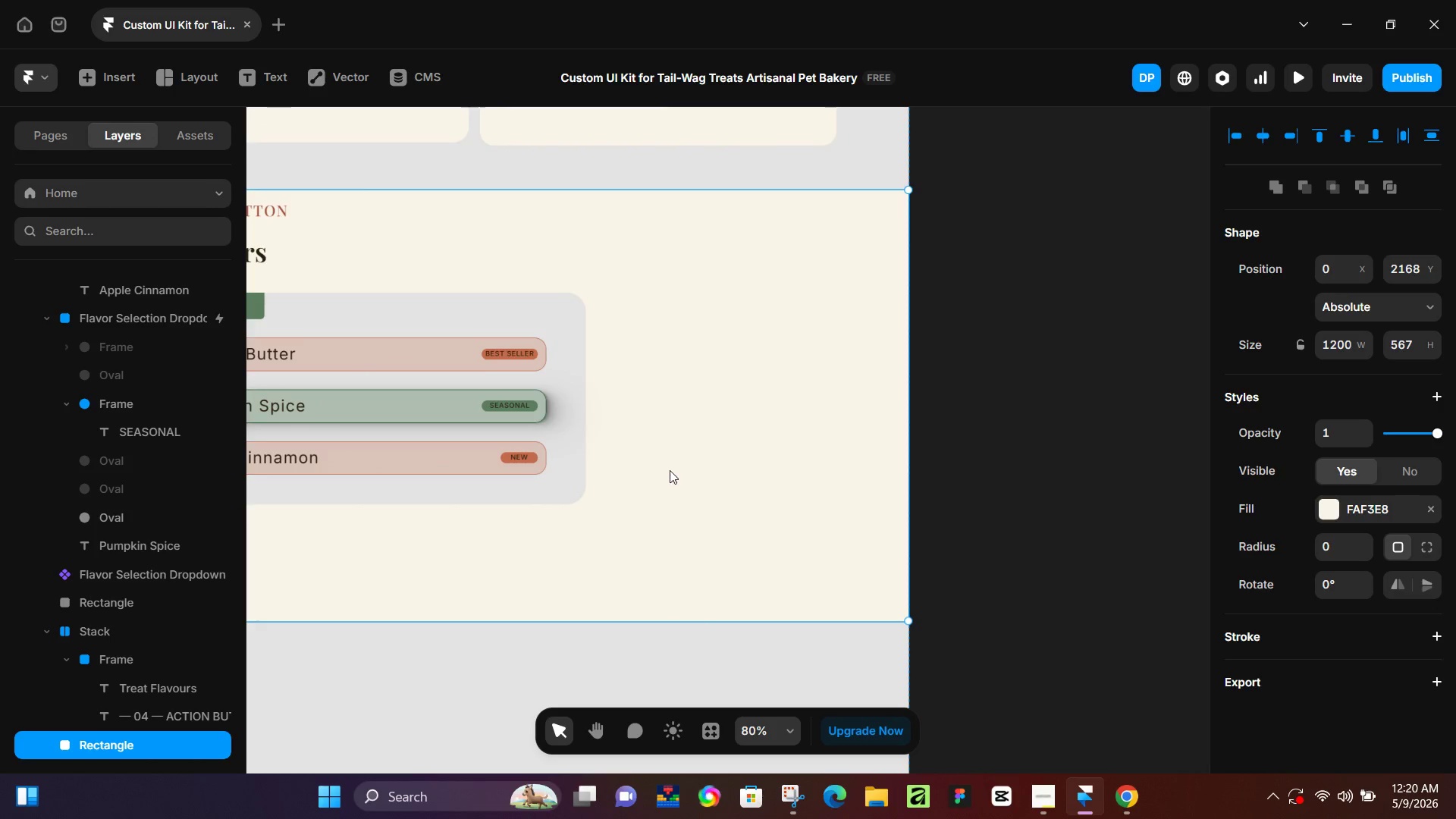 
hold_key(key=Space, duration=0.5)
 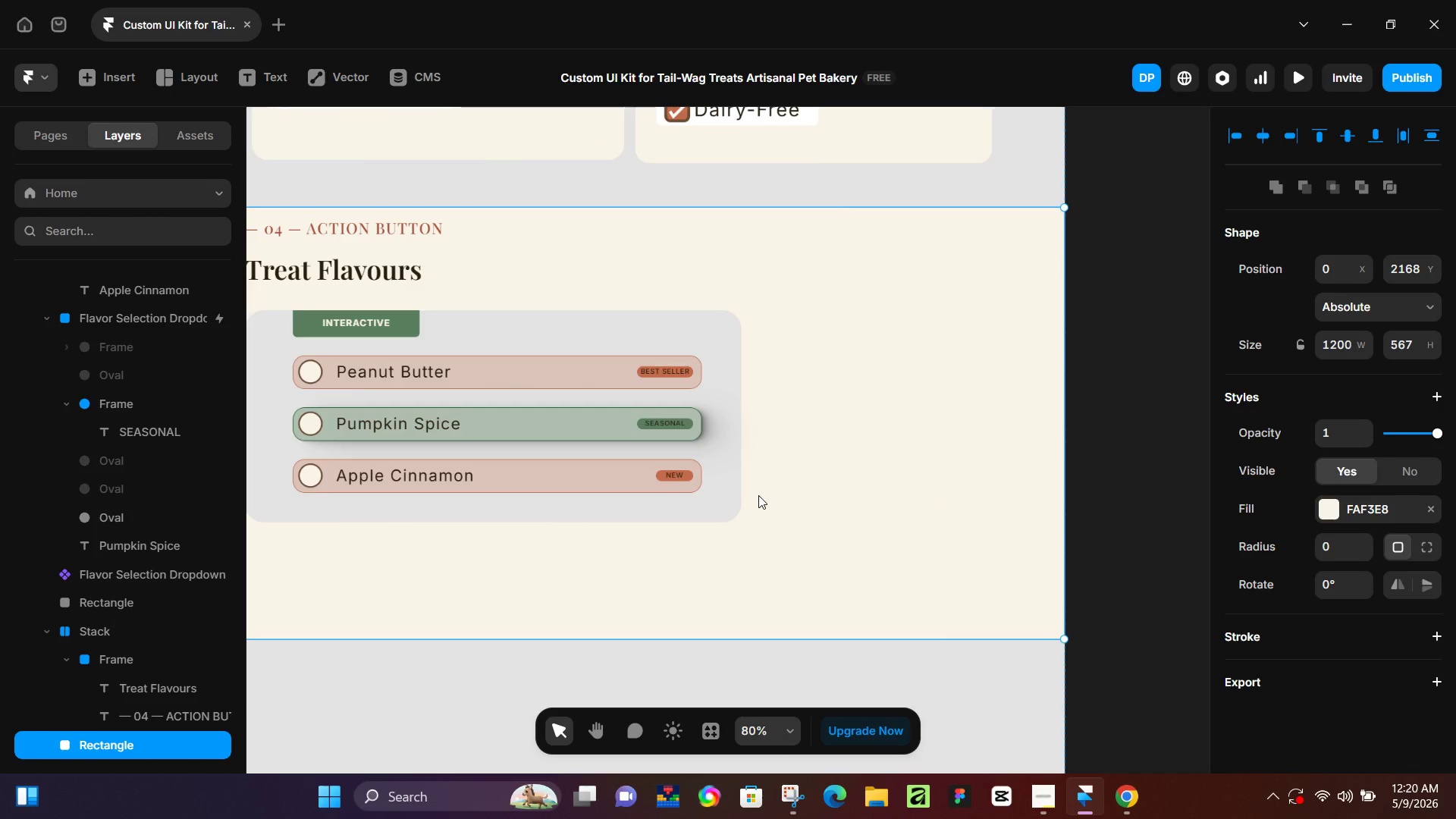 
left_click_drag(start_coordinate=[603, 479], to_coordinate=[758, 495])
 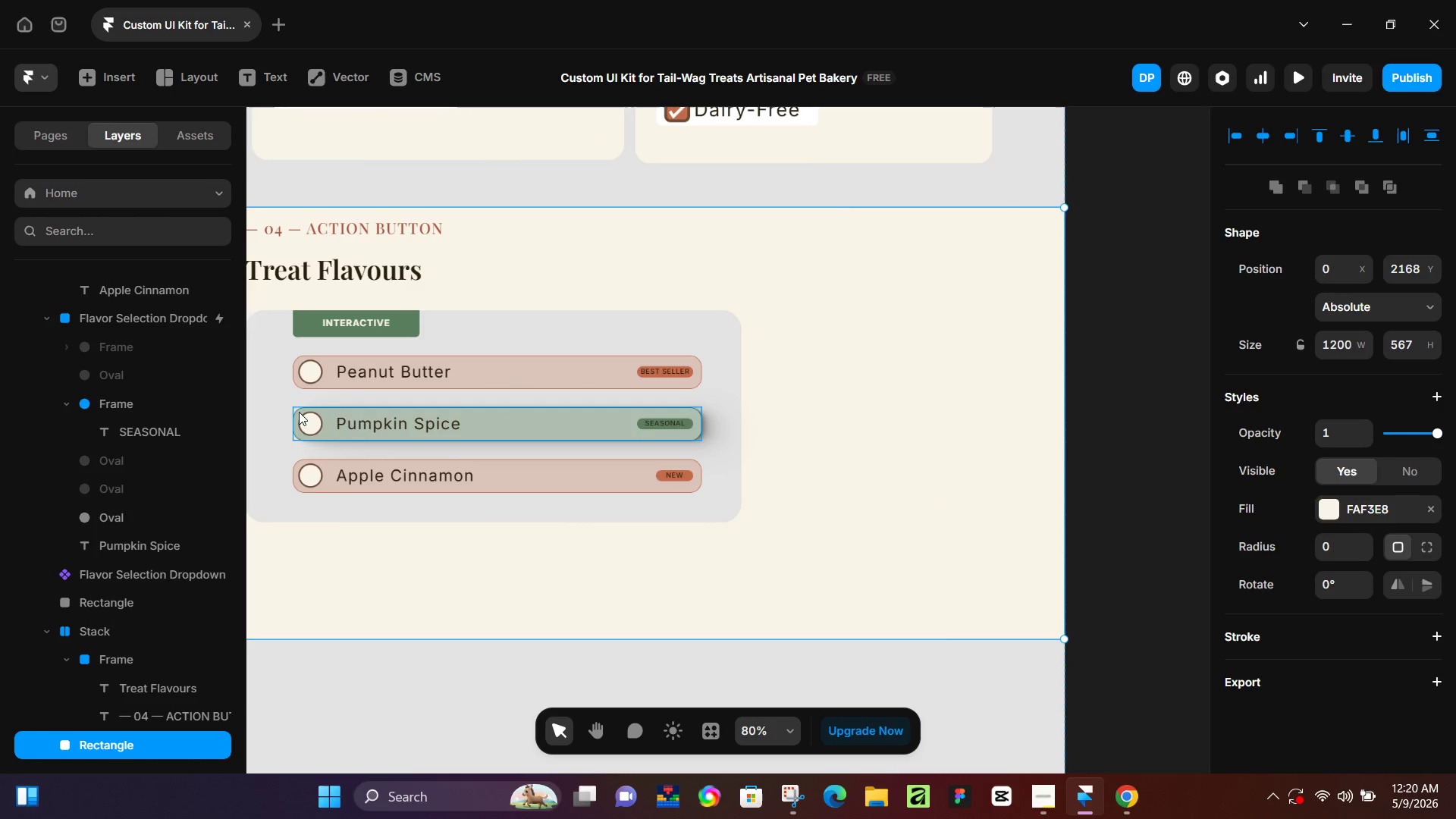 
hold_key(key=ControlLeft, duration=0.61)
scroll: coordinate [305, 426], scroll_direction: up, amount: 7.0
 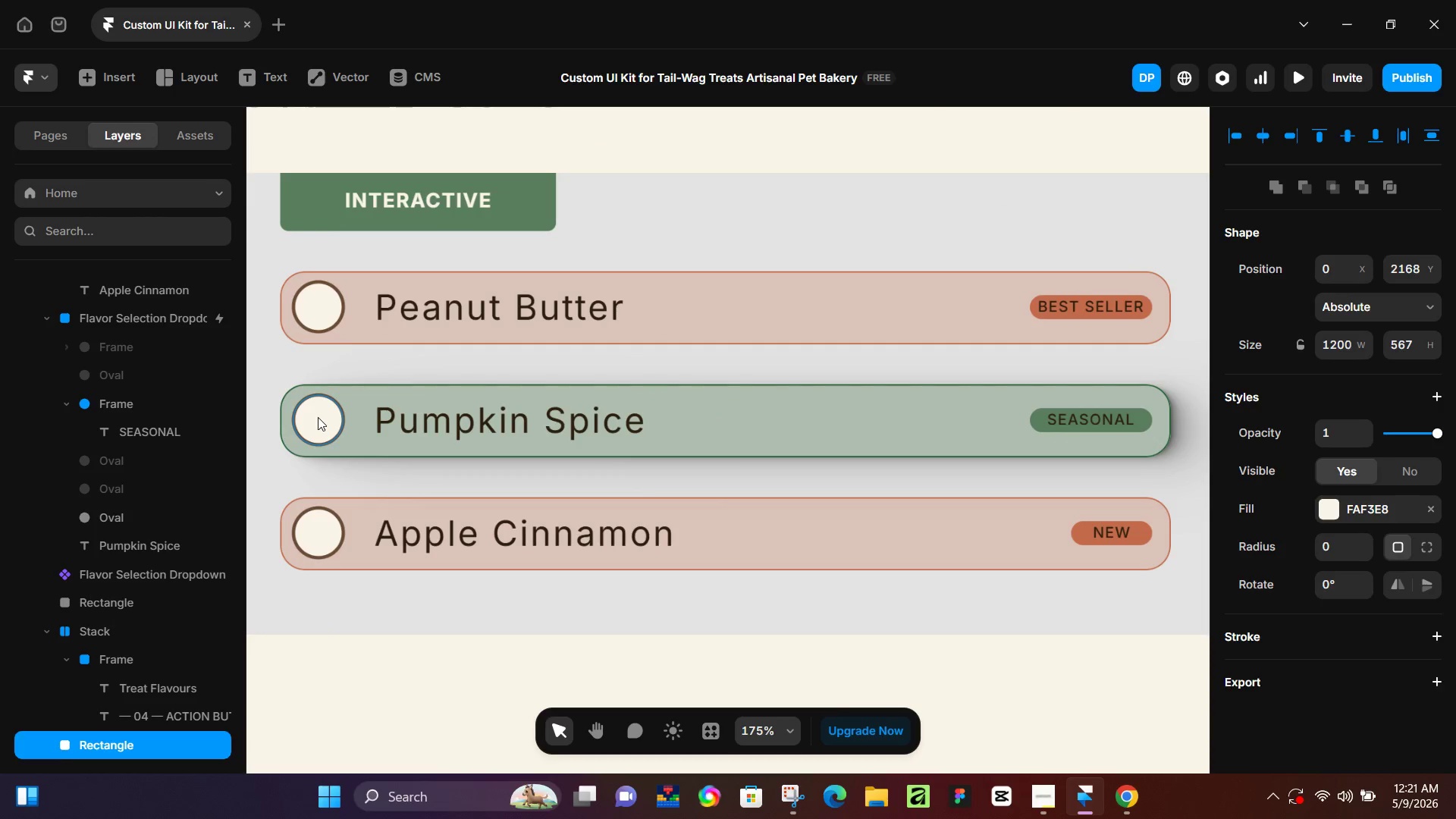 
left_click([318, 417])
 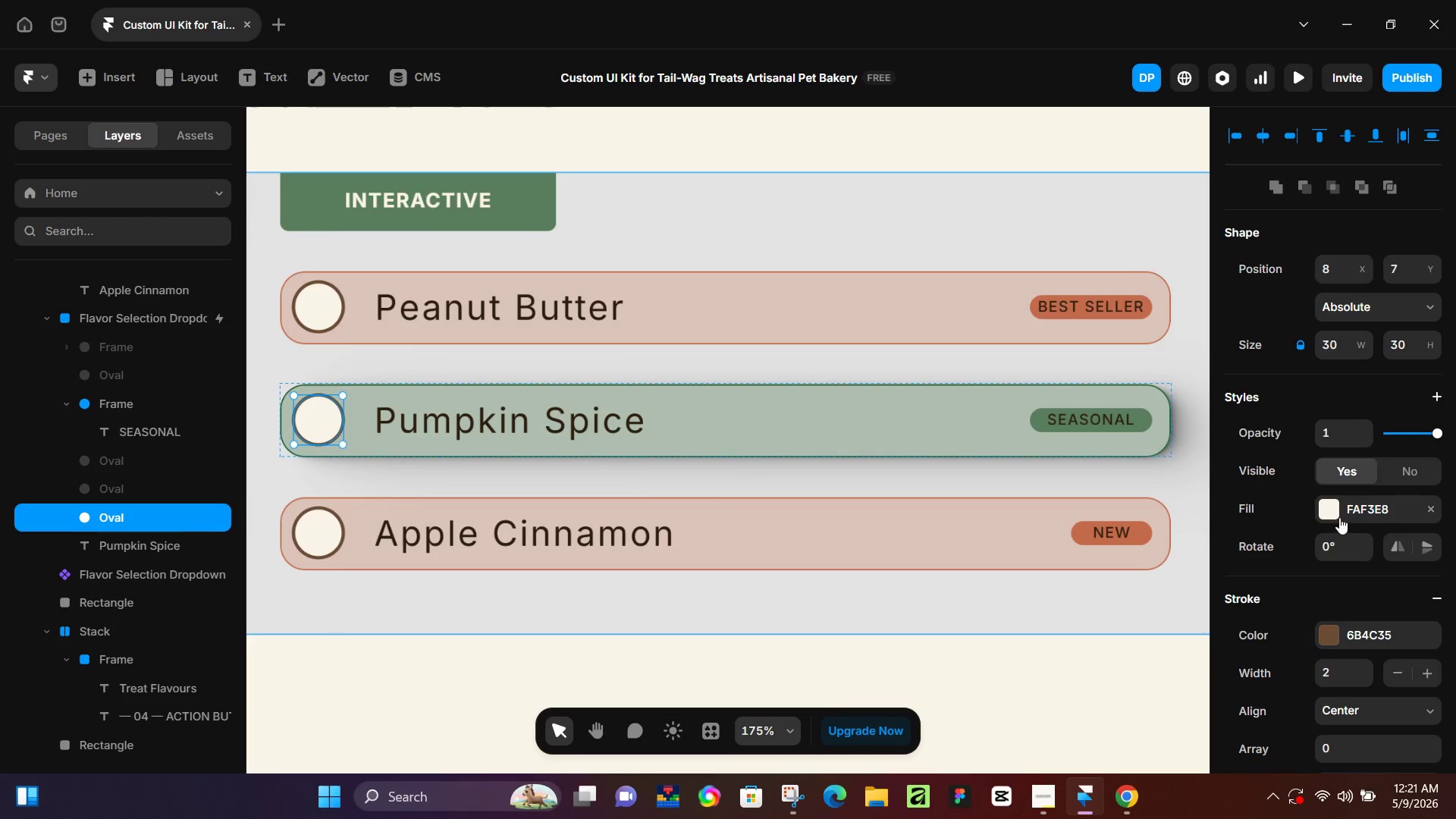 
left_click([1327, 511])
 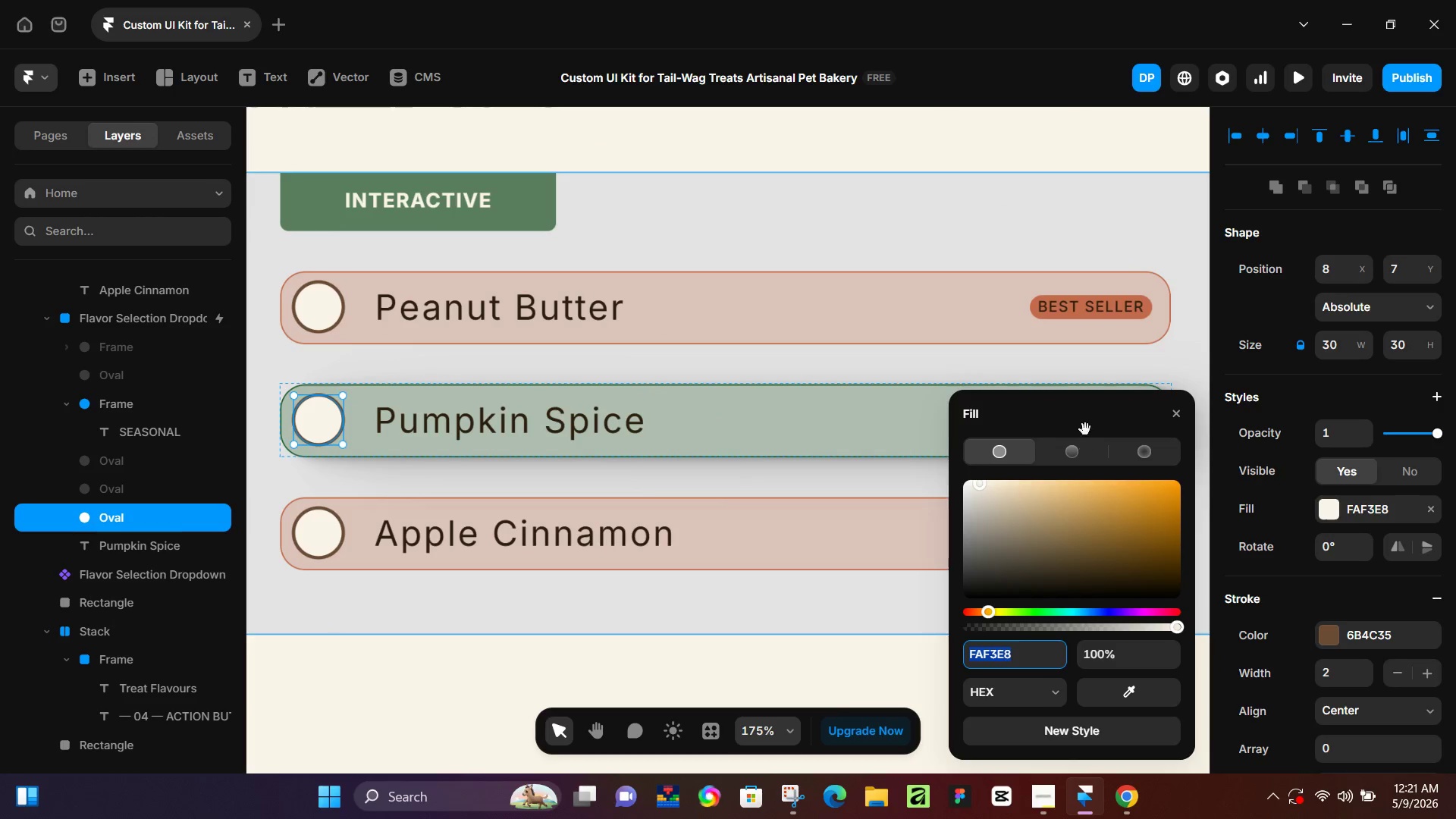 
left_click_drag(start_coordinate=[1091, 416], to_coordinate=[898, 452])
 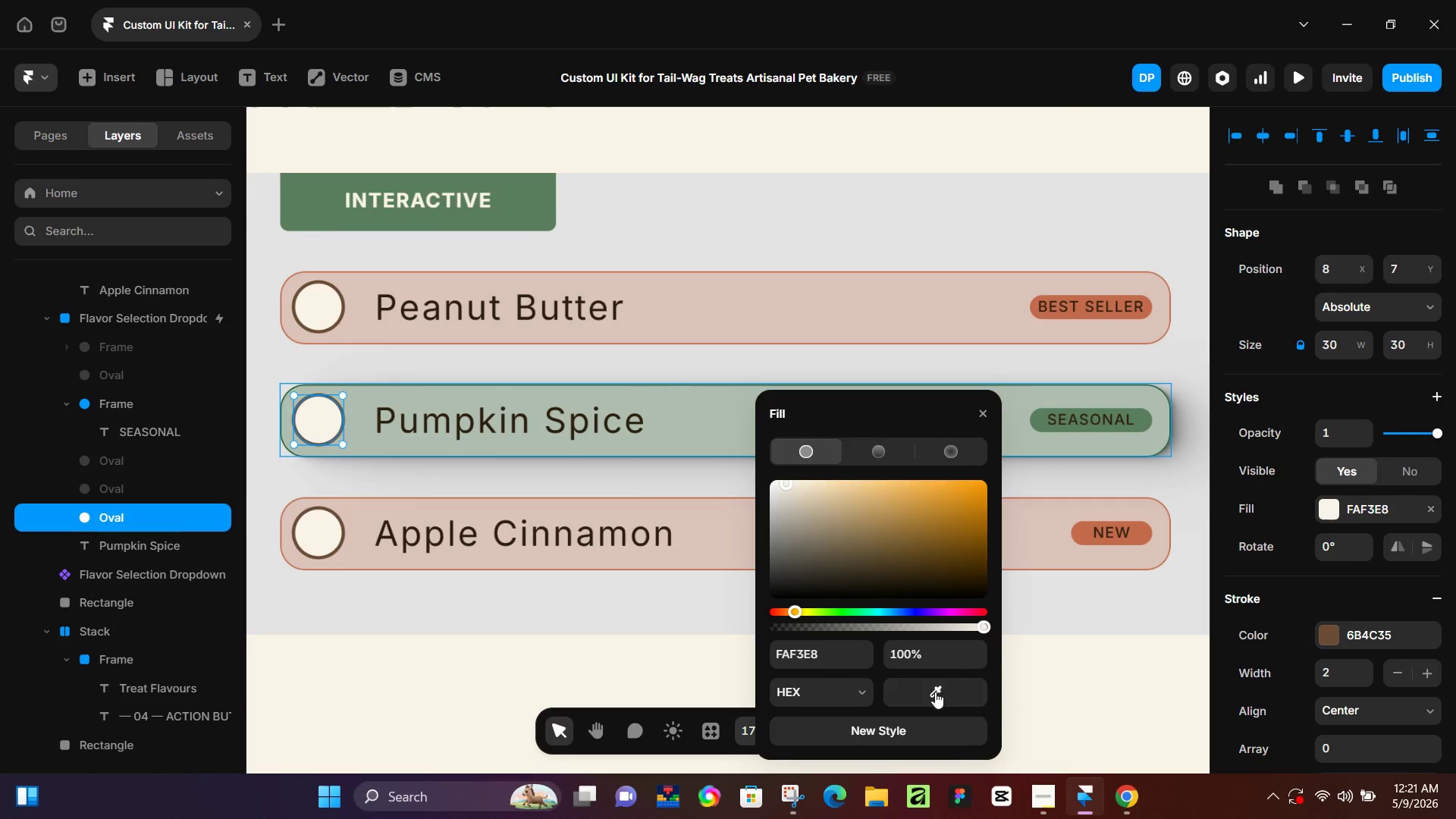 
left_click_drag(start_coordinate=[934, 695], to_coordinate=[1043, 421])
 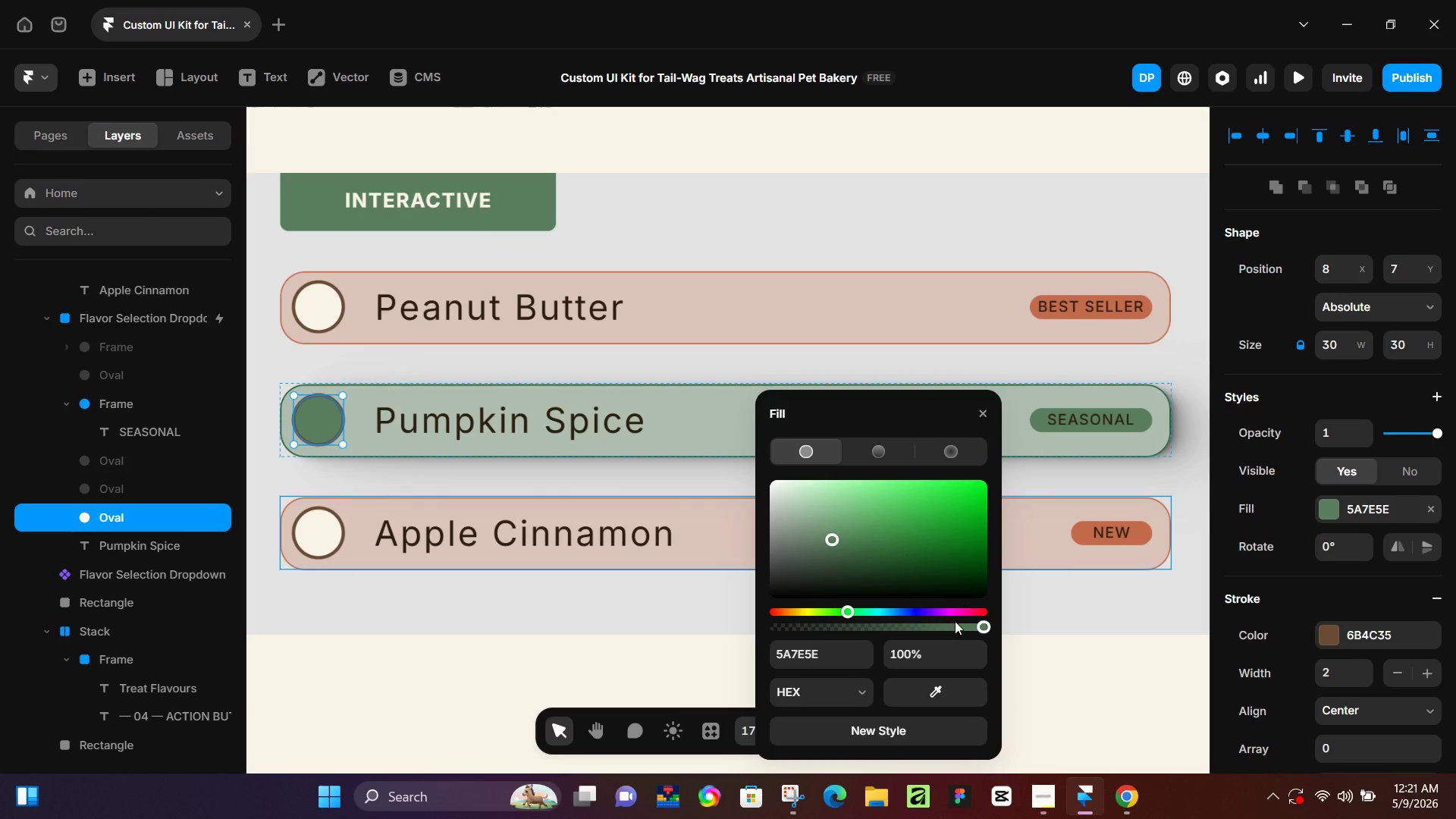 
left_click_drag(start_coordinate=[951, 632], to_coordinate=[922, 632])
 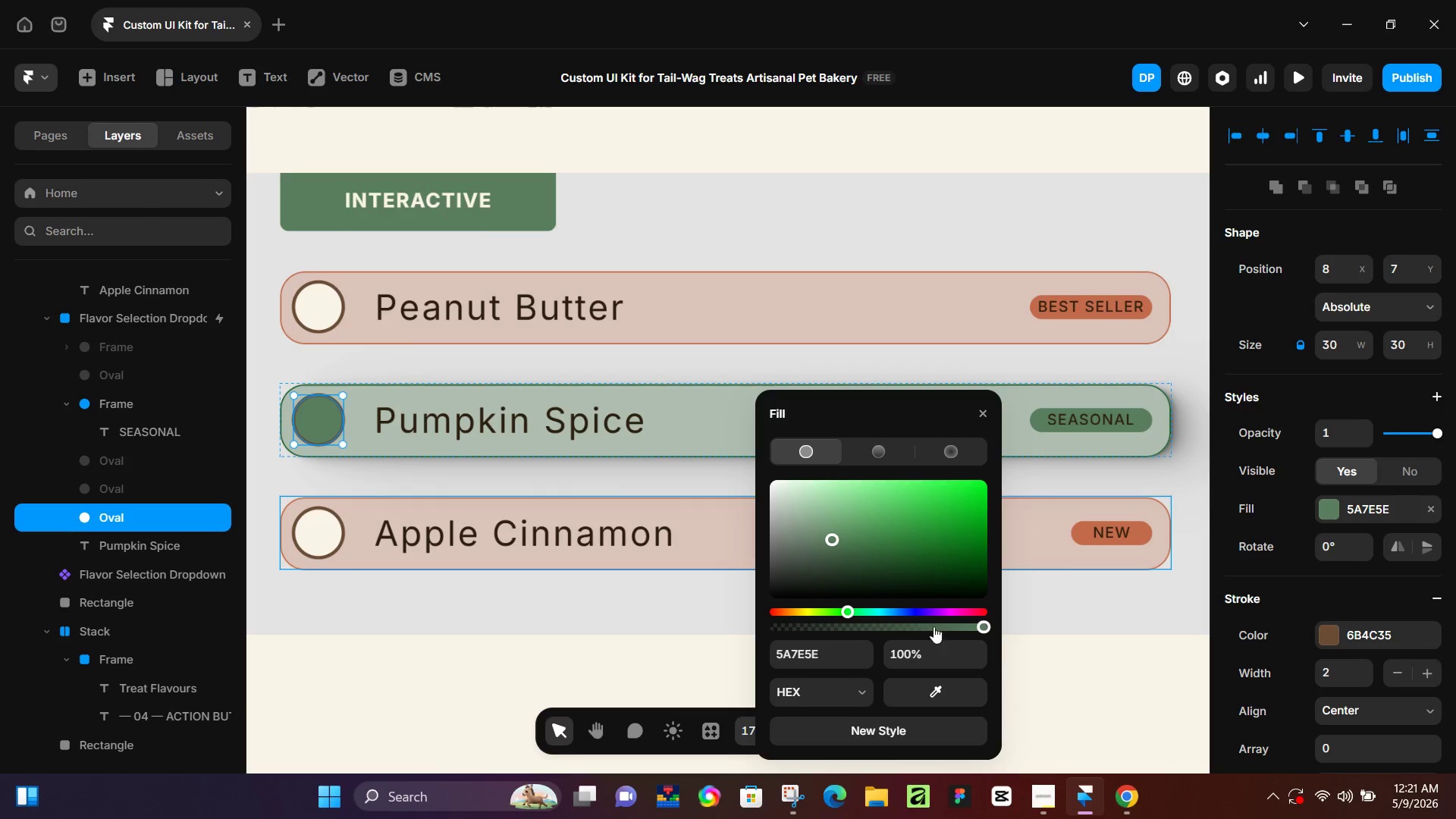 
left_click_drag(start_coordinate=[934, 629], to_coordinate=[875, 629])
 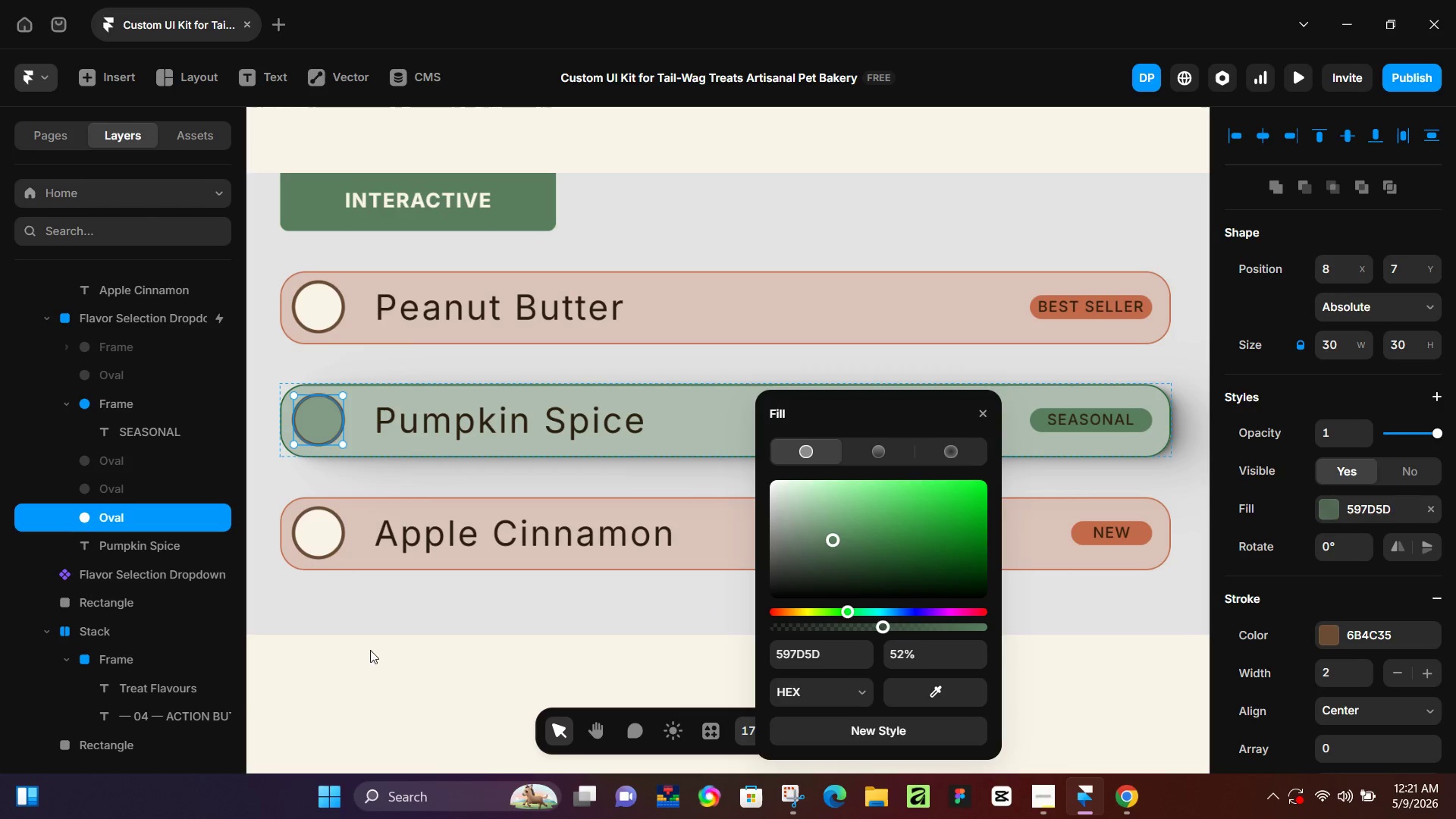 
left_click([303, 670])
 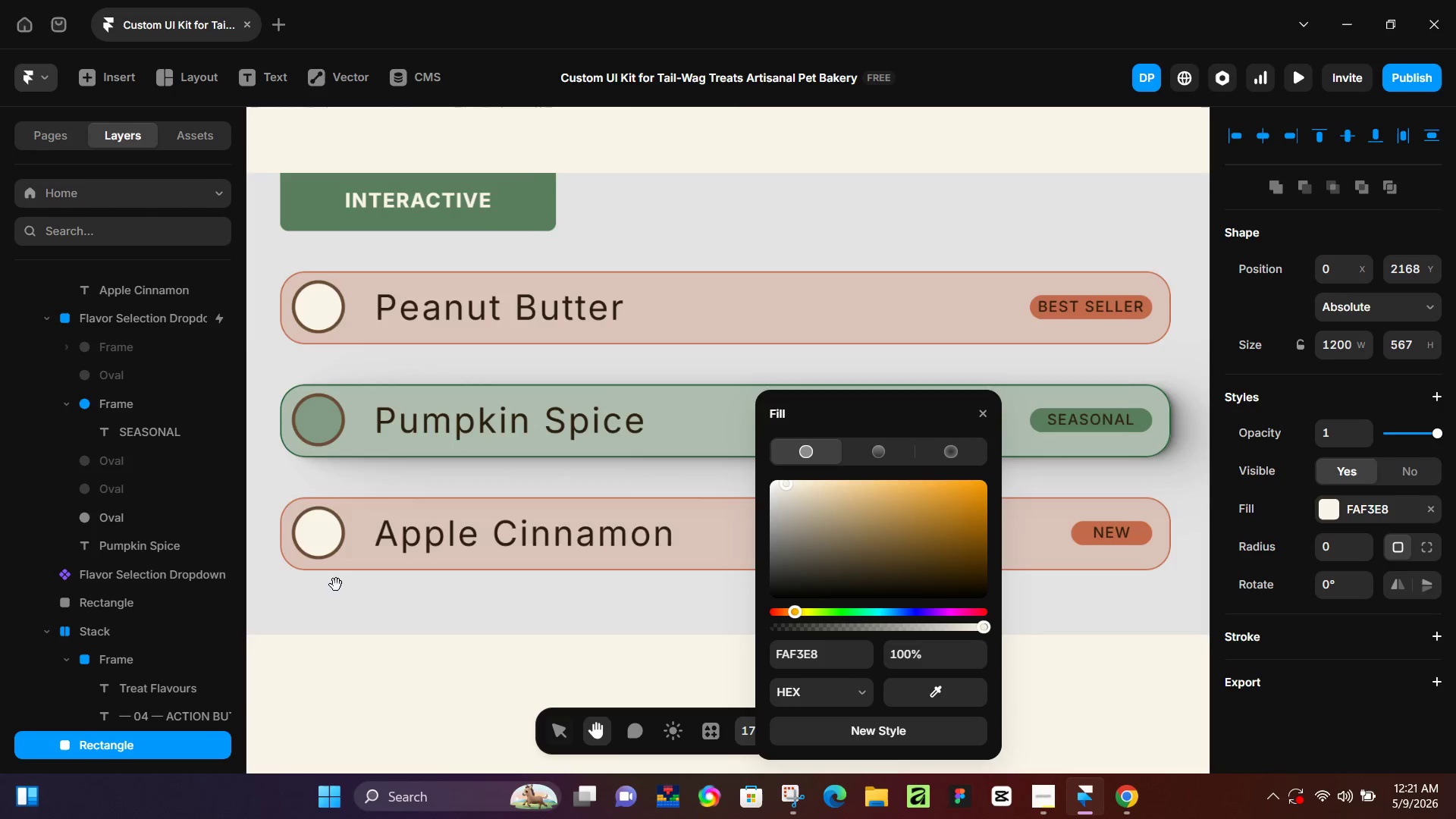 
hold_key(key=Space, duration=0.53)
 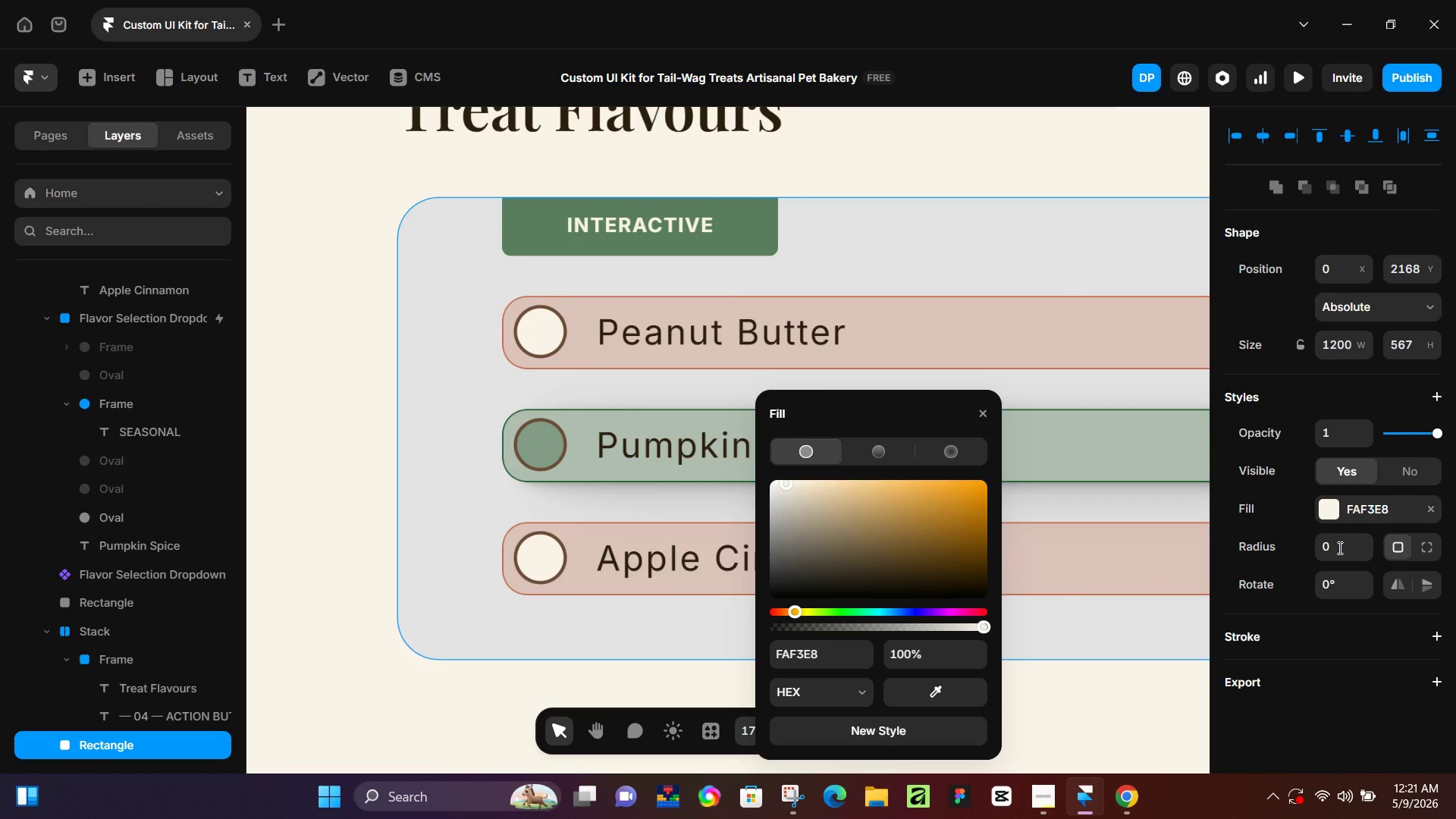 
left_click_drag(start_coordinate=[336, 585], to_coordinate=[558, 609])
 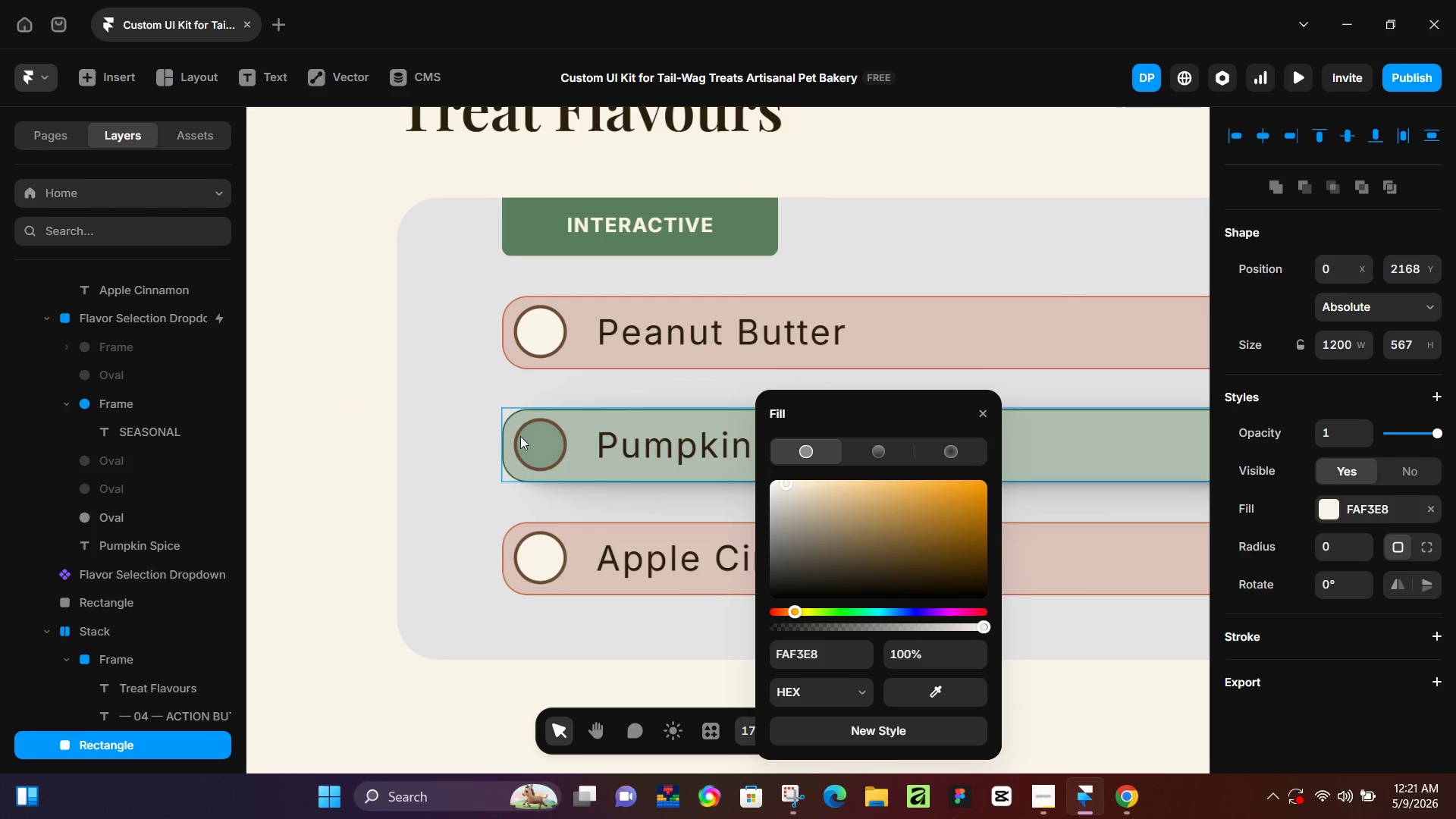 
left_click([541, 444])
 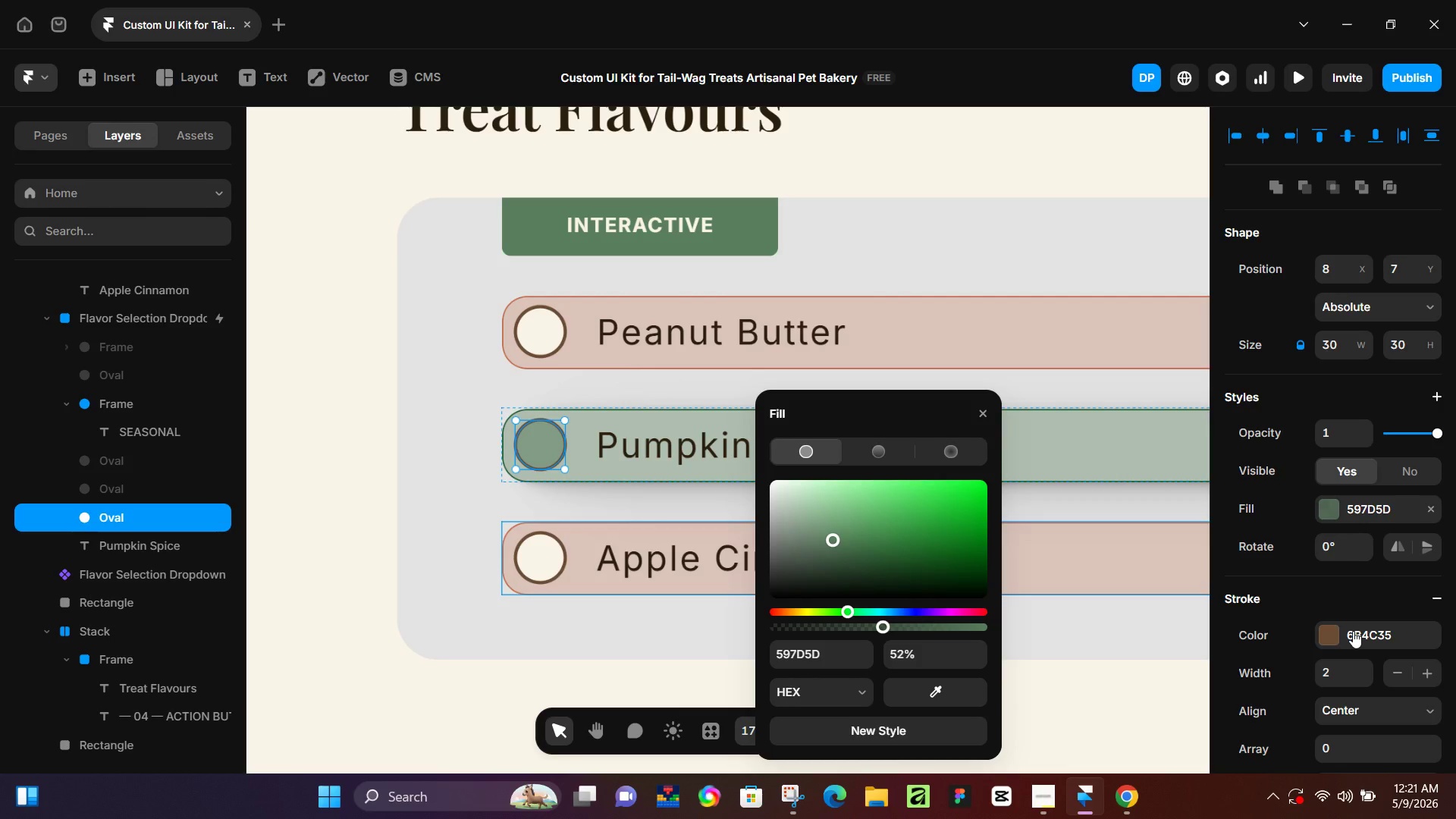 
left_click([1327, 631])
 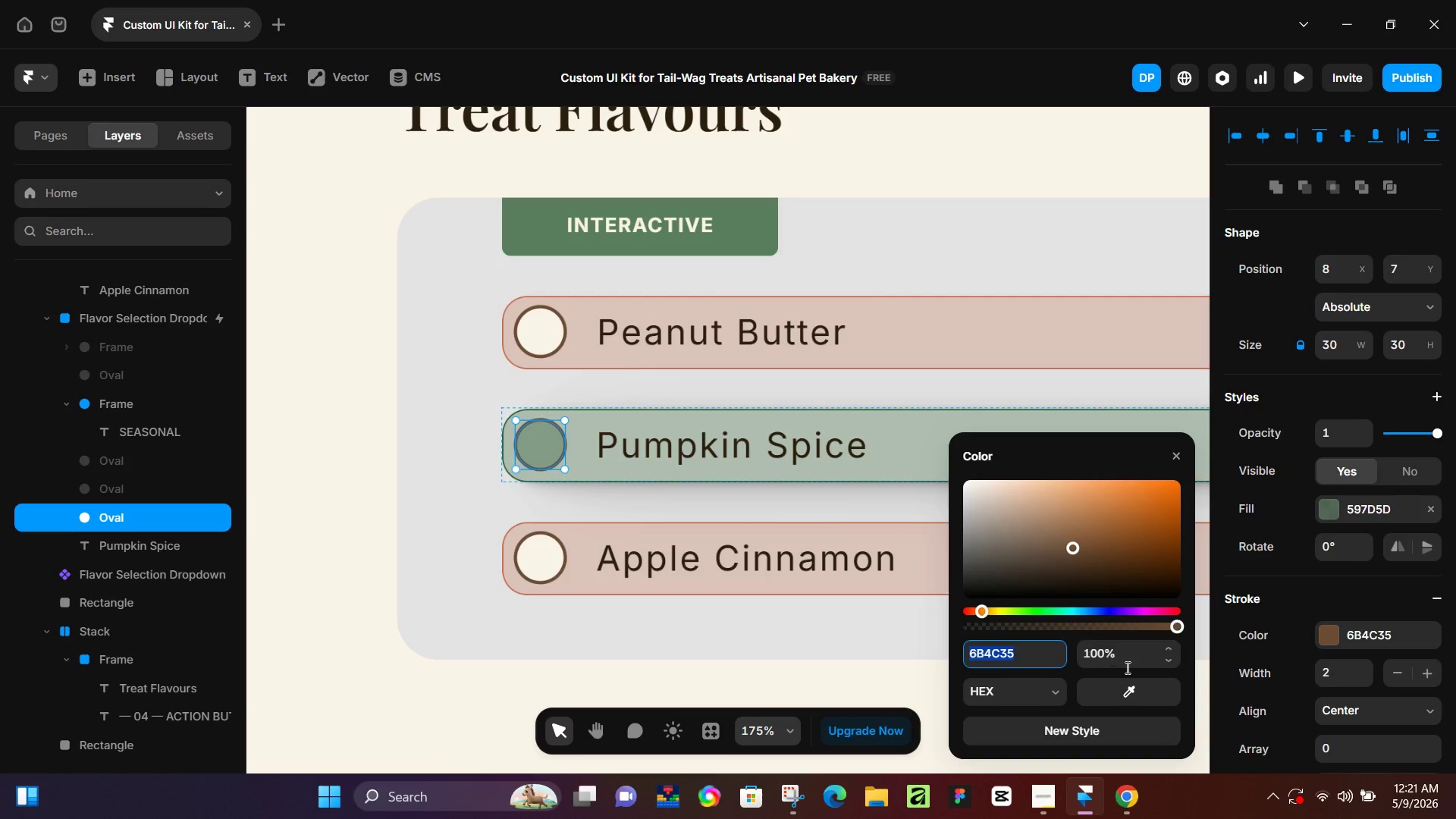 
left_click_drag(start_coordinate=[1131, 693], to_coordinate=[765, 234])
 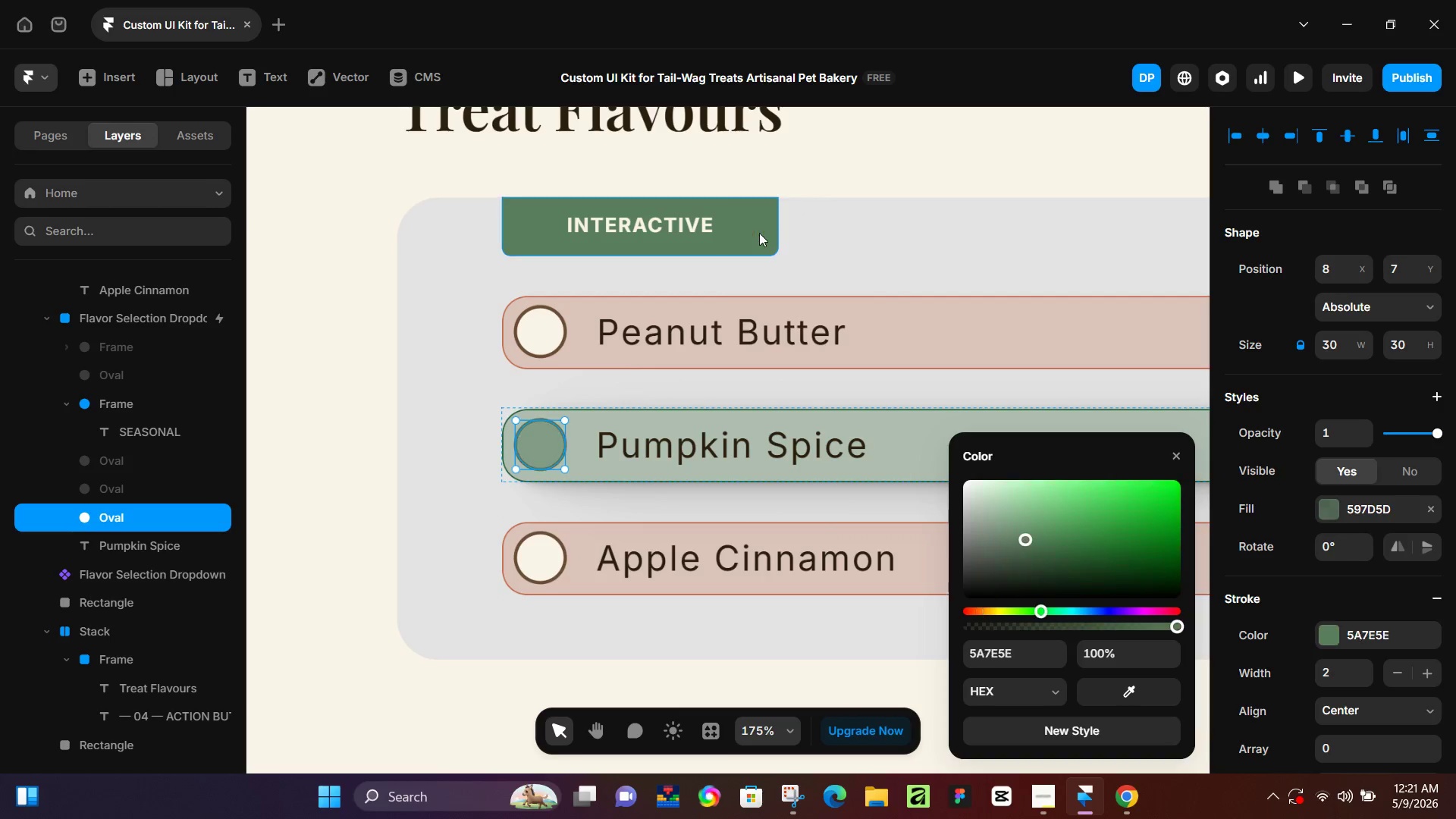 
left_click([759, 233])
 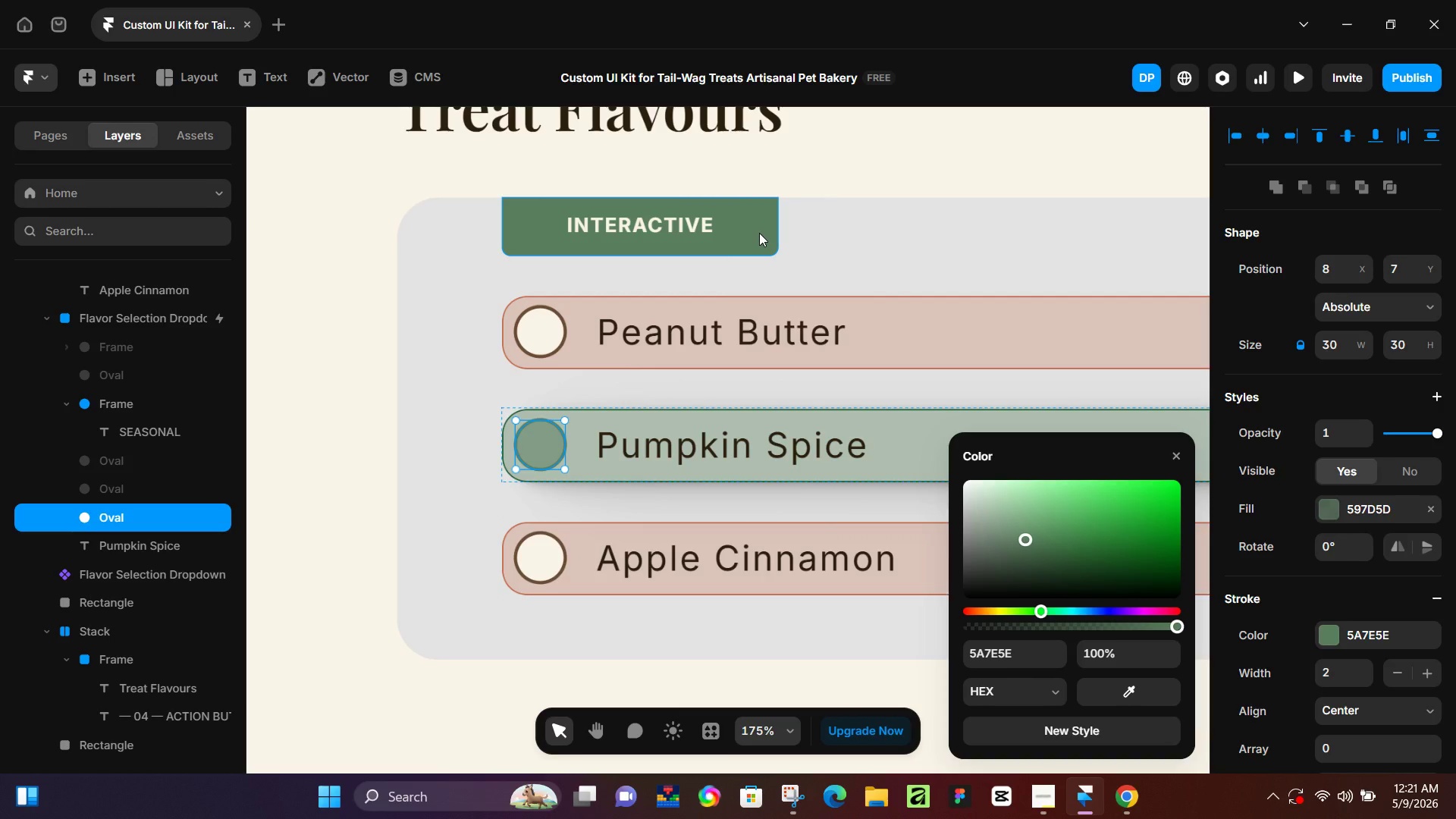 
wait(10.91)
 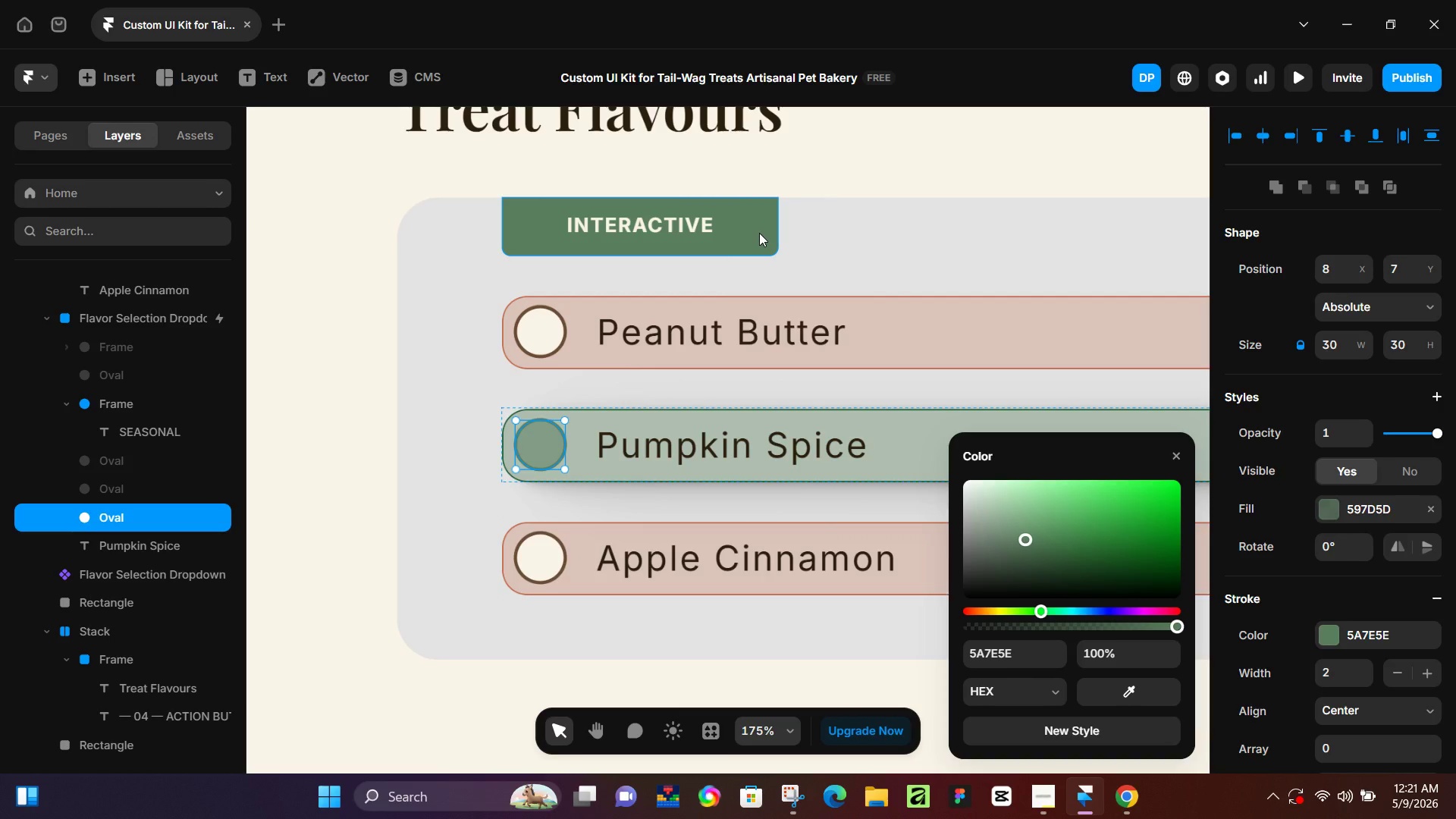 
left_click([356, 453])
 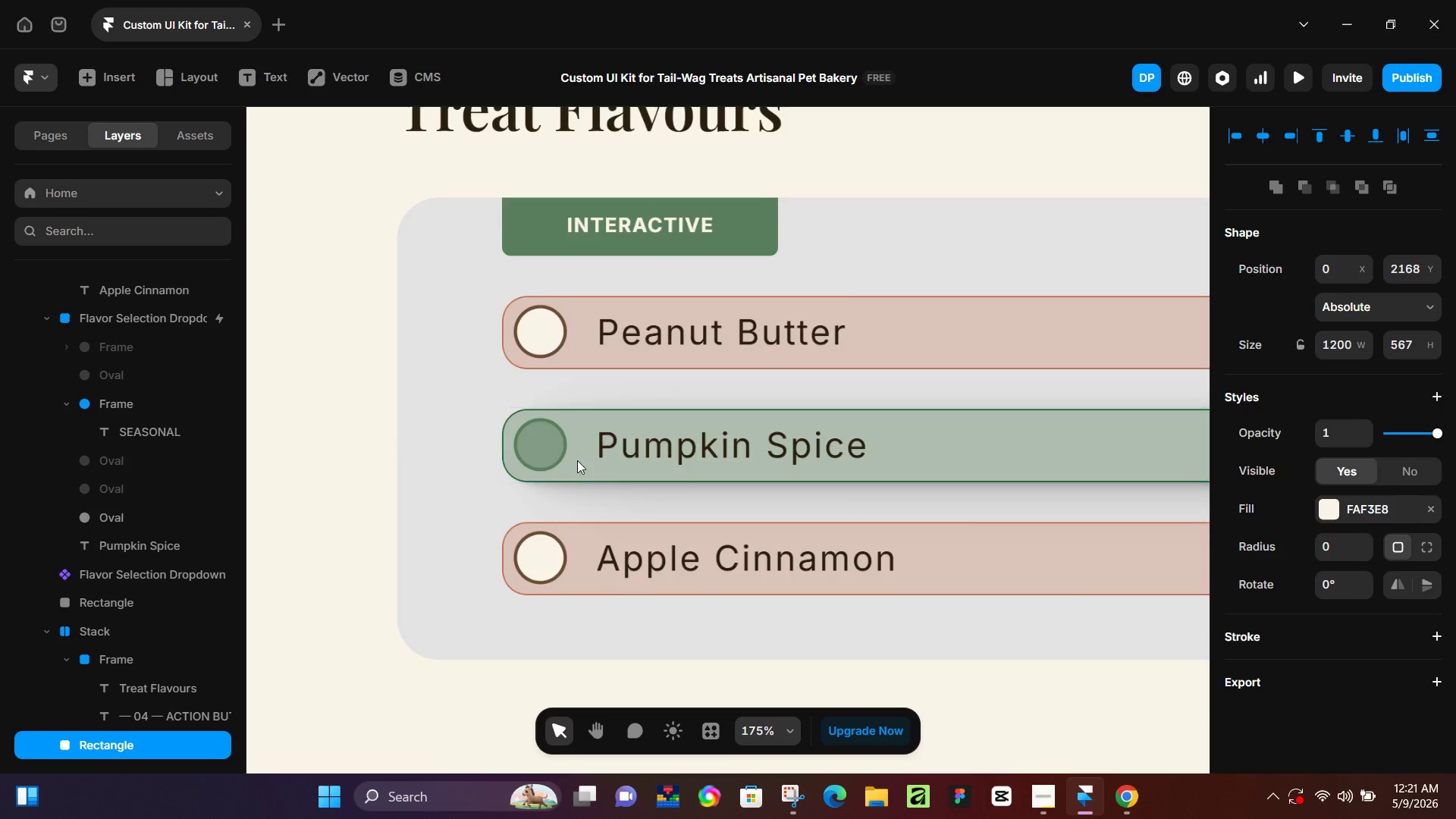 
hold_key(key=ControlLeft, duration=0.52)
scroll: coordinate [577, 460], scroll_direction: up, amount: 8.0
 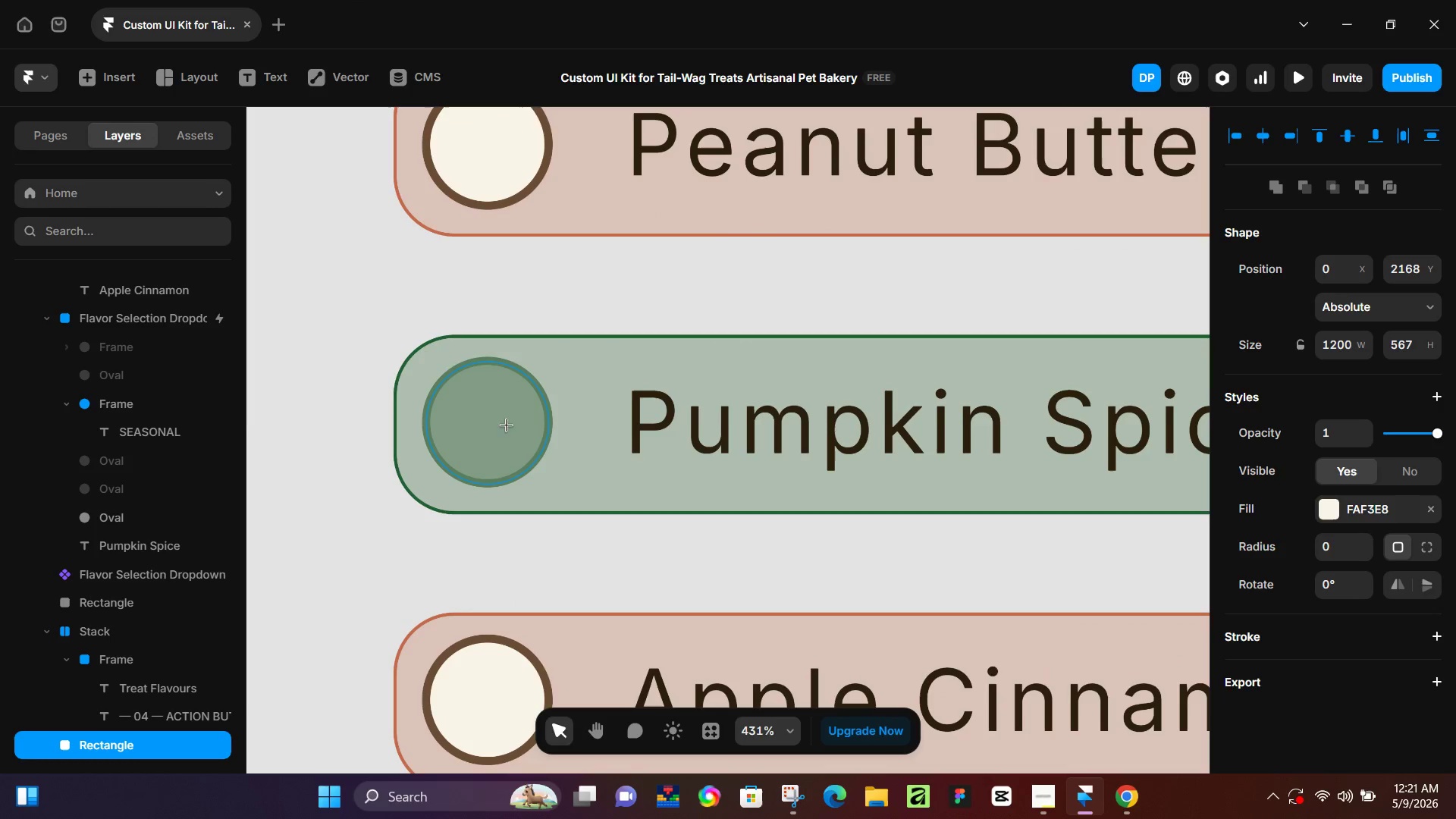 
key(O)
 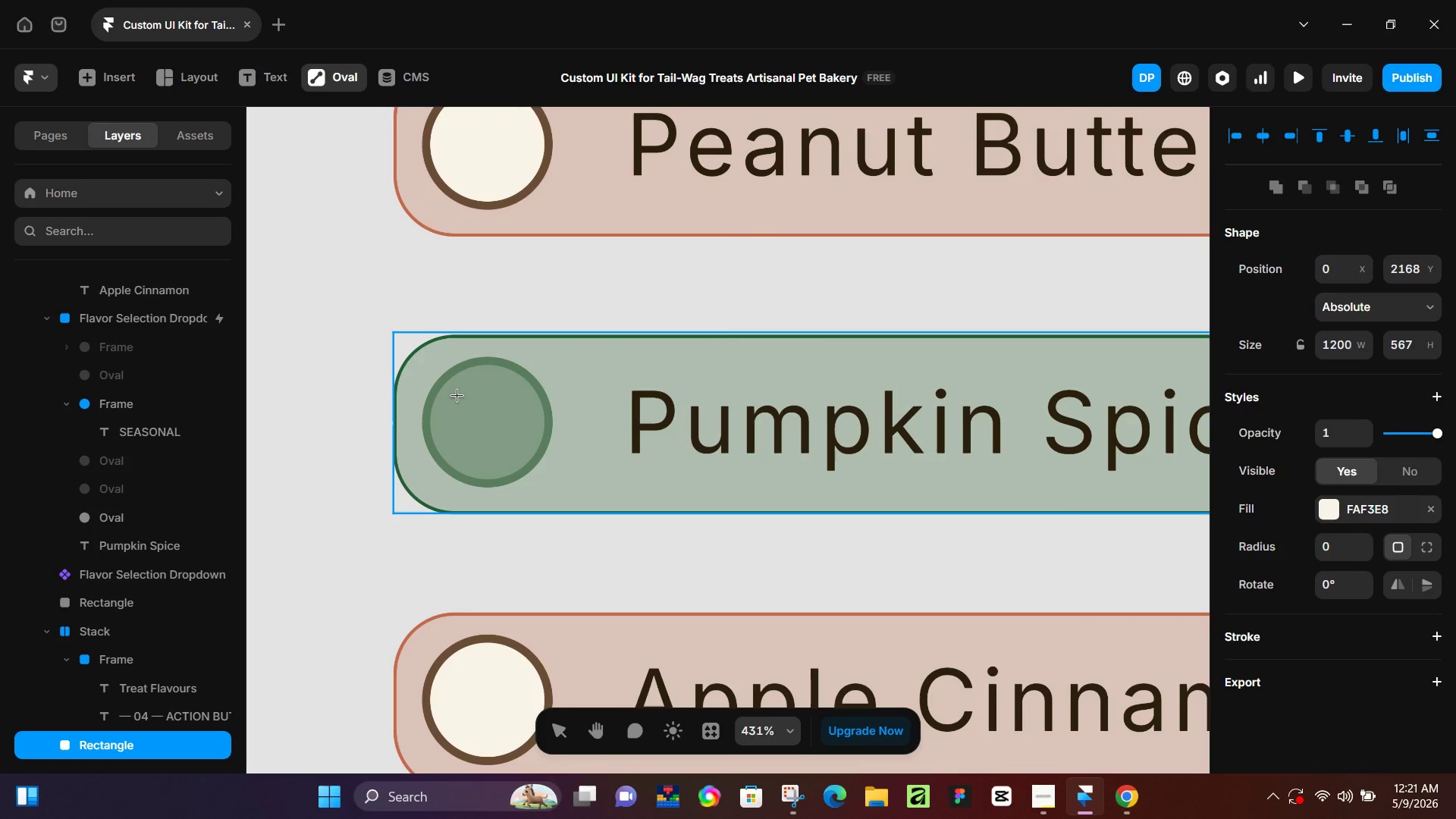 
hold_key(key=ShiftLeft, duration=1.22)
left_click_drag(start_coordinate=[455, 395], to_coordinate=[559, 469])
 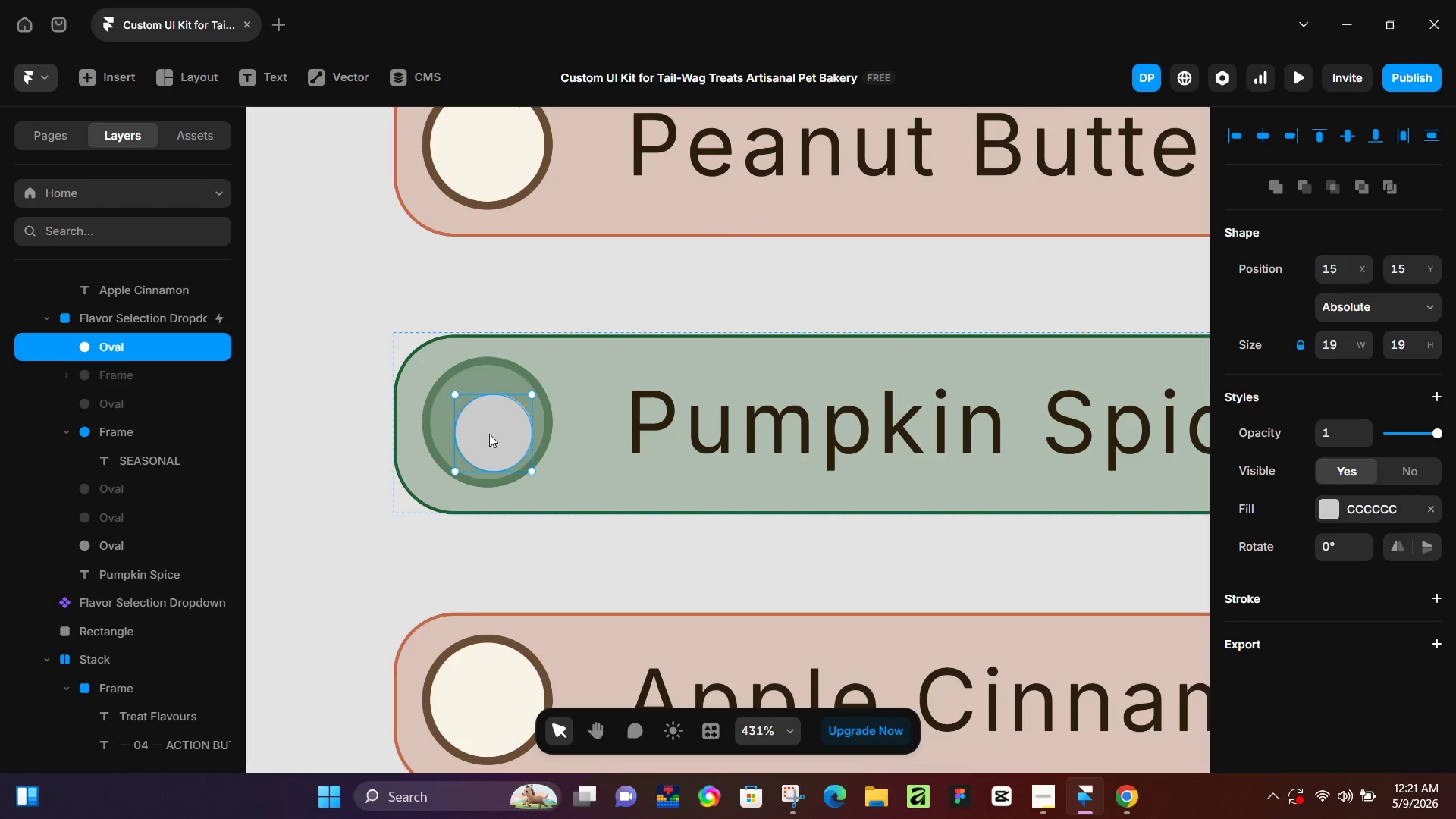 
left_click_drag(start_coordinate=[489, 434], to_coordinate=[485, 423])
 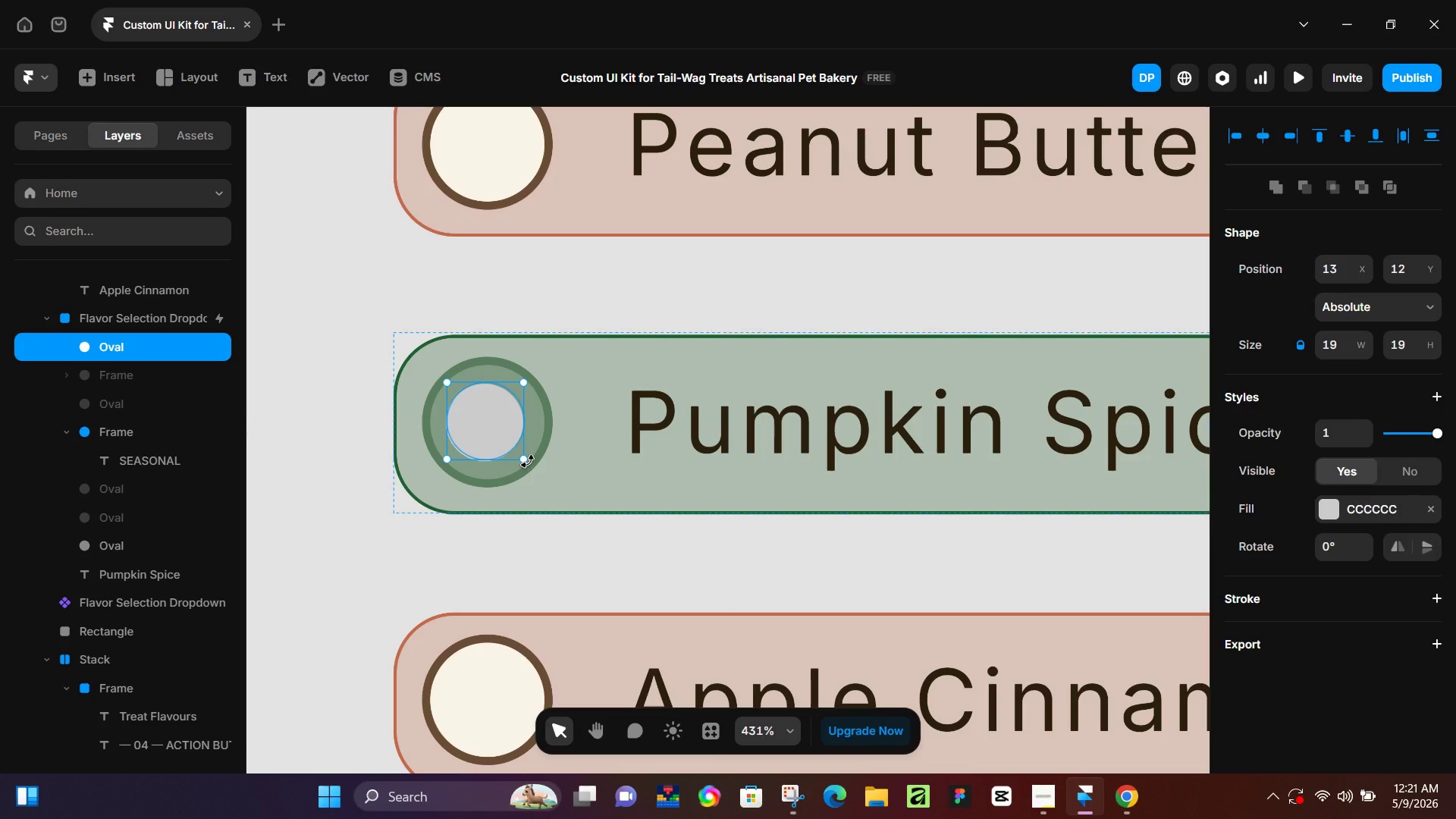 
left_click([528, 462])
 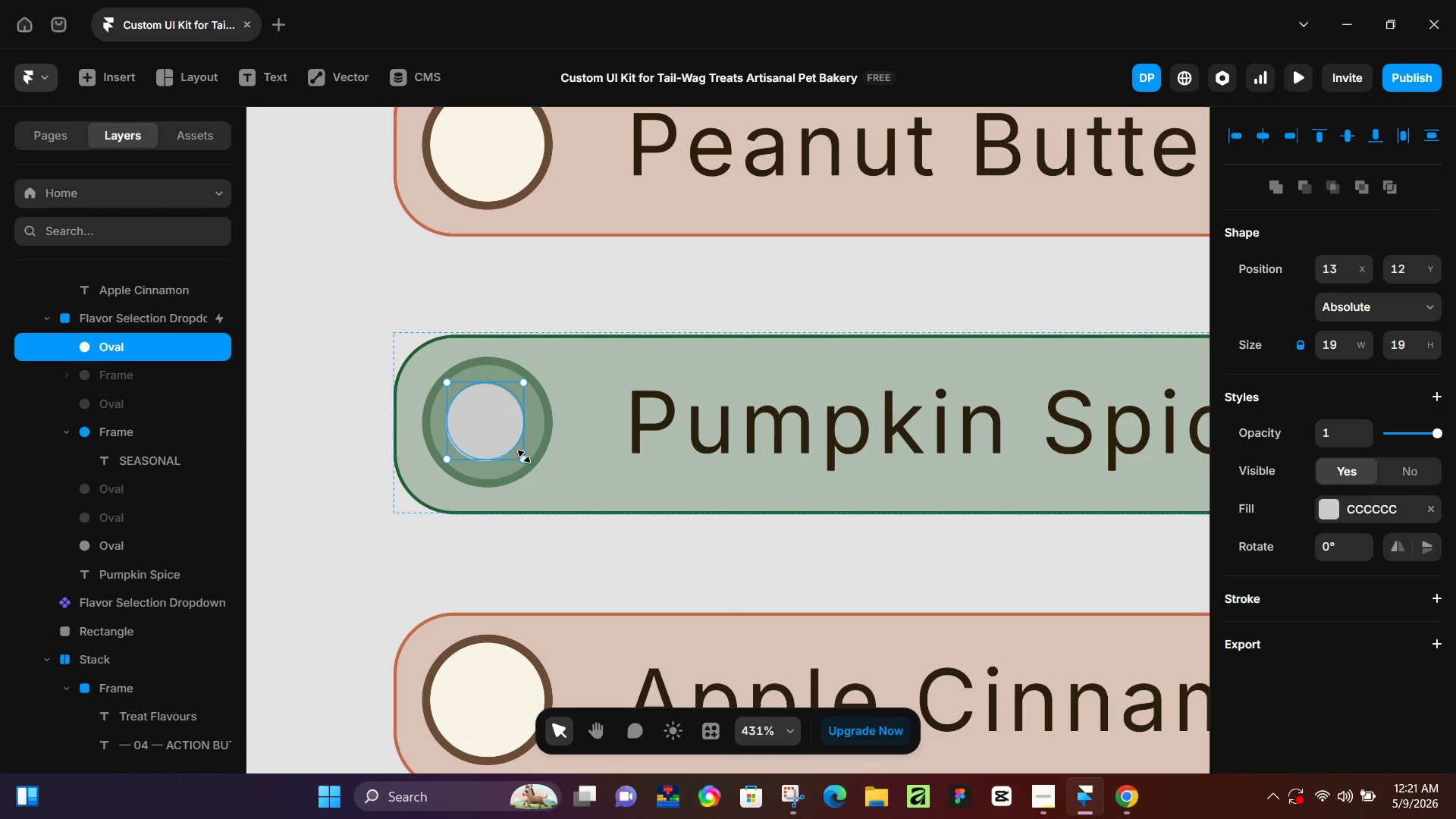 
left_click_drag(start_coordinate=[524, 457], to_coordinate=[531, 461])
 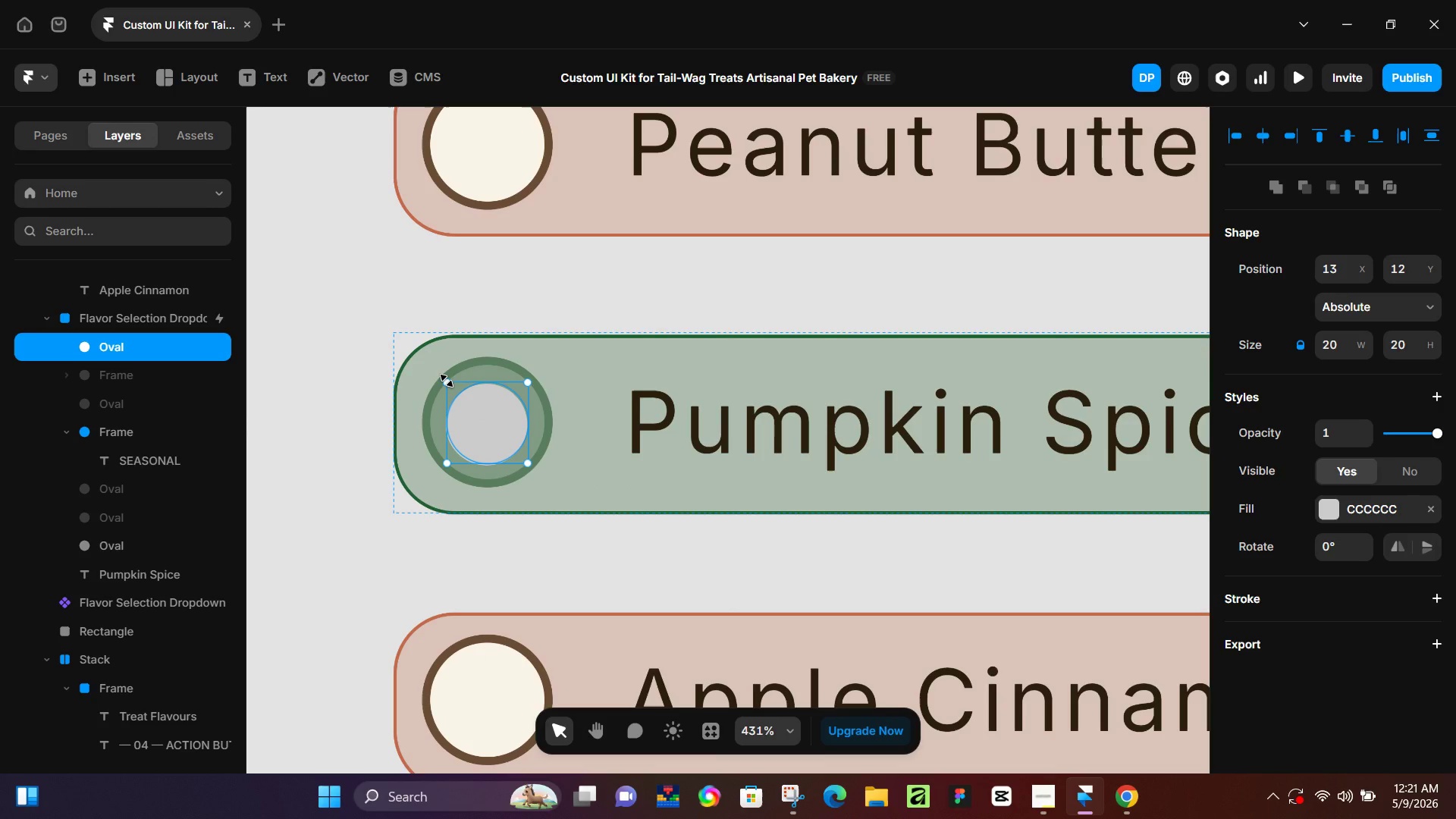 
left_click_drag(start_coordinate=[447, 382], to_coordinate=[444, 378])
 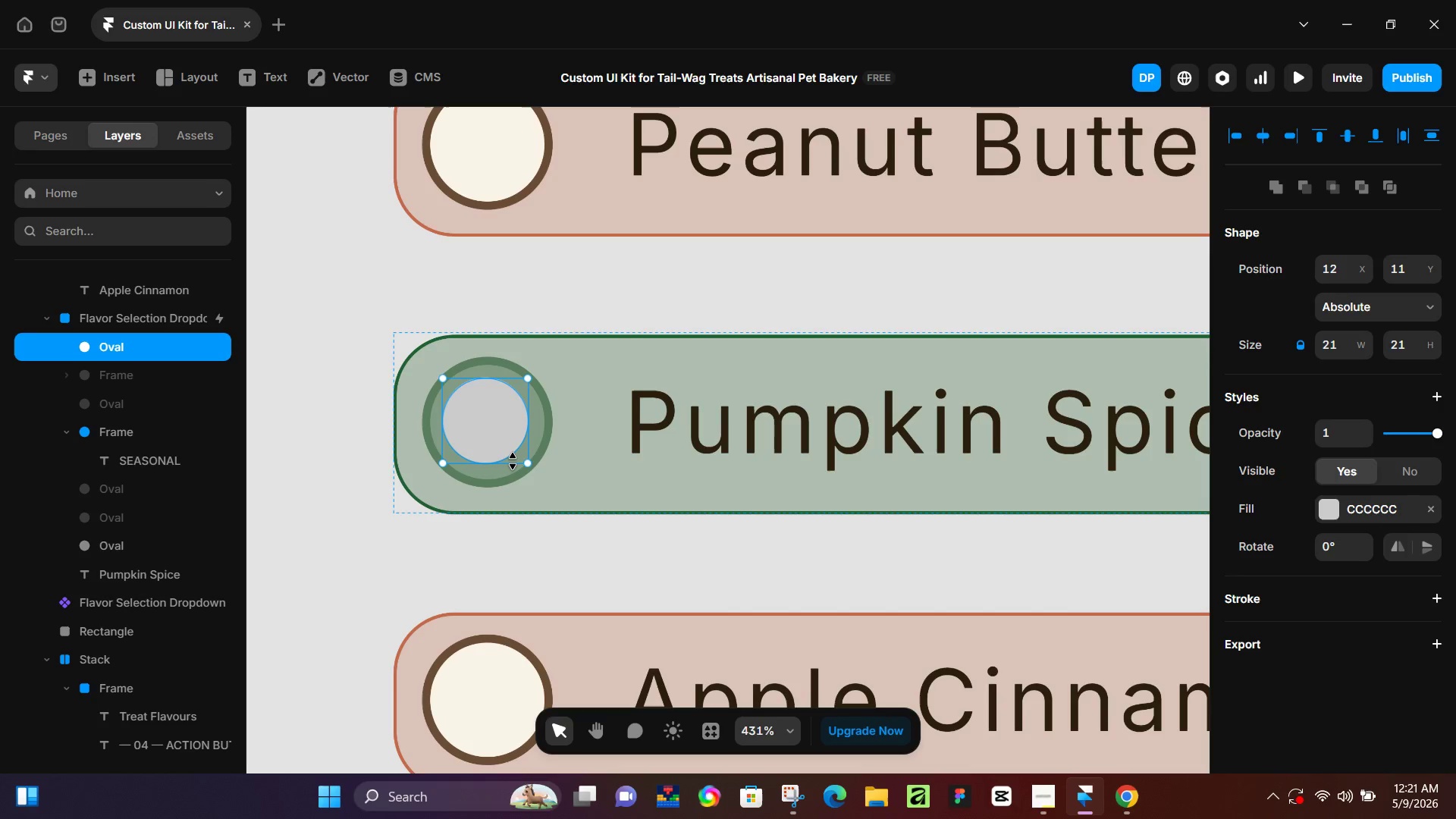 
left_click_drag(start_coordinate=[513, 461], to_coordinate=[518, 465])
 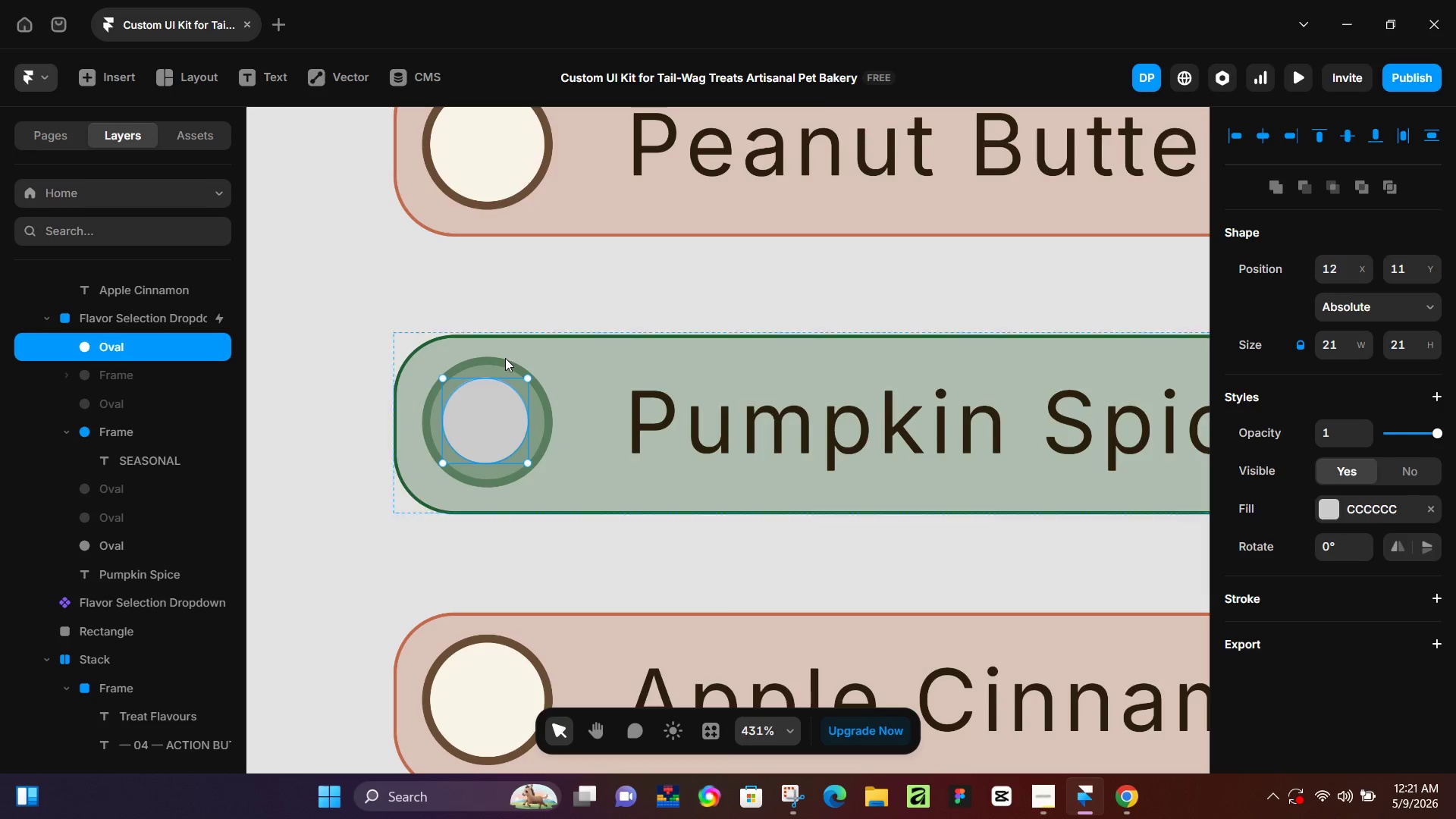 
hold_key(key=ControlLeft, duration=0.53)
scroll: coordinate [505, 358], scroll_direction: down, amount: 5.0
 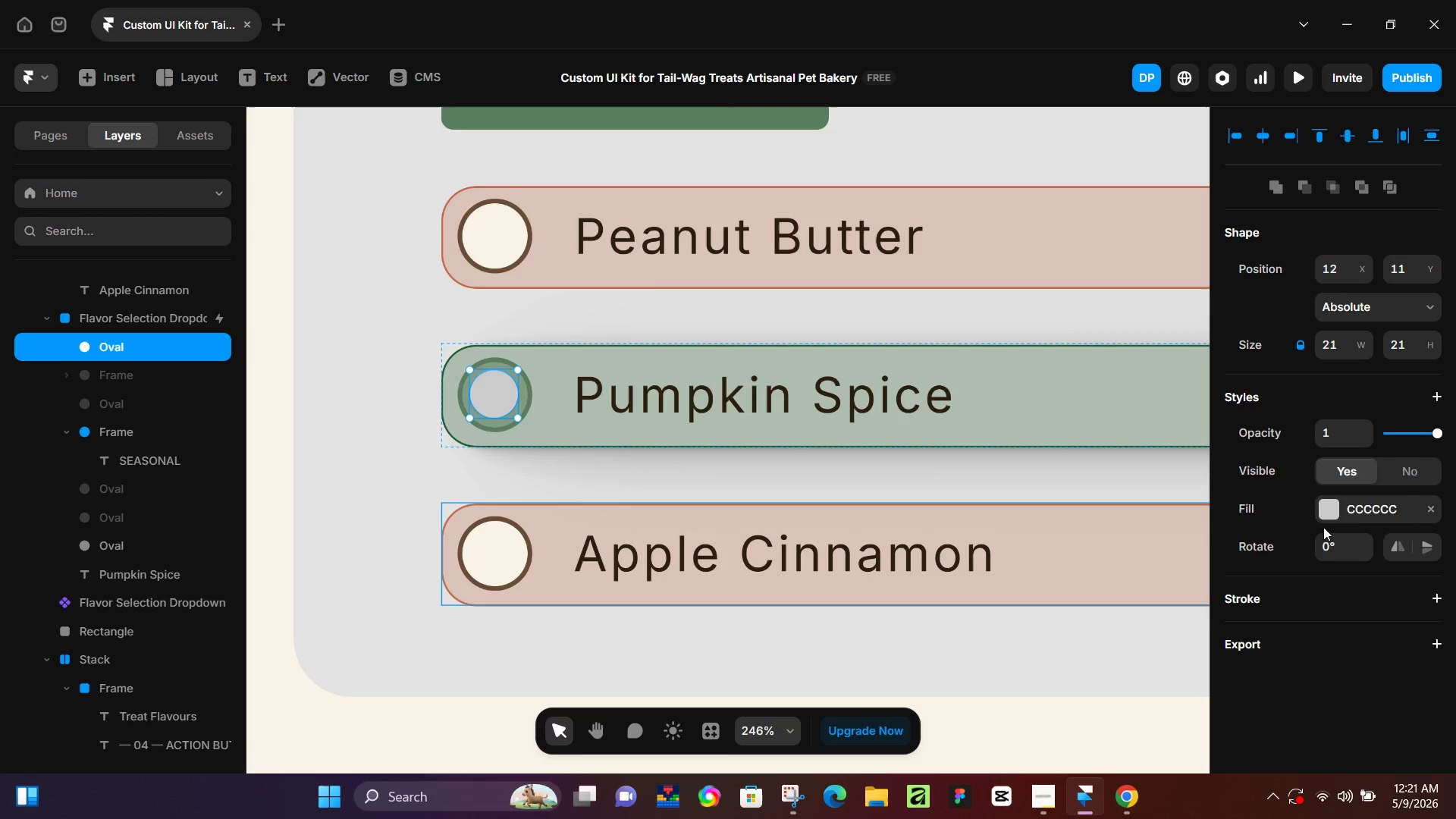 
left_click([1330, 514])
 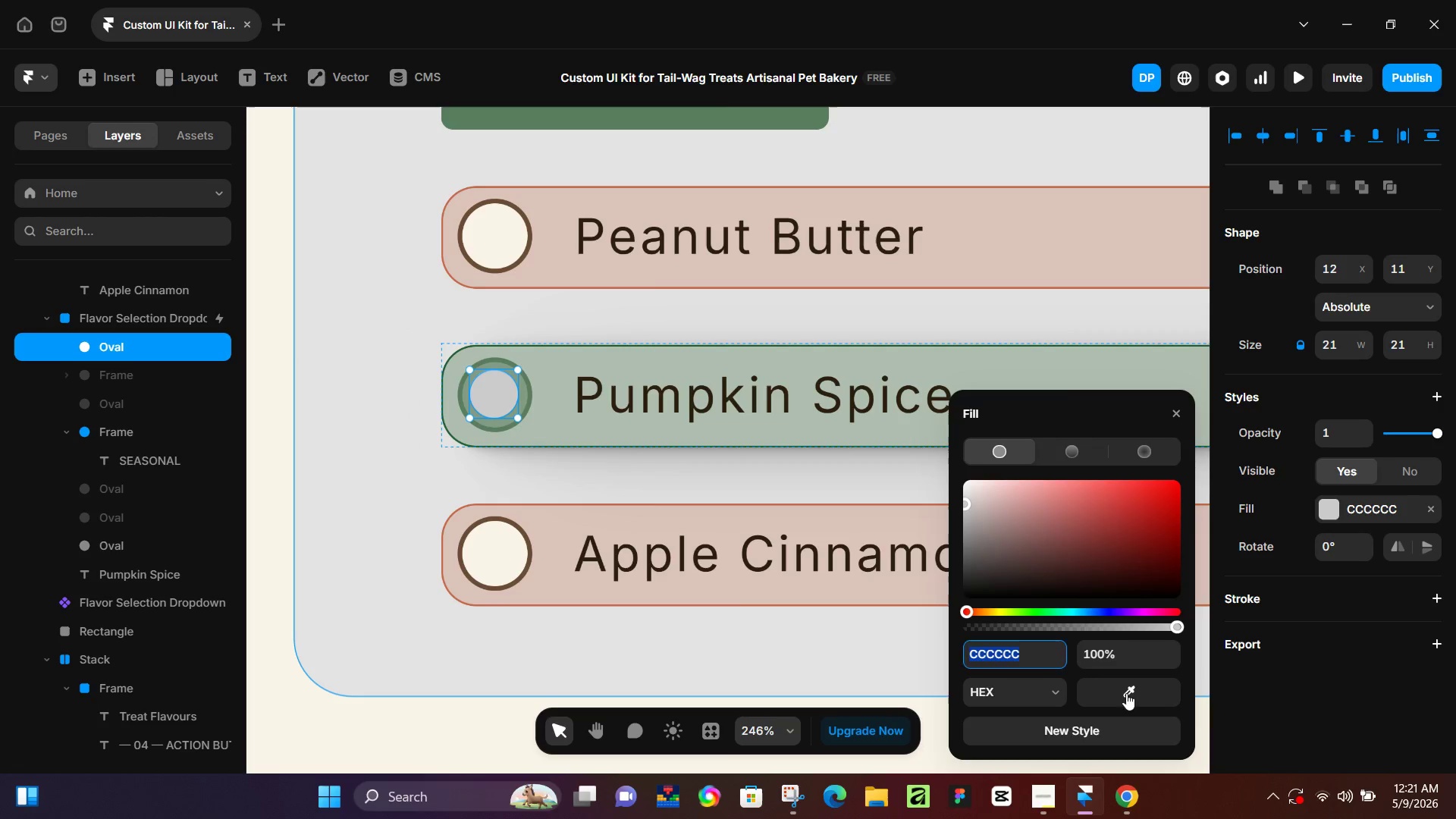 
left_click_drag(start_coordinate=[1126, 693], to_coordinate=[761, 108])
 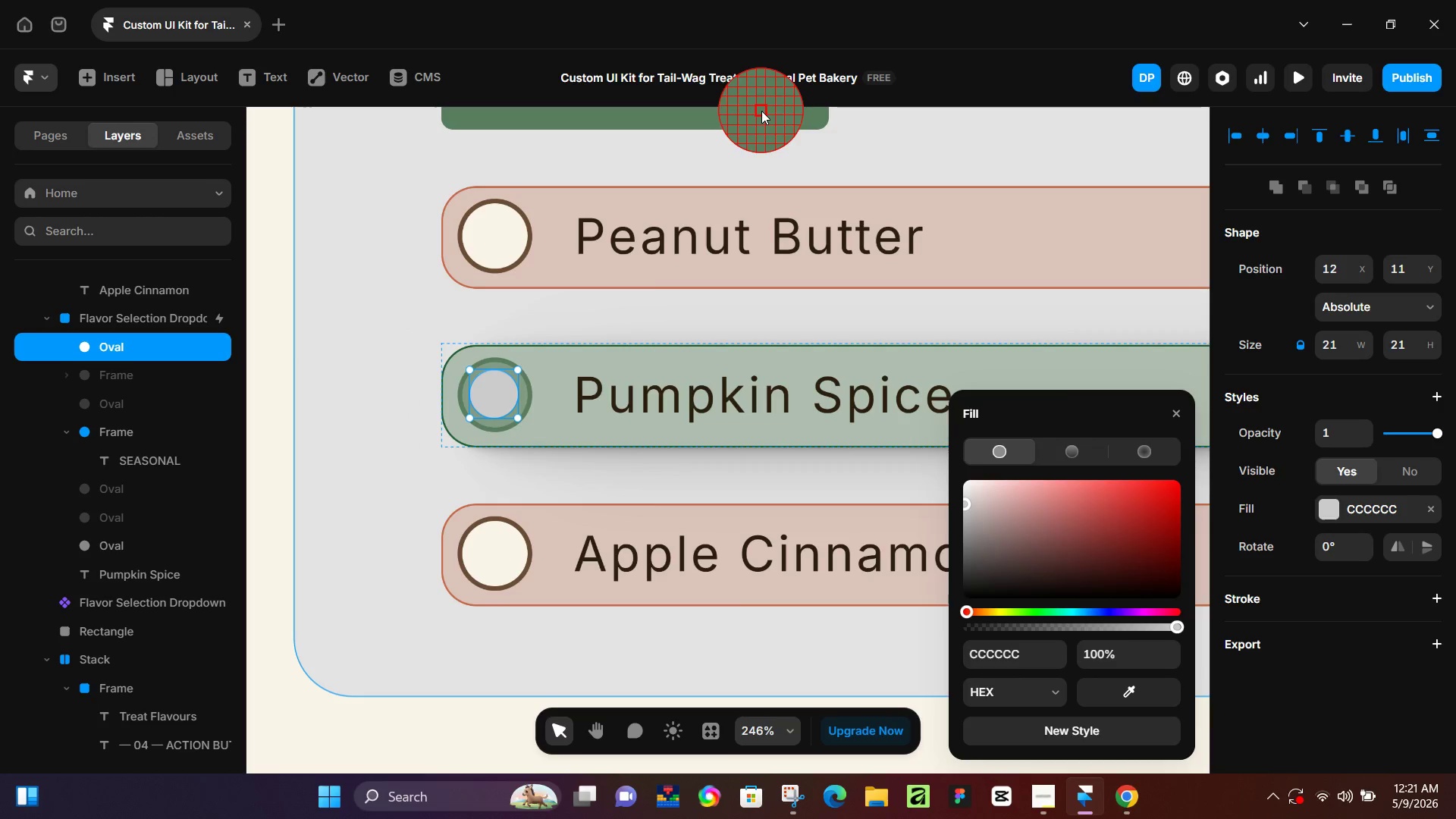 
left_click([761, 111])
 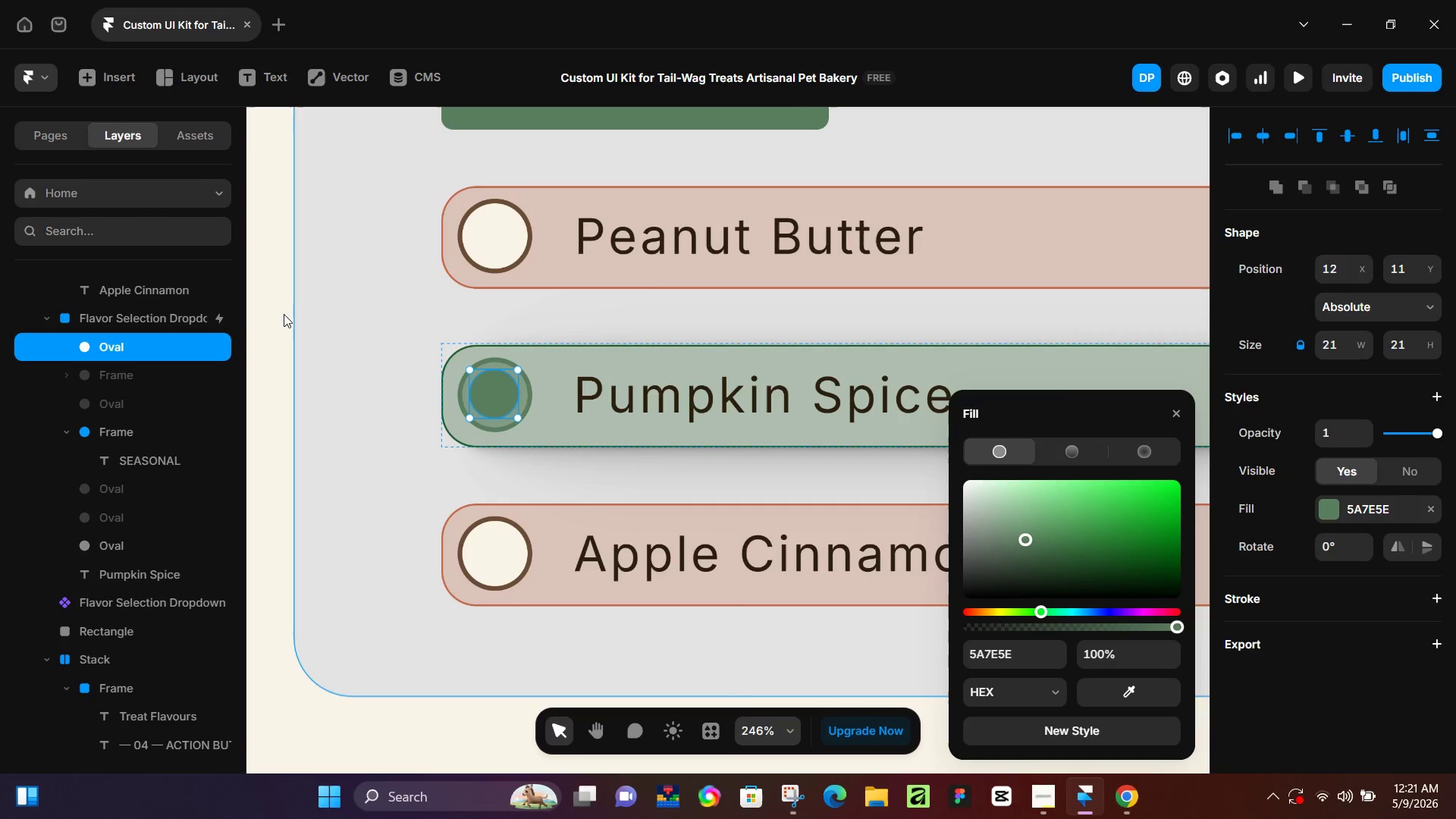 
left_click([278, 322])
 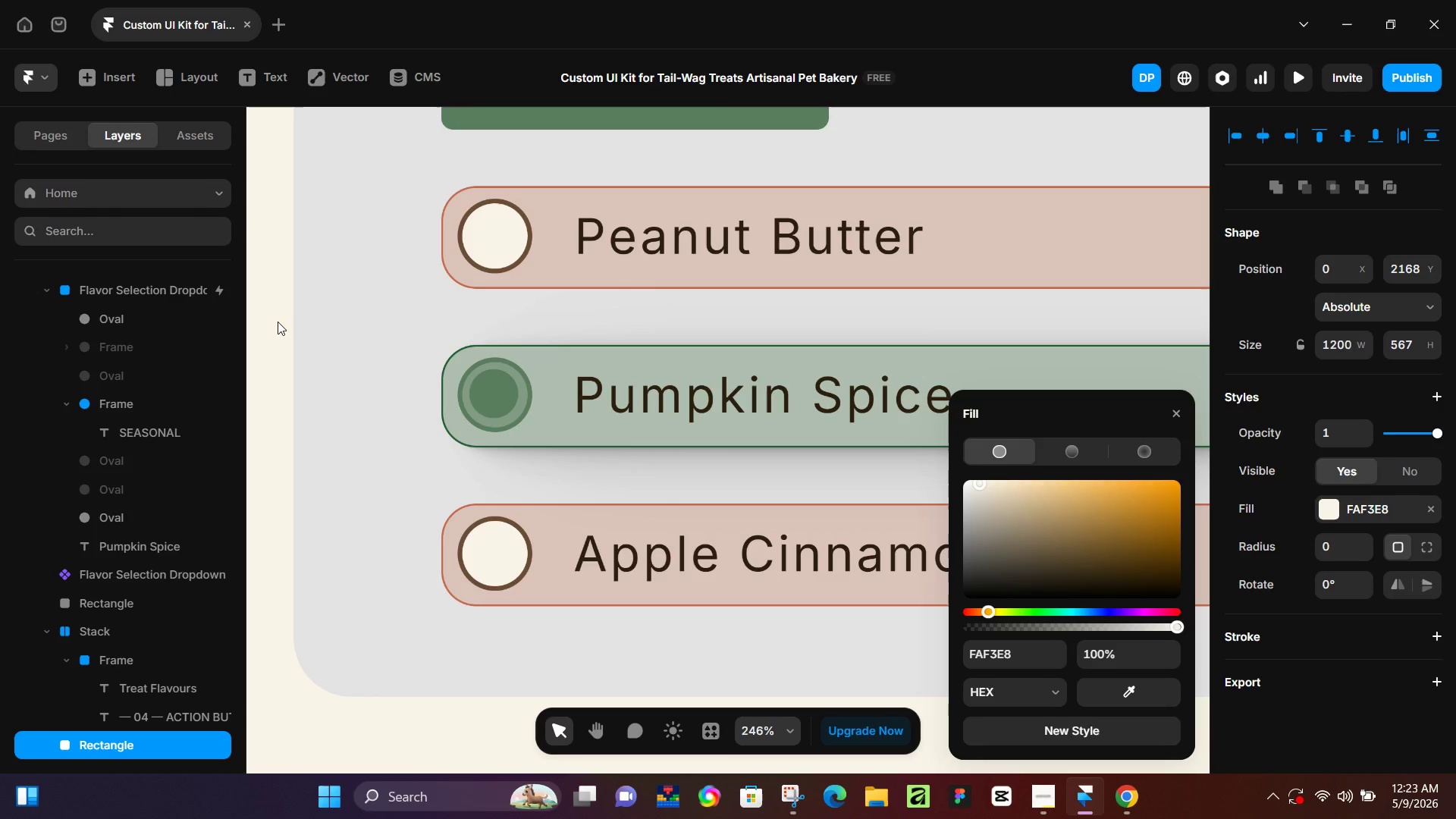 
wait(87.08)
 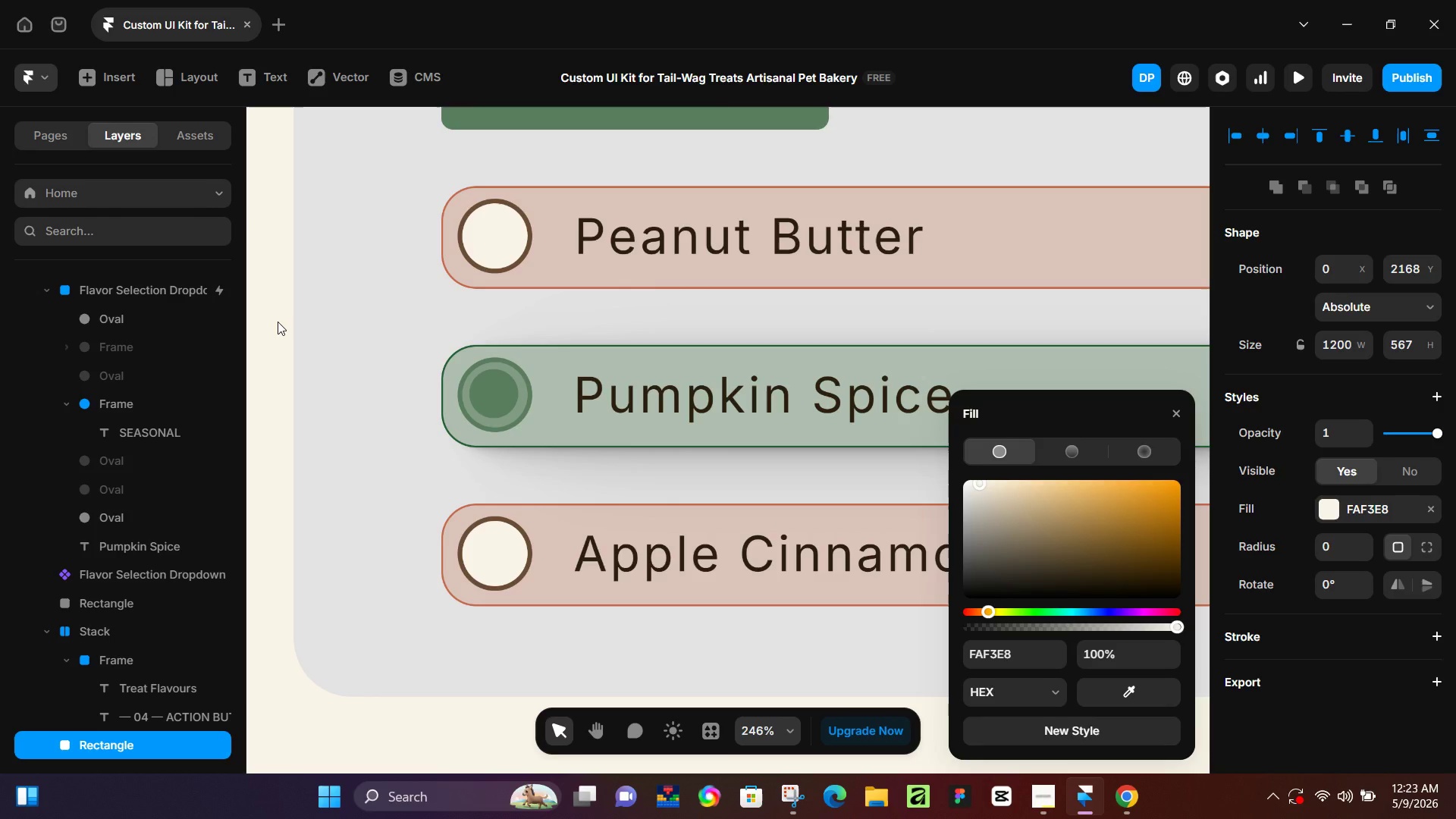 
left_click([284, 375])
 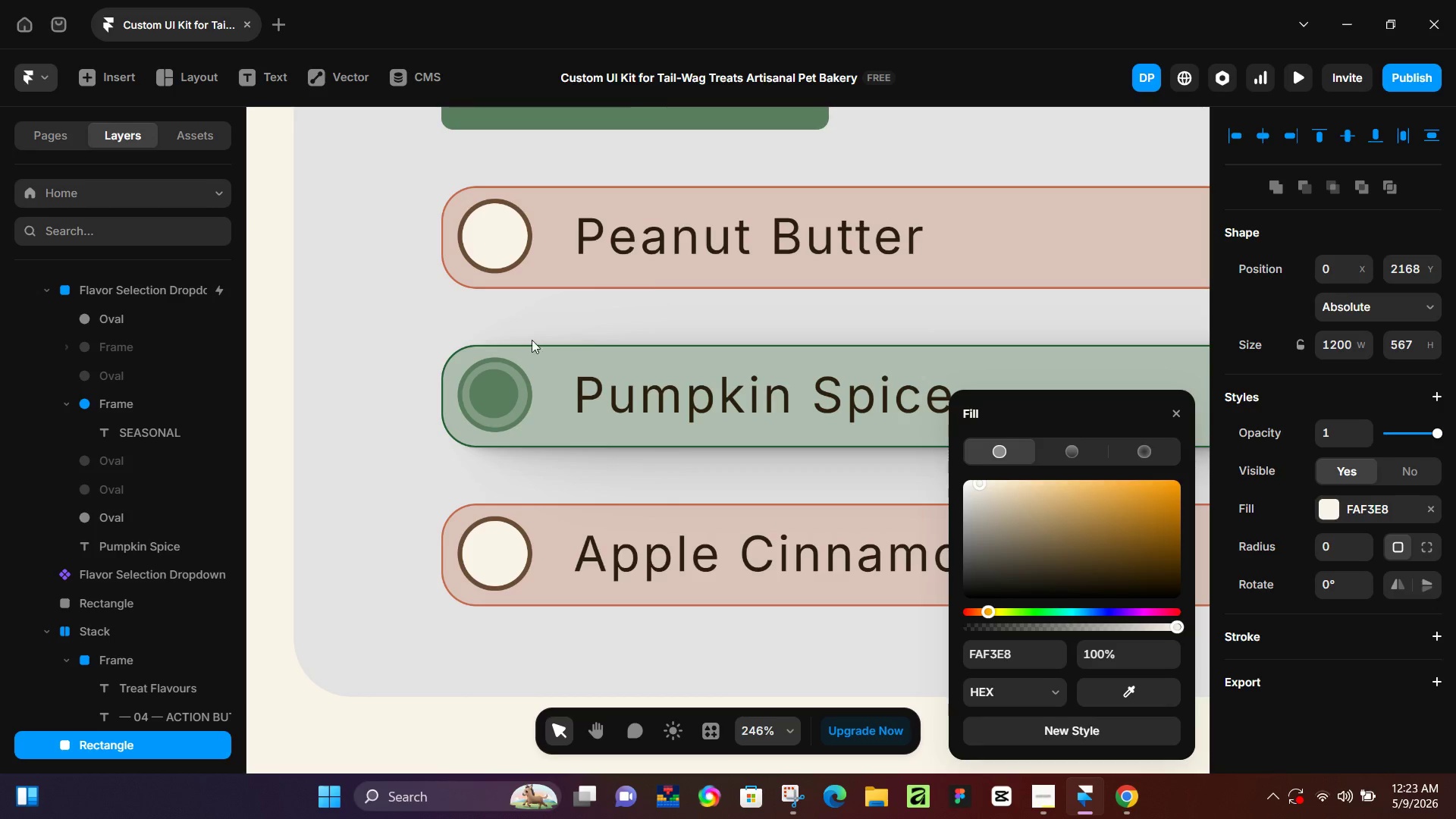 
hold_key(key=ControlLeft, duration=0.97)
scroll: coordinate [611, 336], scroll_direction: down, amount: 6.0
 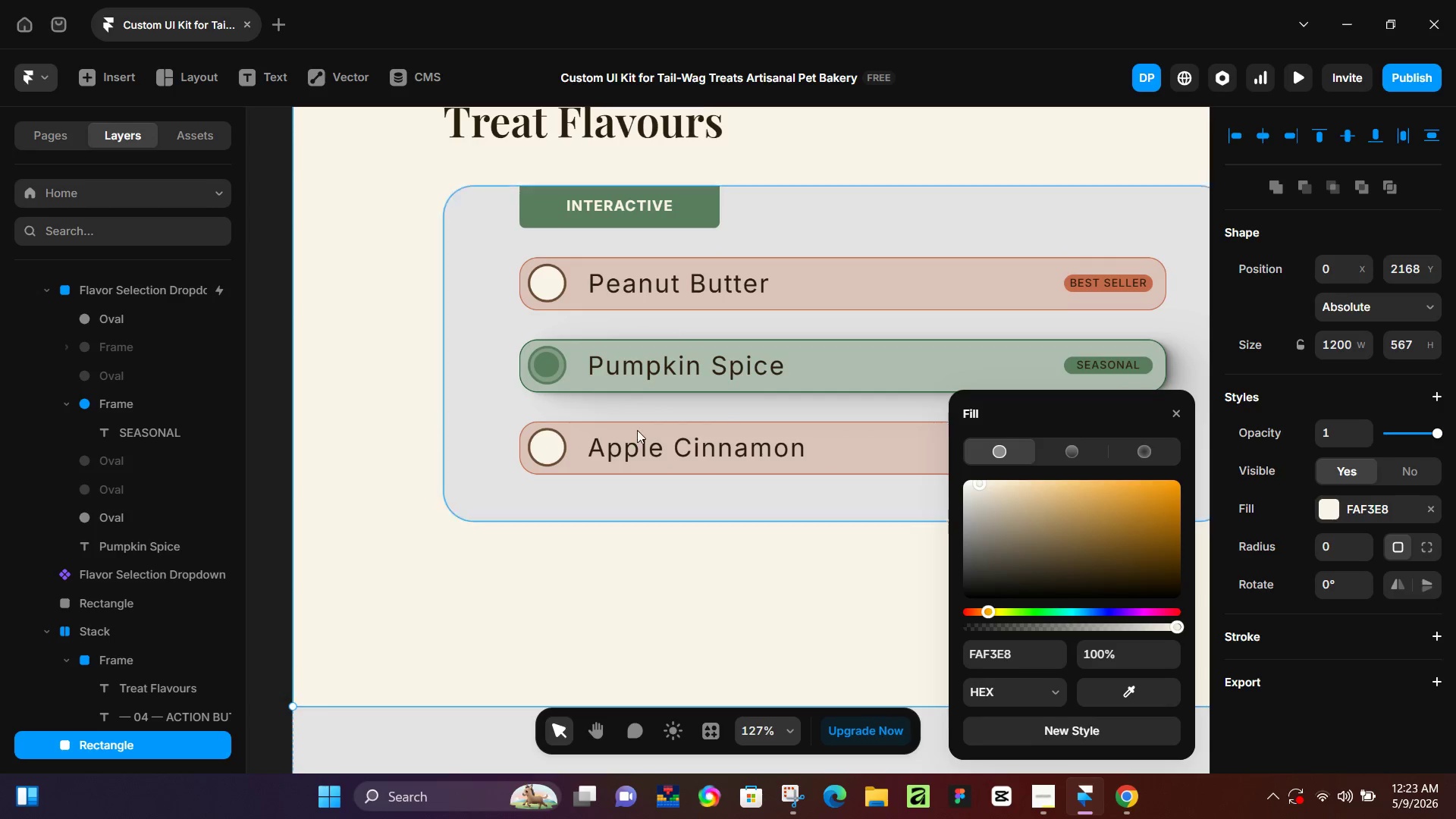 
hold_key(key=Space, duration=1.05)
 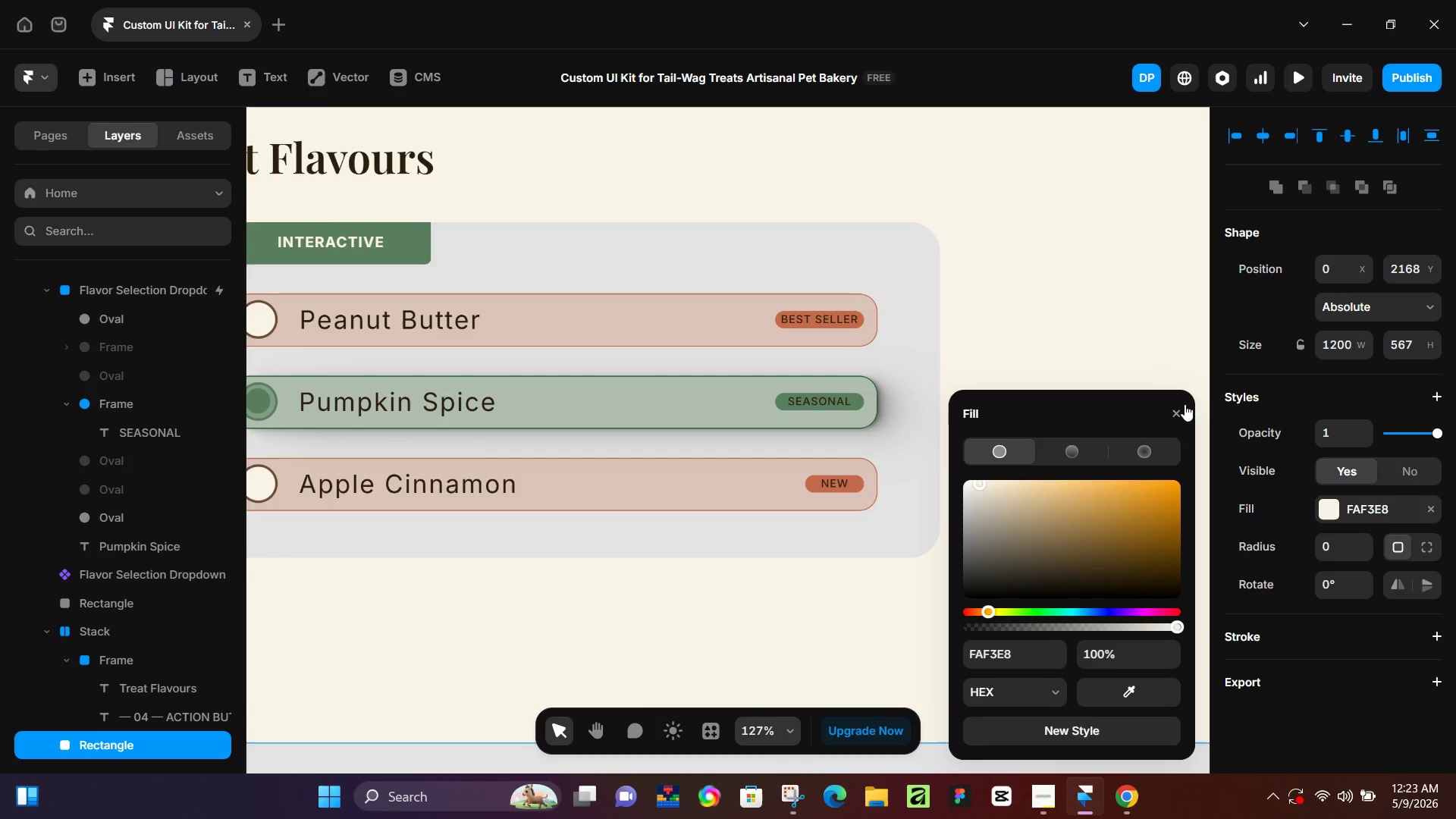 
left_click_drag(start_coordinate=[785, 385], to_coordinate=[515, 422])
 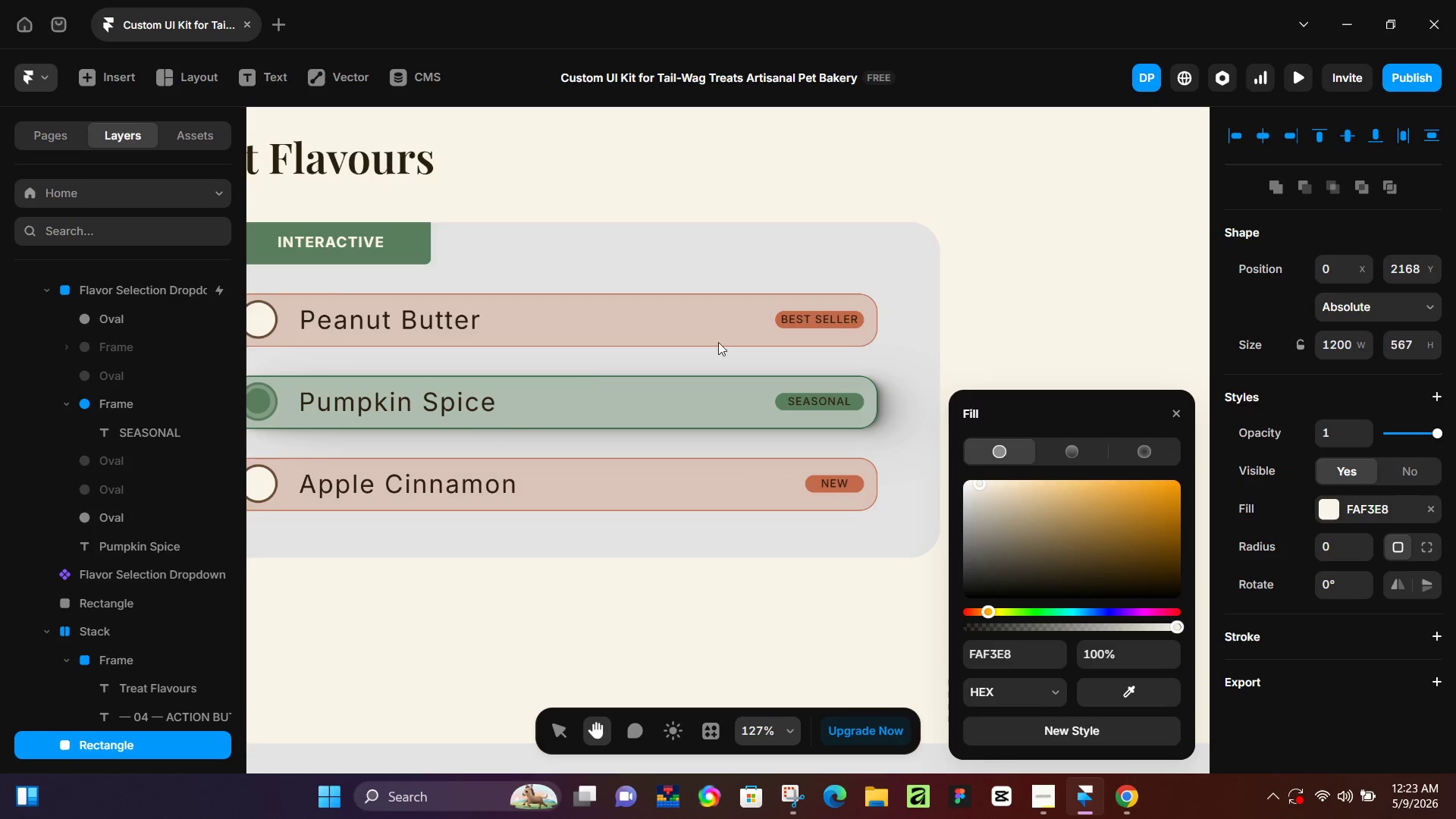 
hold_key(key=Space, duration=1.8)
 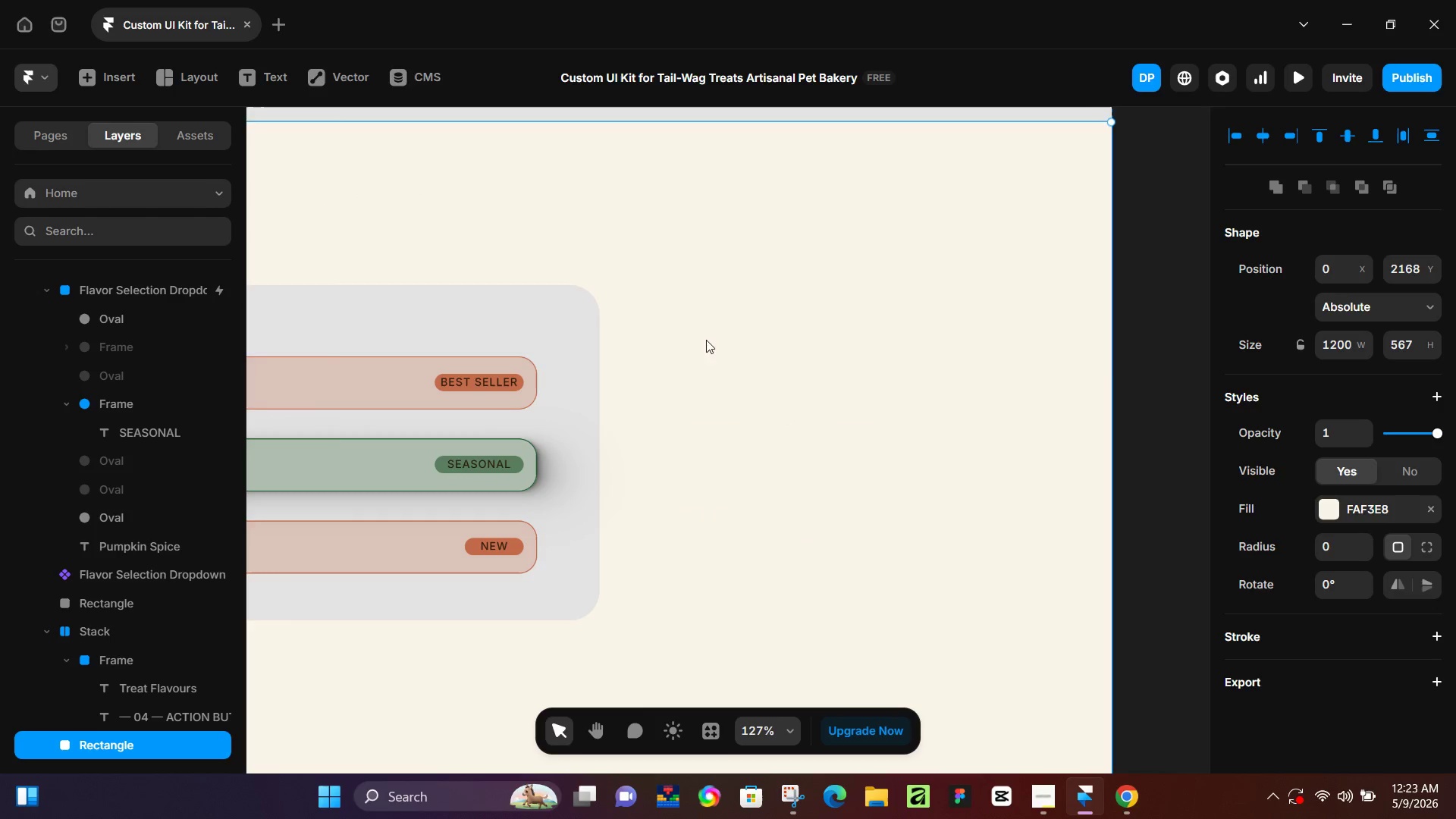 
key(Control+ControlLeft)
 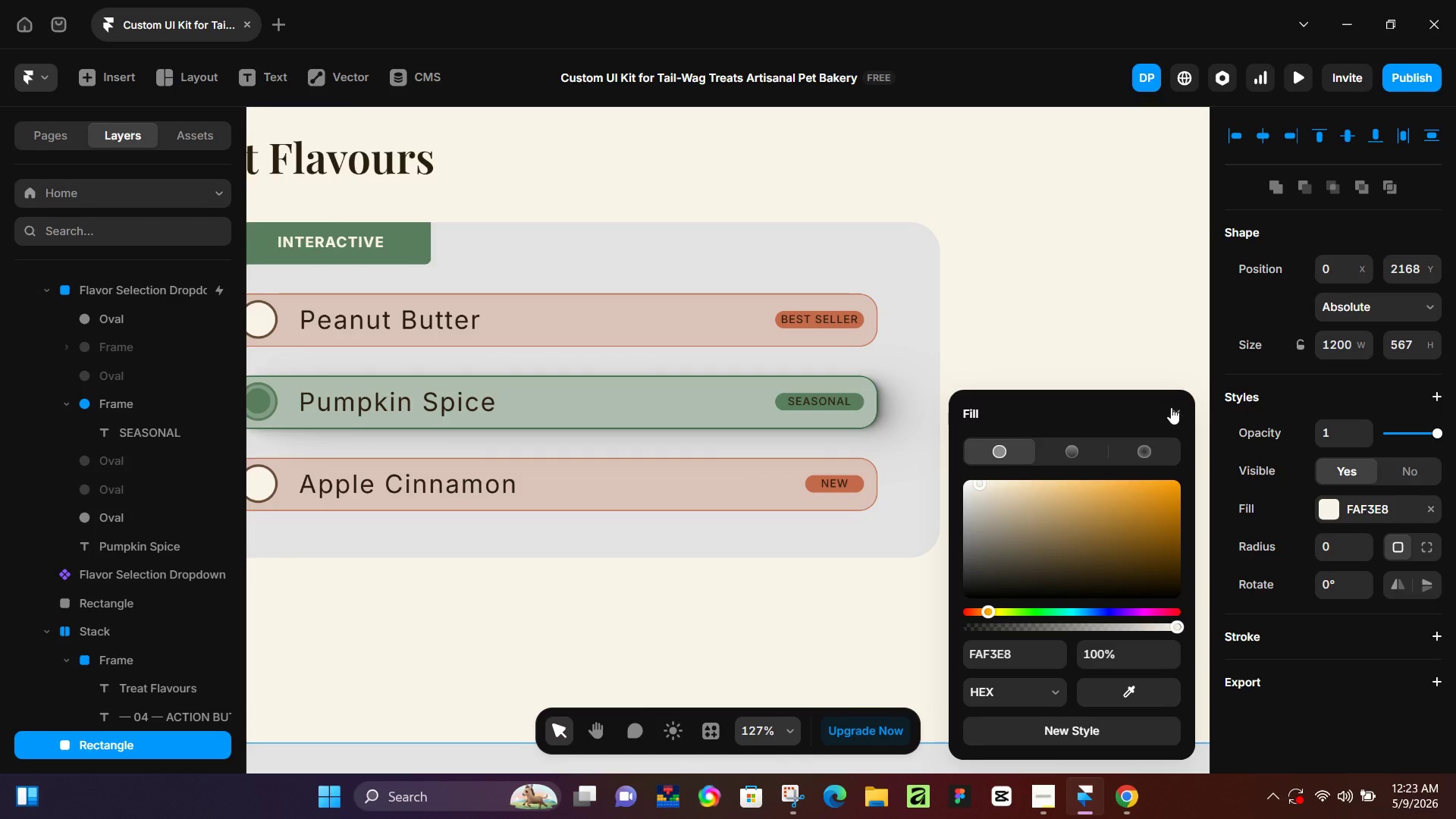 
left_click([1172, 407])
 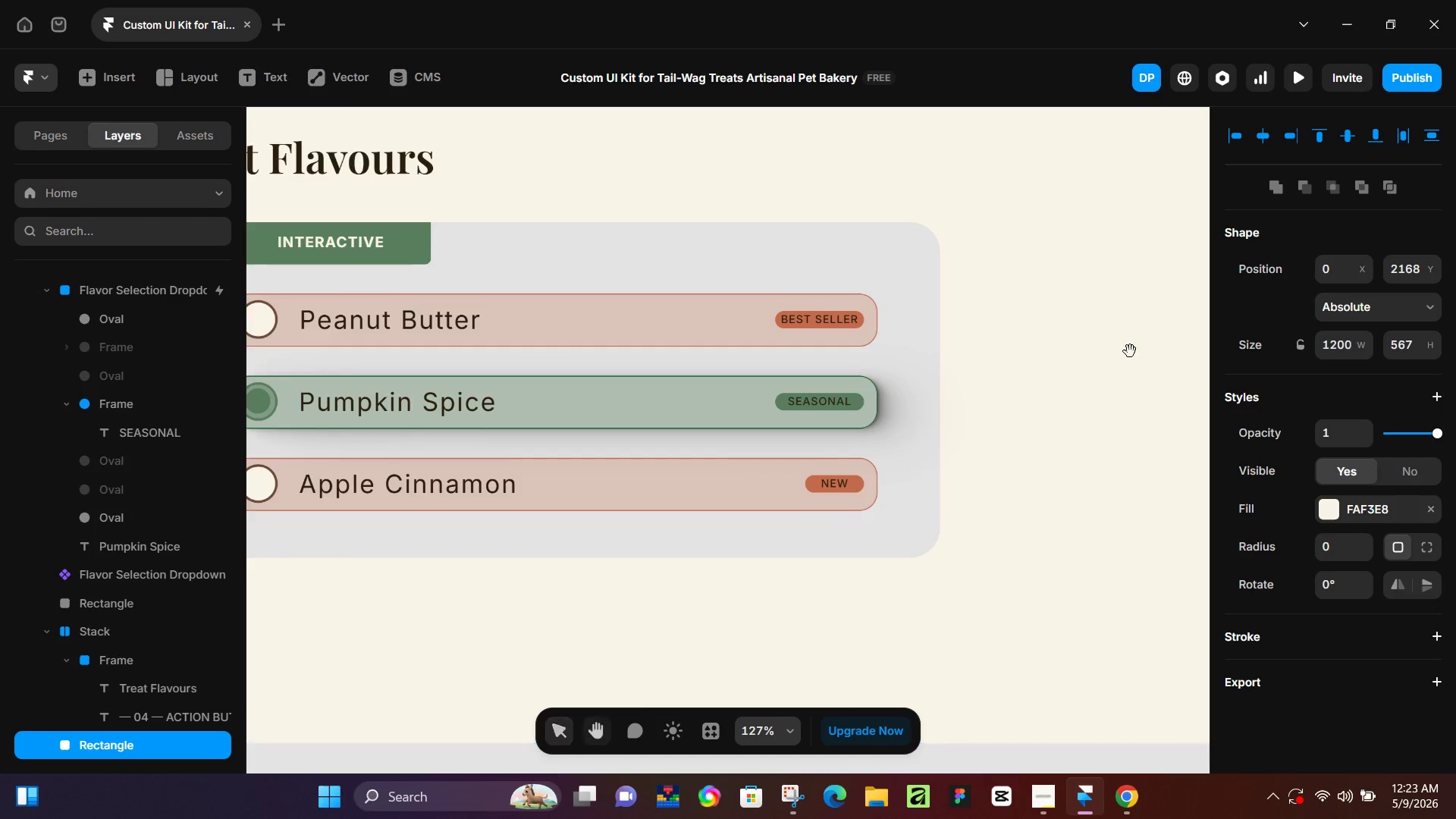 
left_click_drag(start_coordinate=[1131, 352], to_coordinate=[788, 415])
 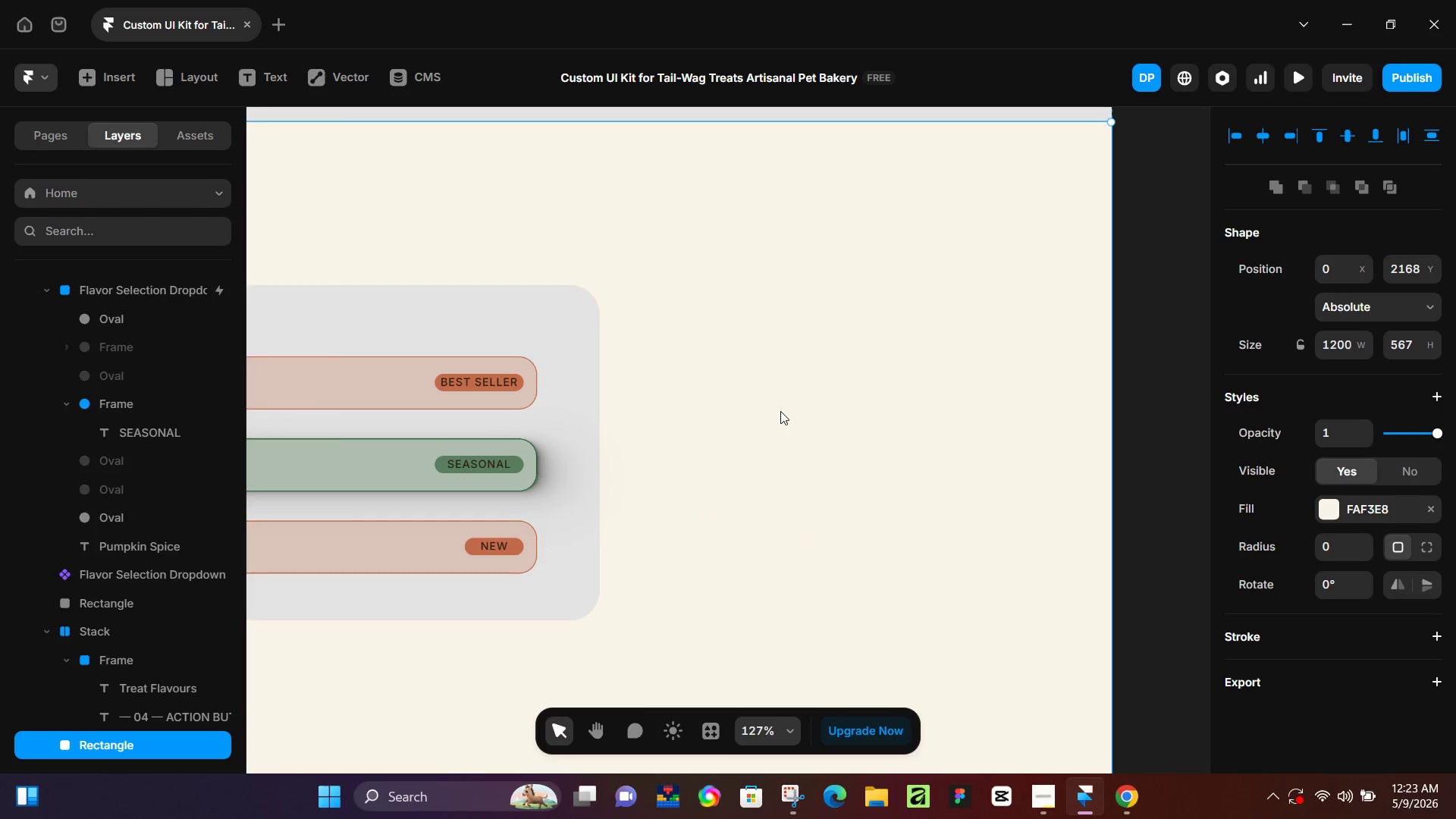 
key(R)
 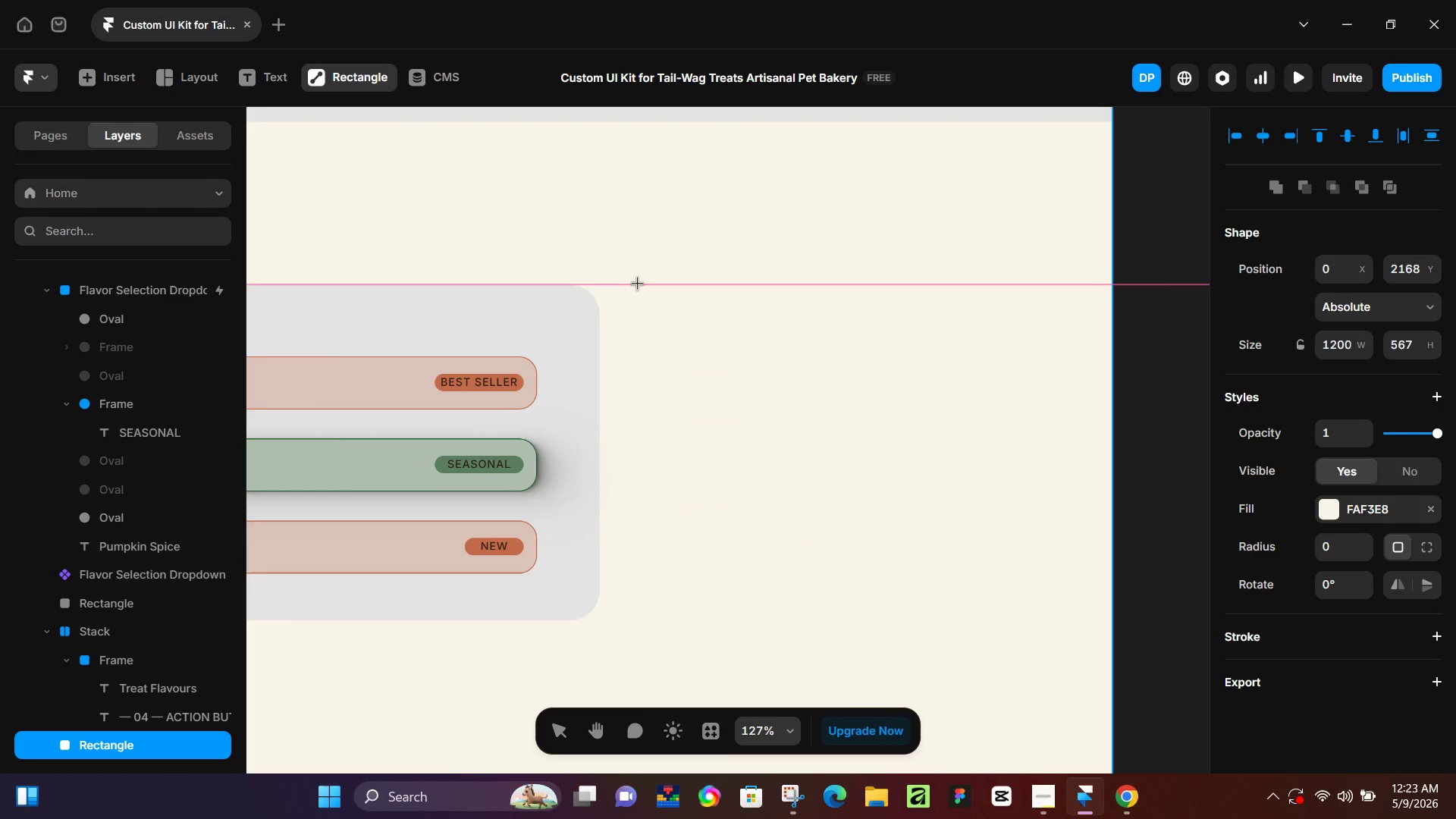 
left_click_drag(start_coordinate=[637, 283], to_coordinate=[1068, 622])
 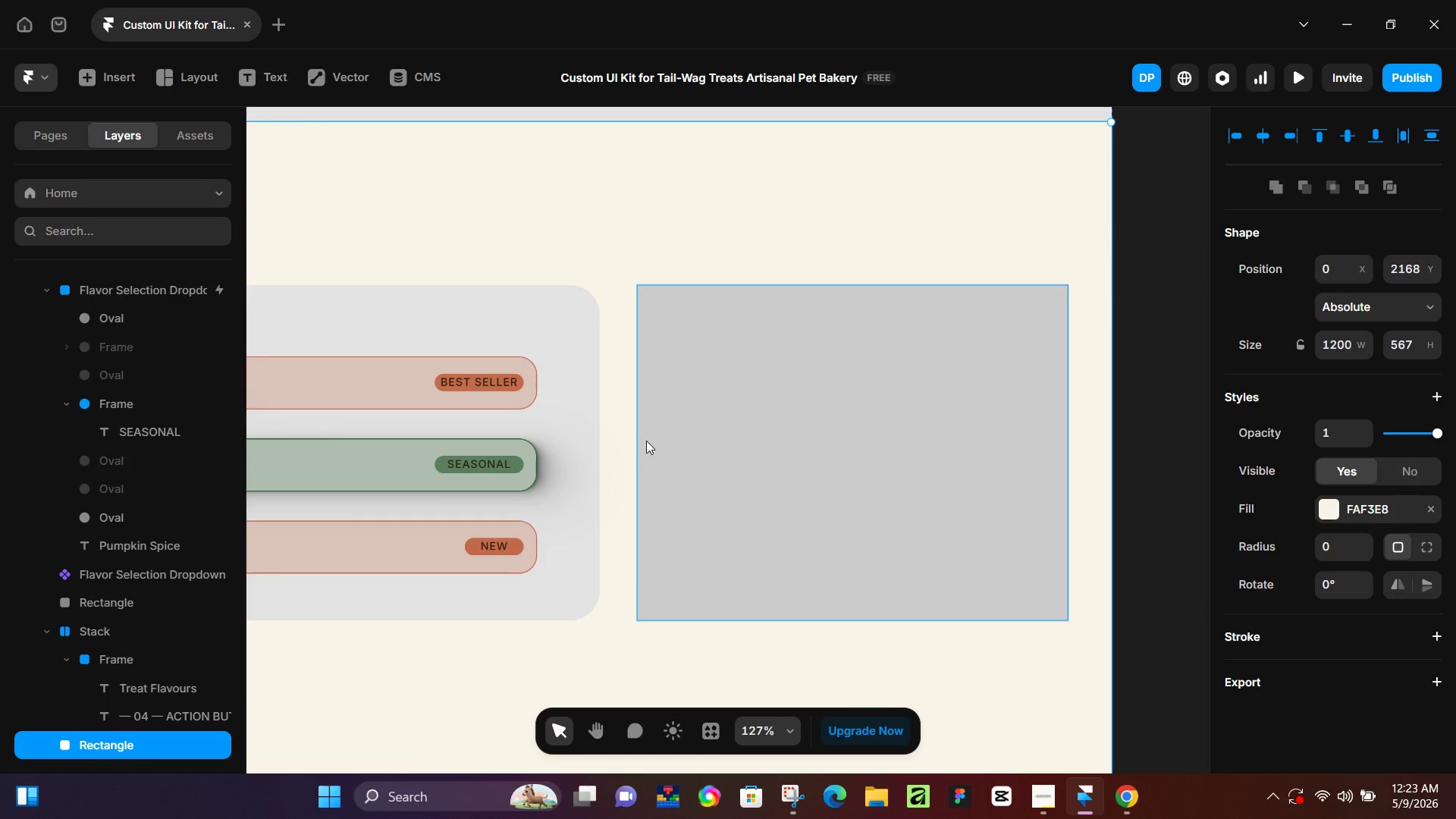 
double_click([648, 441])
 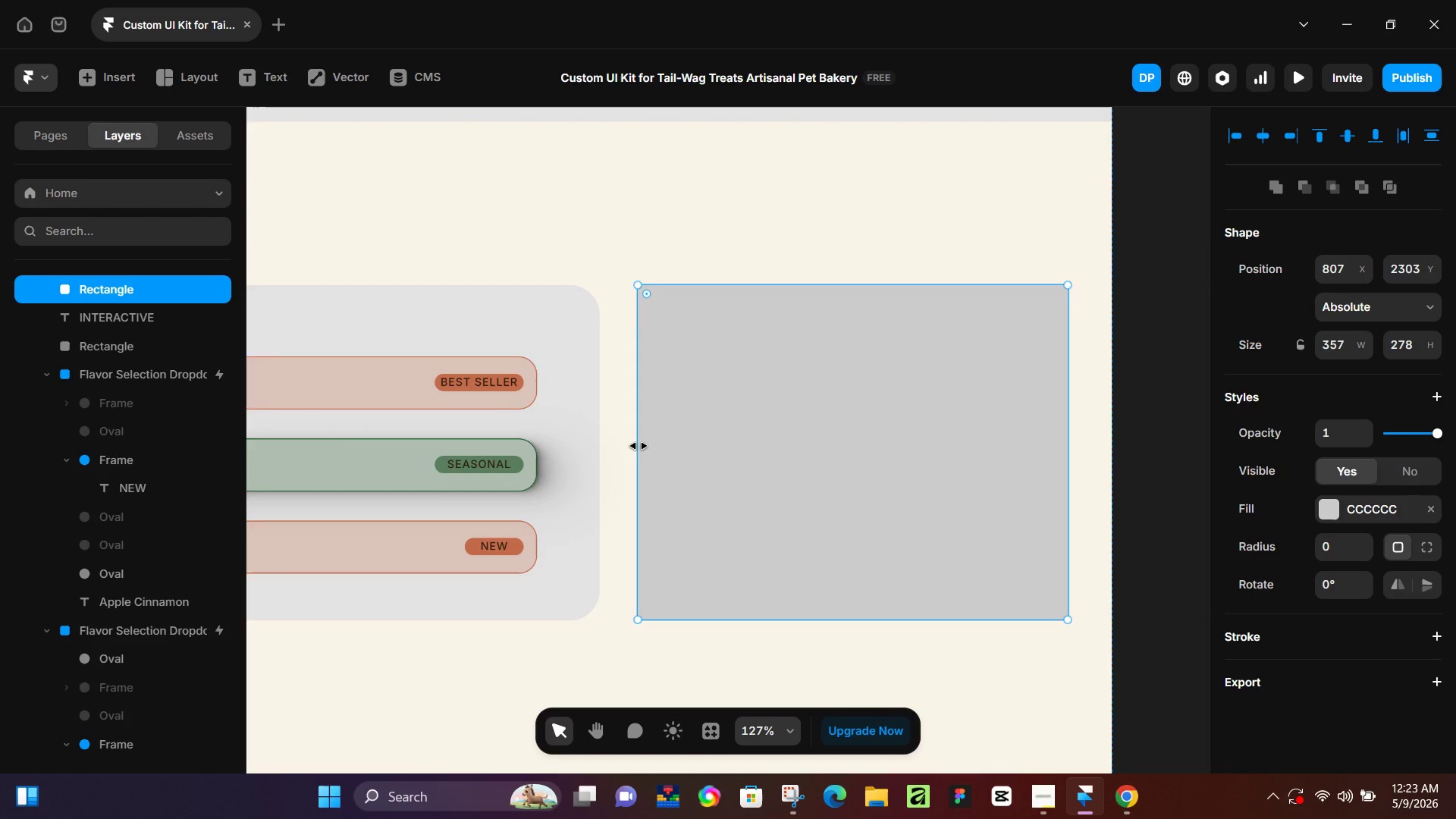 
left_click_drag(start_coordinate=[640, 444], to_coordinate=[623, 449])
 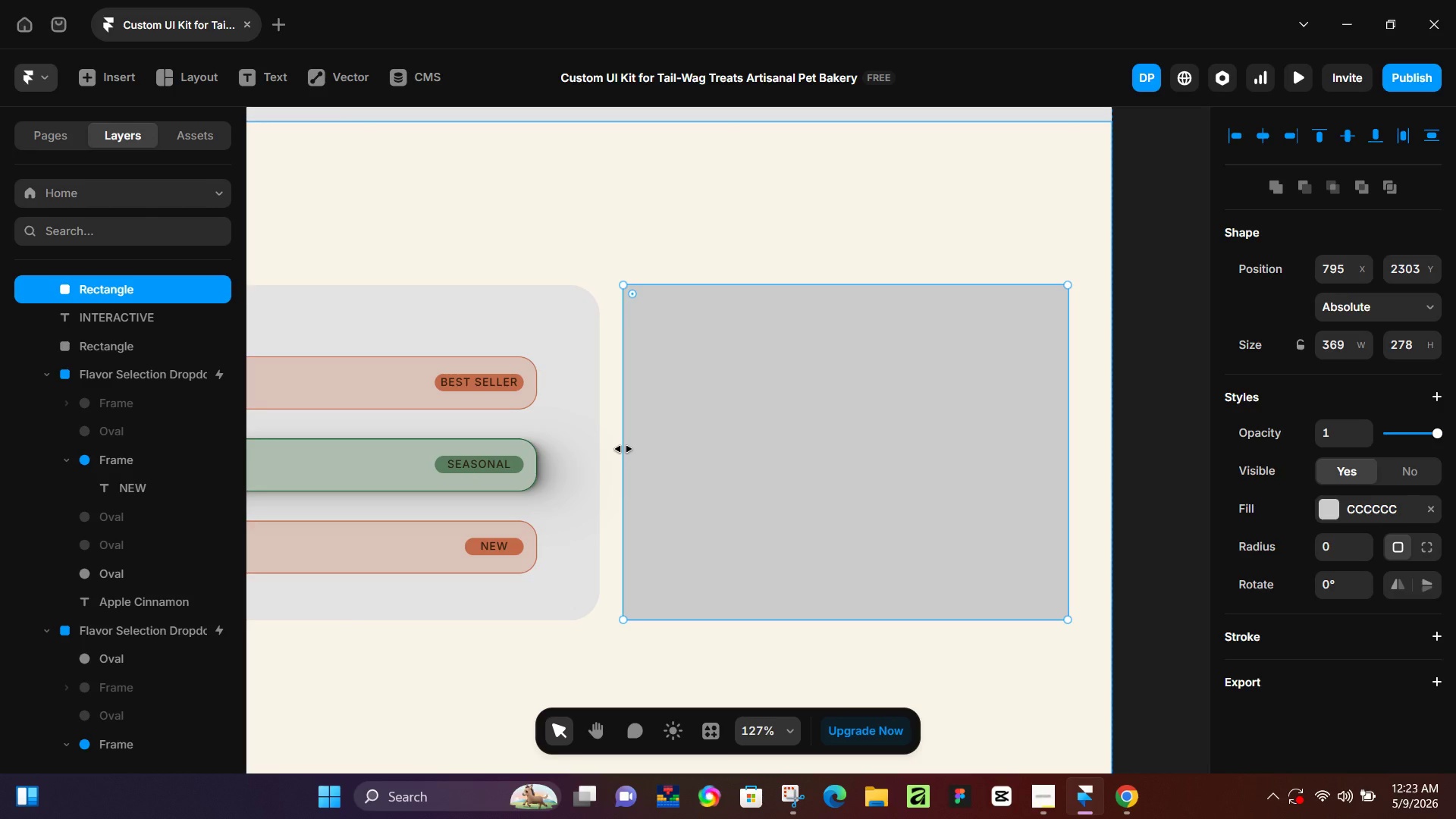 
wait(24.31)
 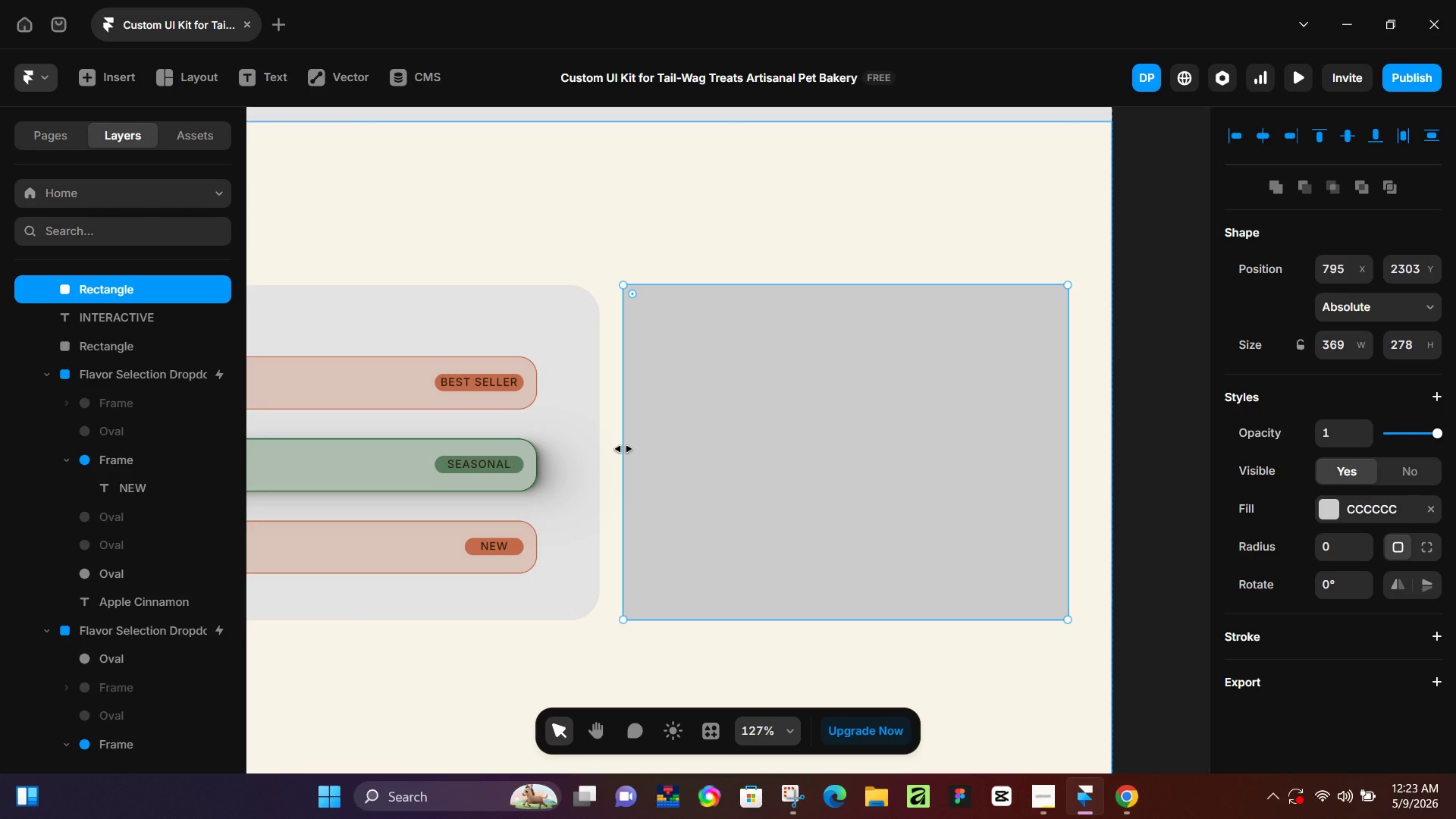 
double_click([1332, 557])
 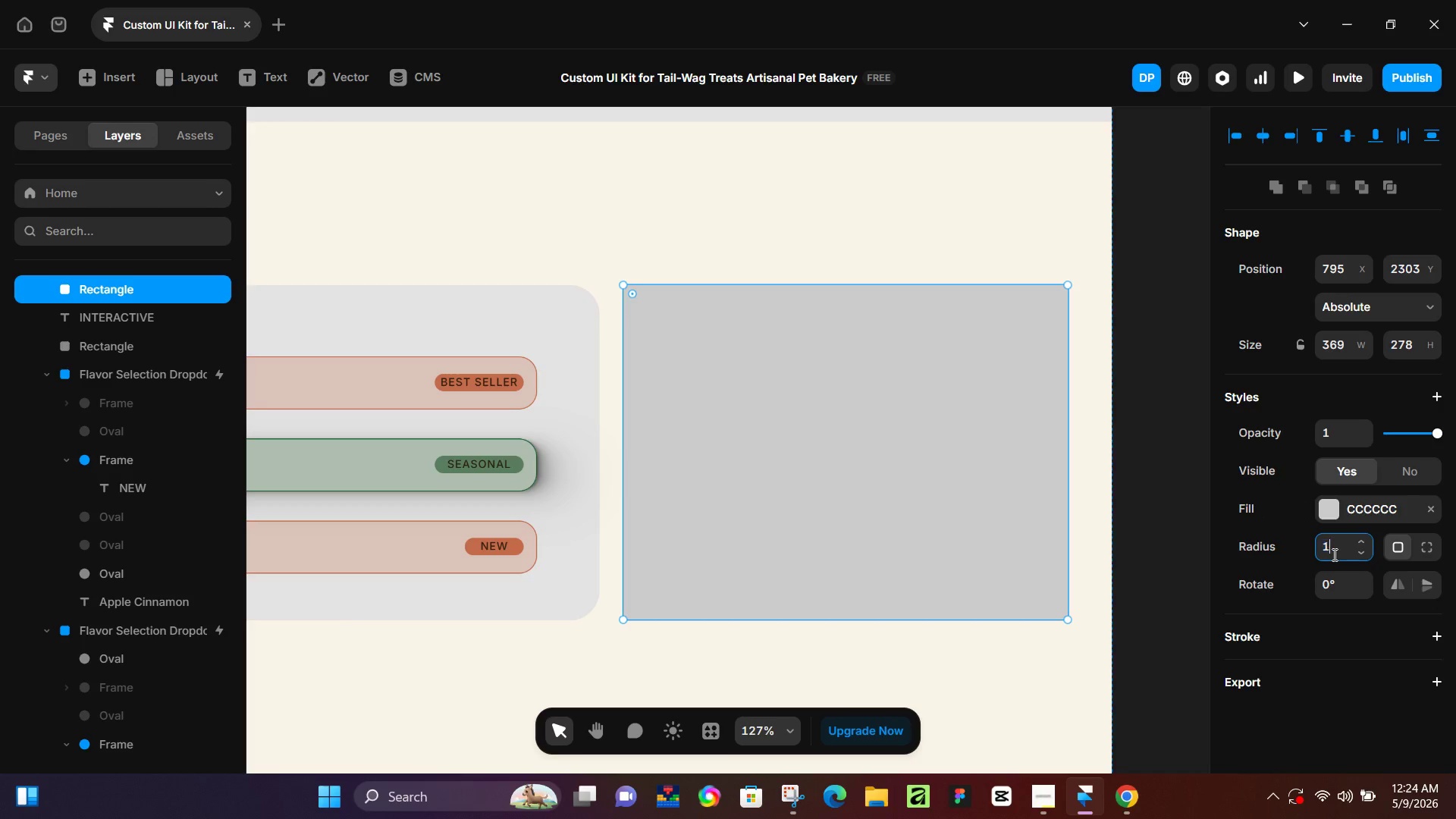 
key(Numpad1)
 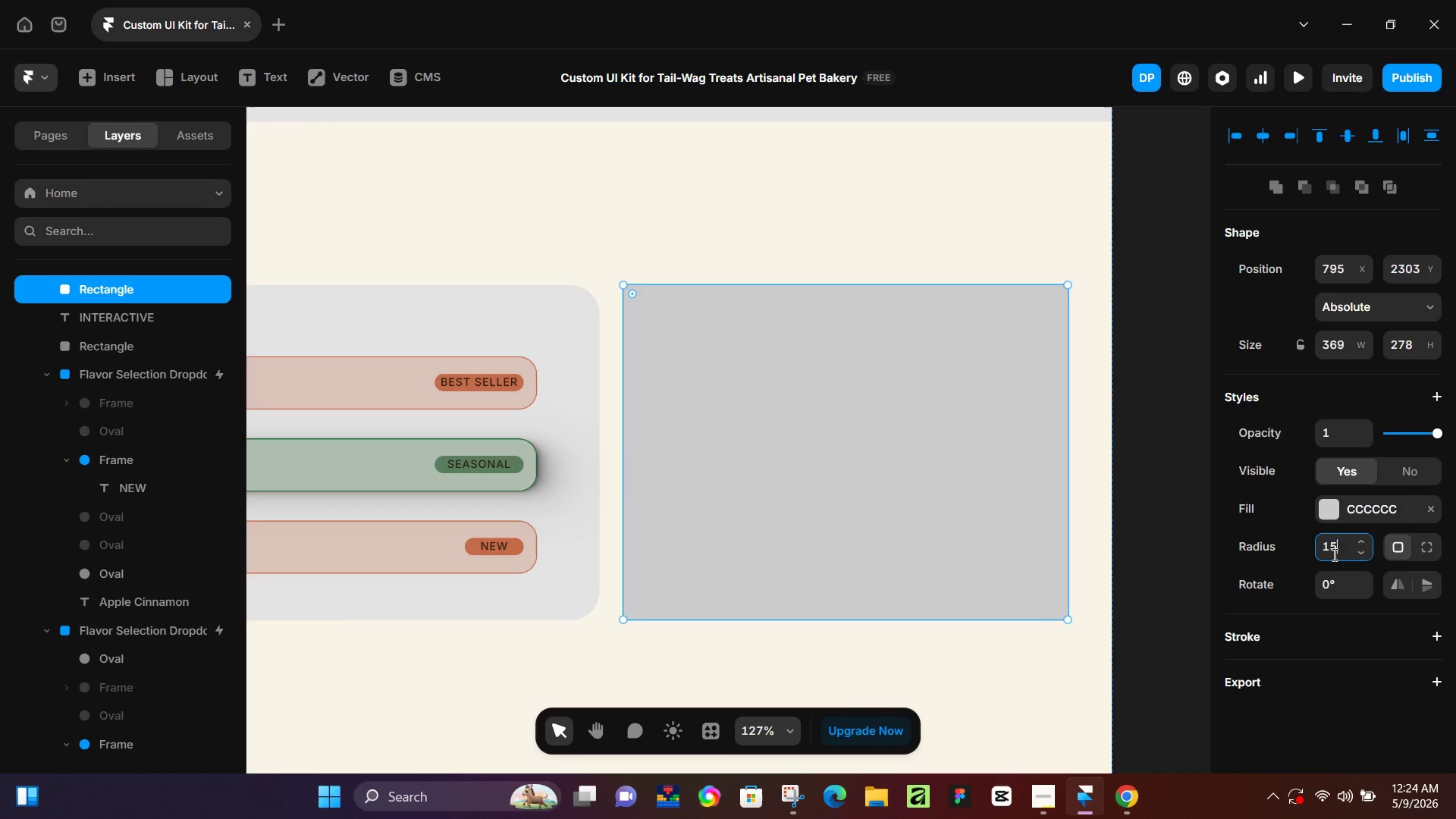 
key(Numpad5)
 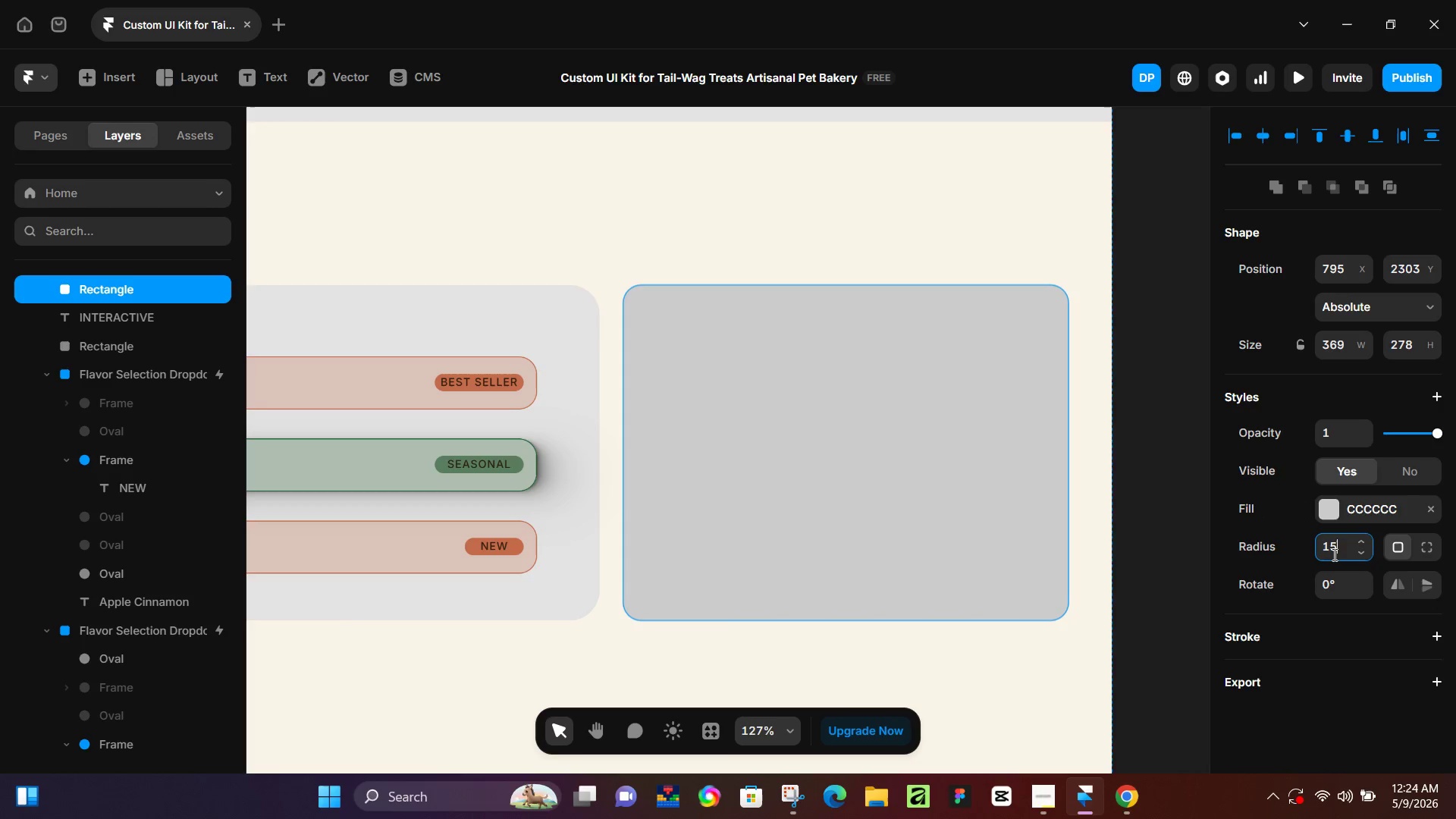 
key(NumpadEnter)
 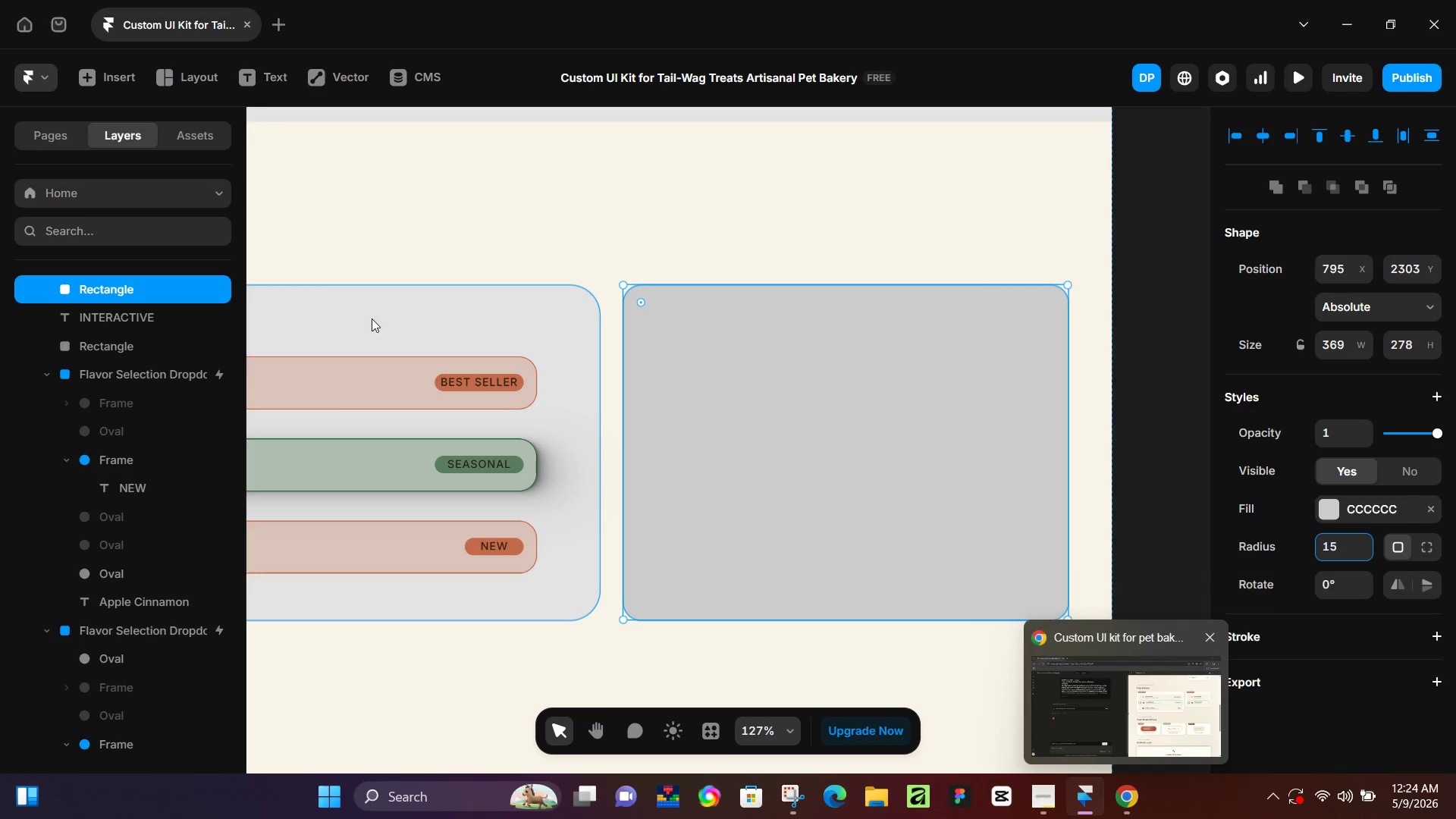 
wait(7.3)
 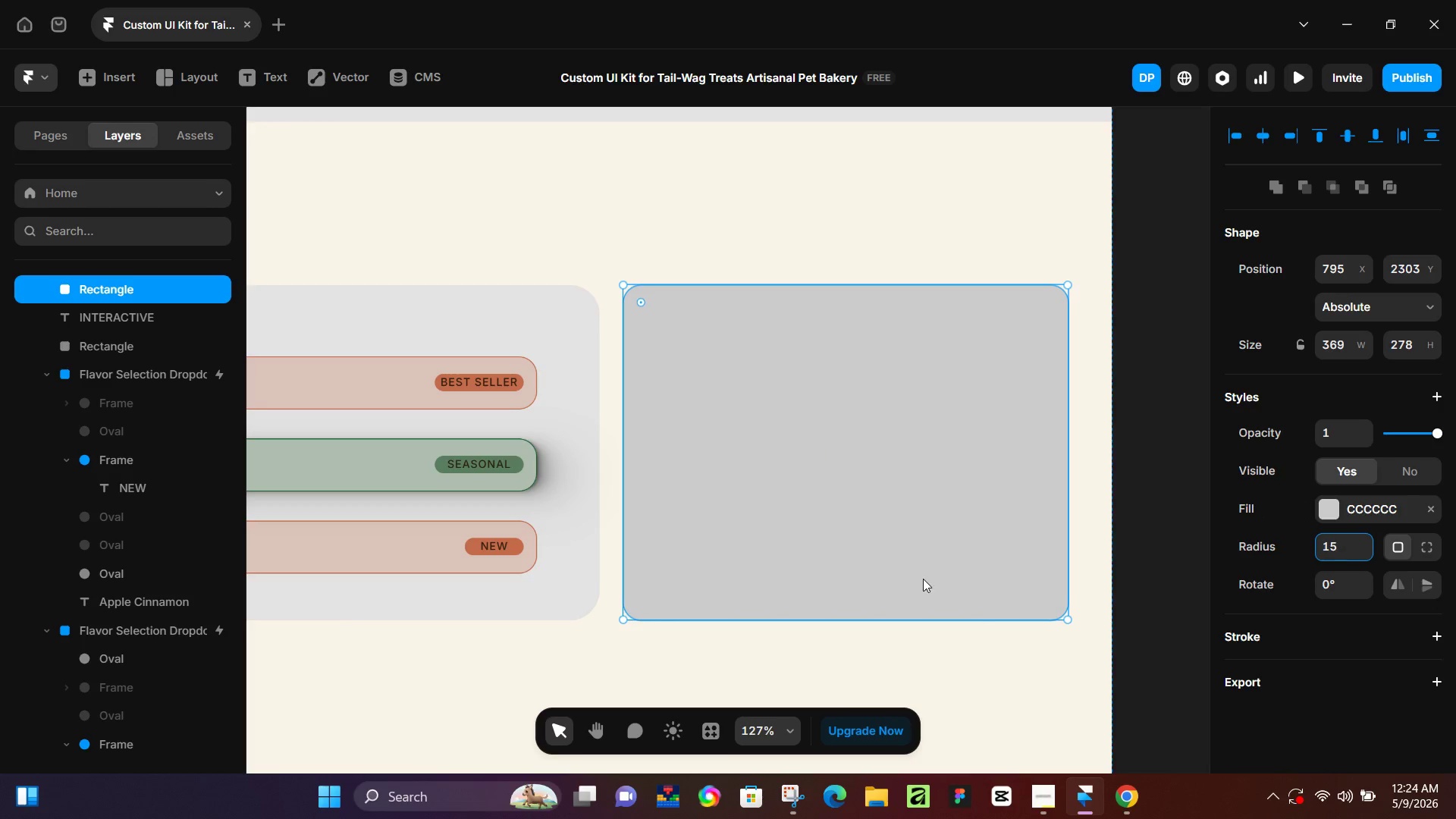 
hold_key(key=Space, duration=0.86)
 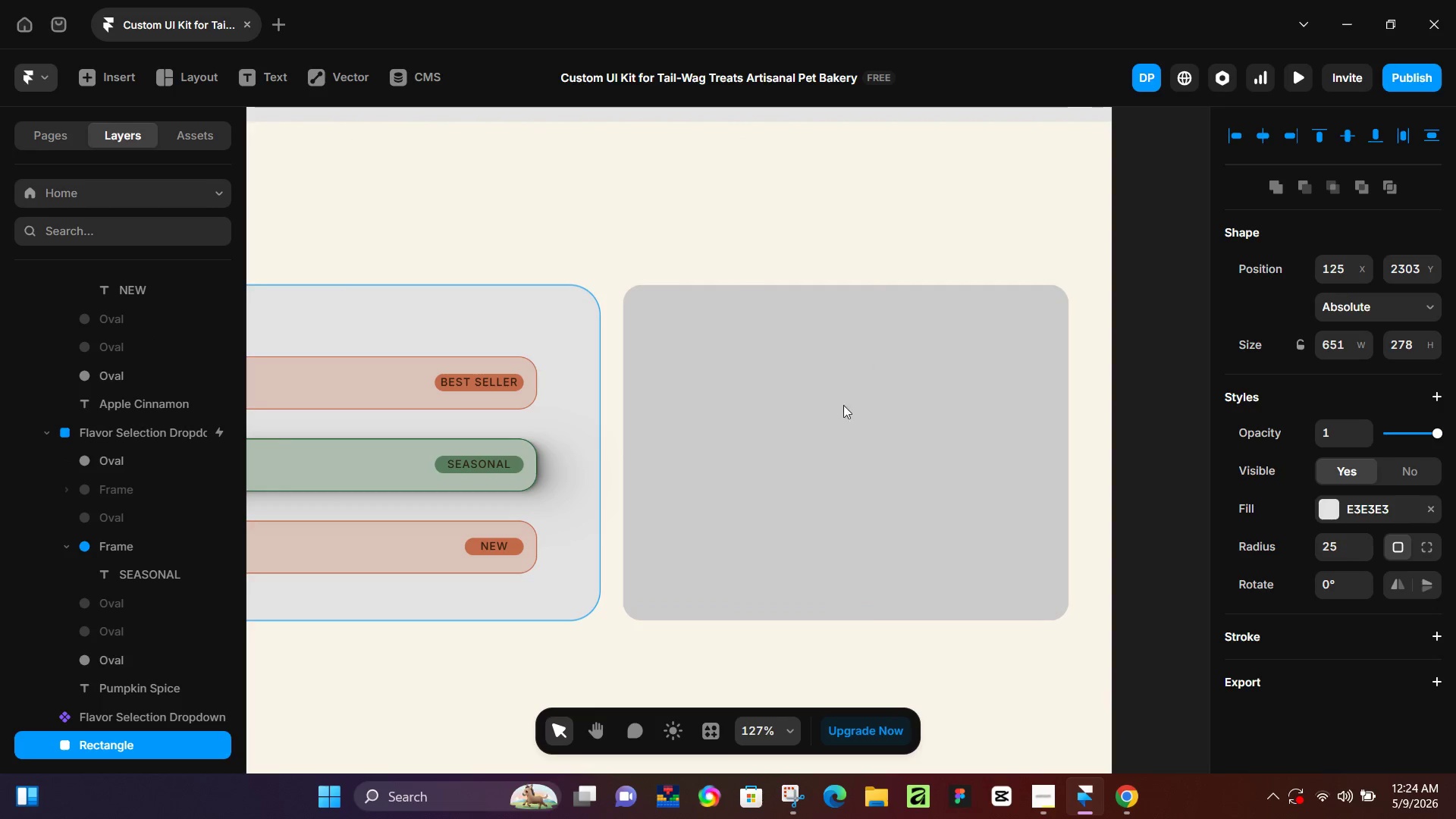 
left_click_drag(start_coordinate=[587, 434], to_coordinate=[869, 419])
 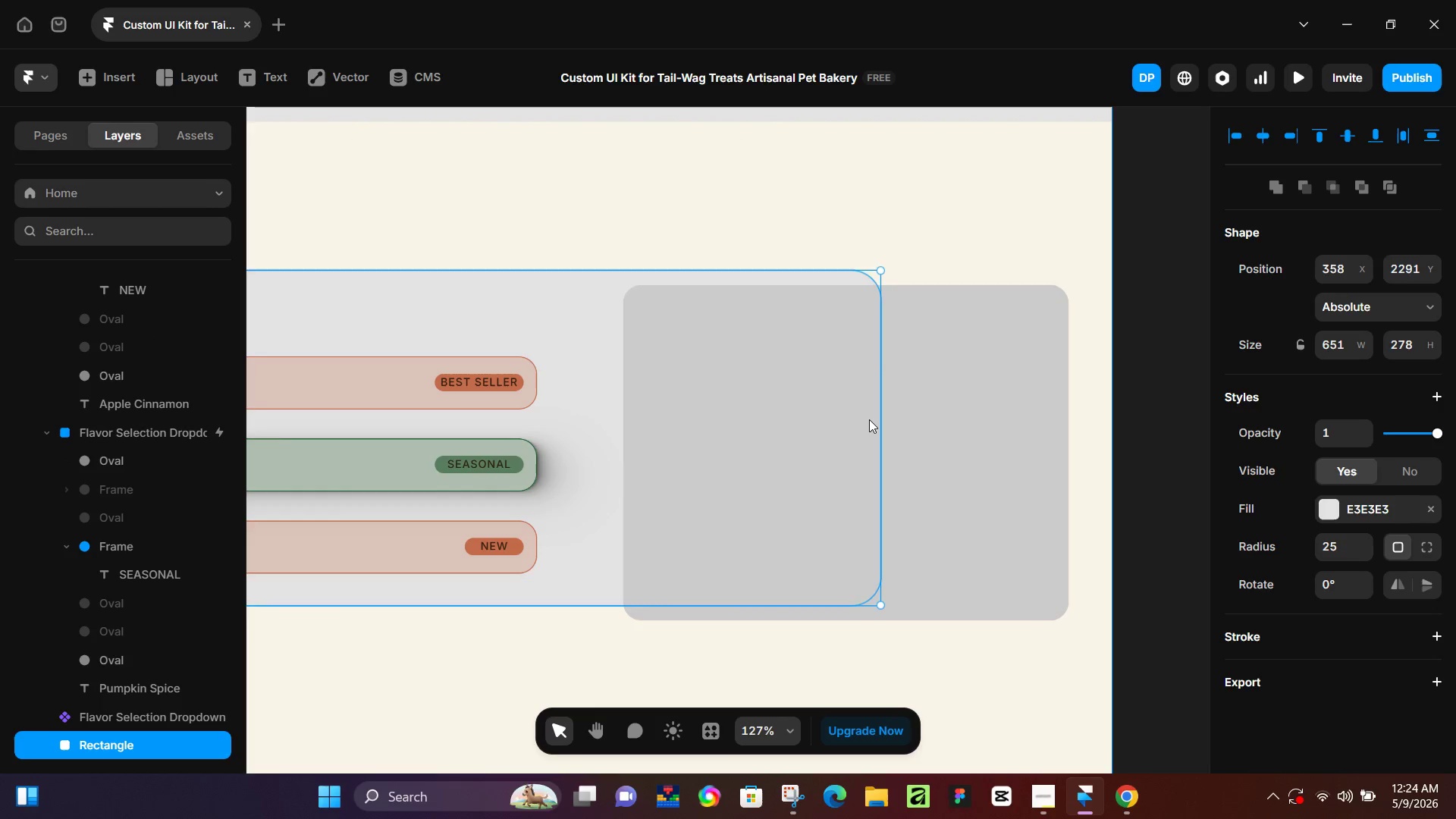 
key(Control+Z)
 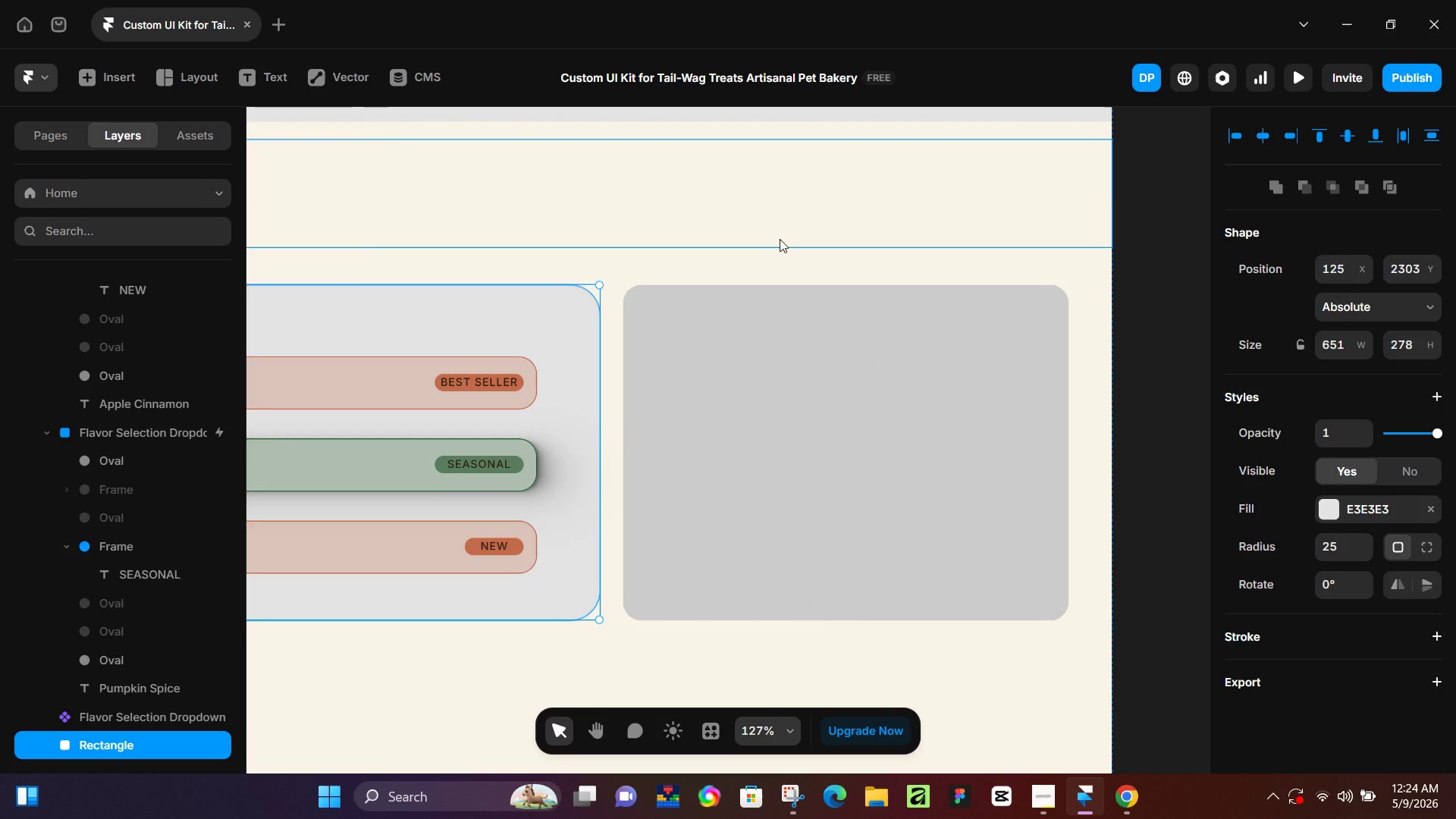 
left_click([780, 239])
 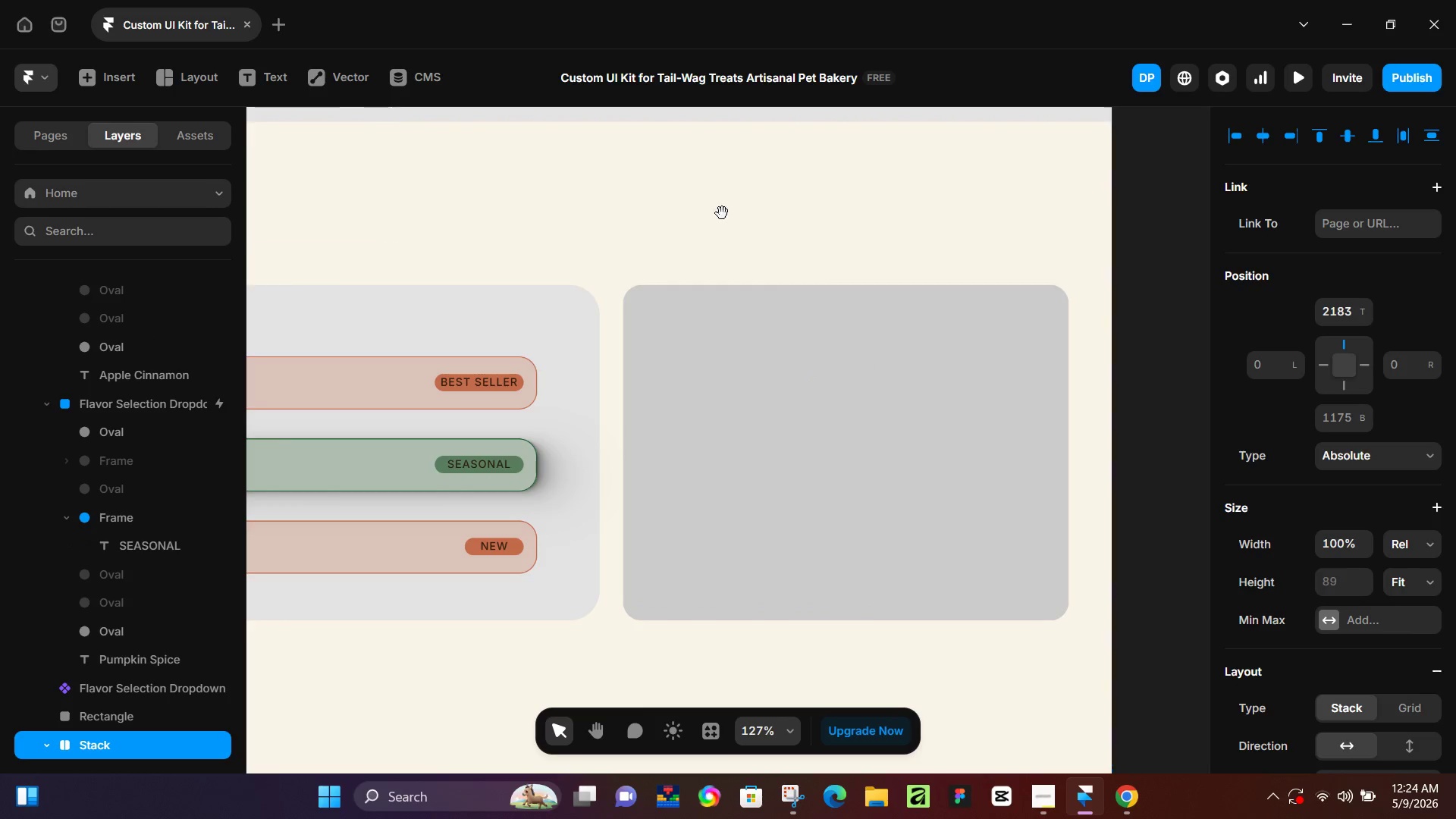 
hold_key(key=Space, duration=0.55)
 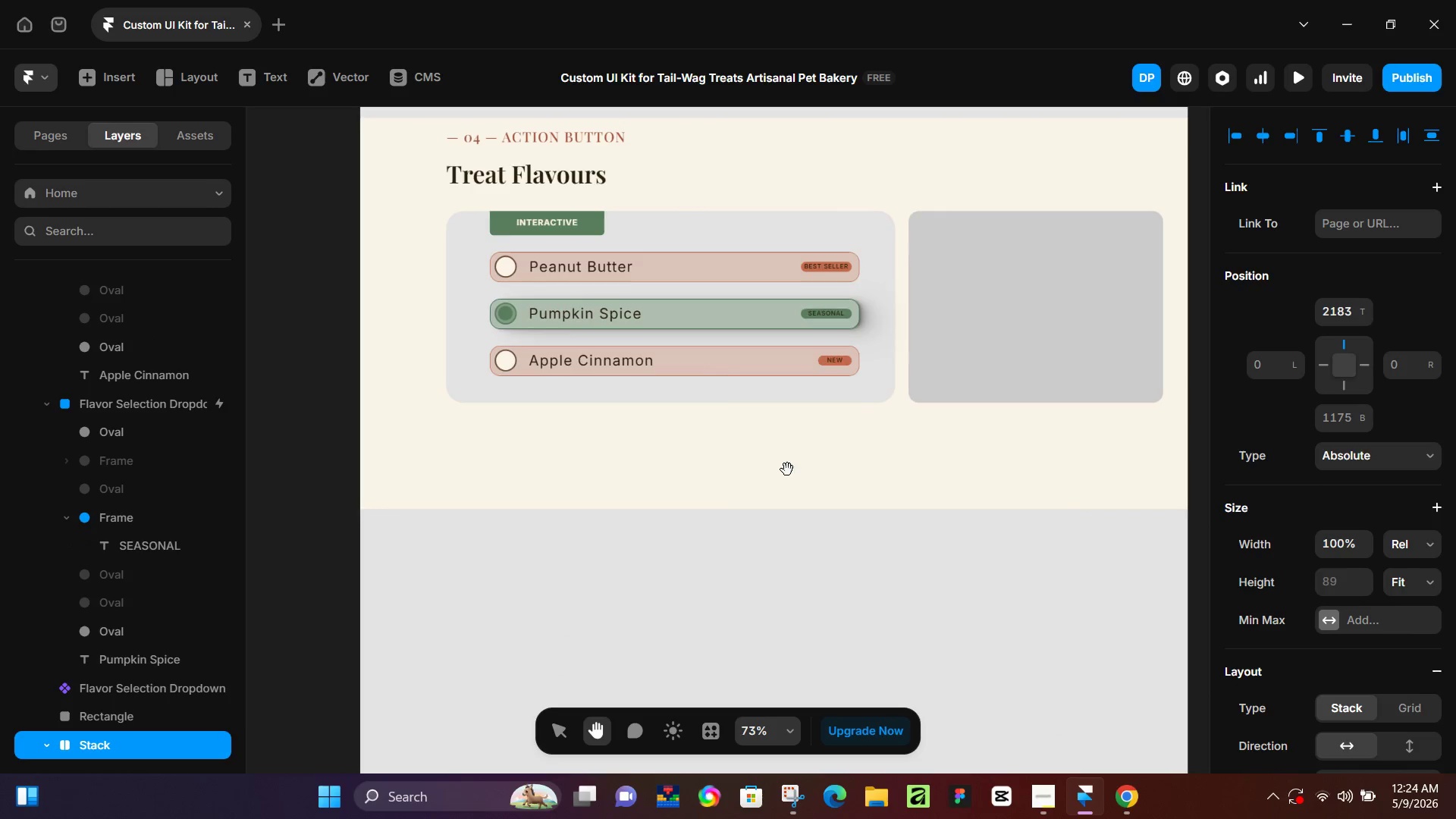 
left_click_drag(start_coordinate=[647, 235], to_coordinate=[922, 177])
 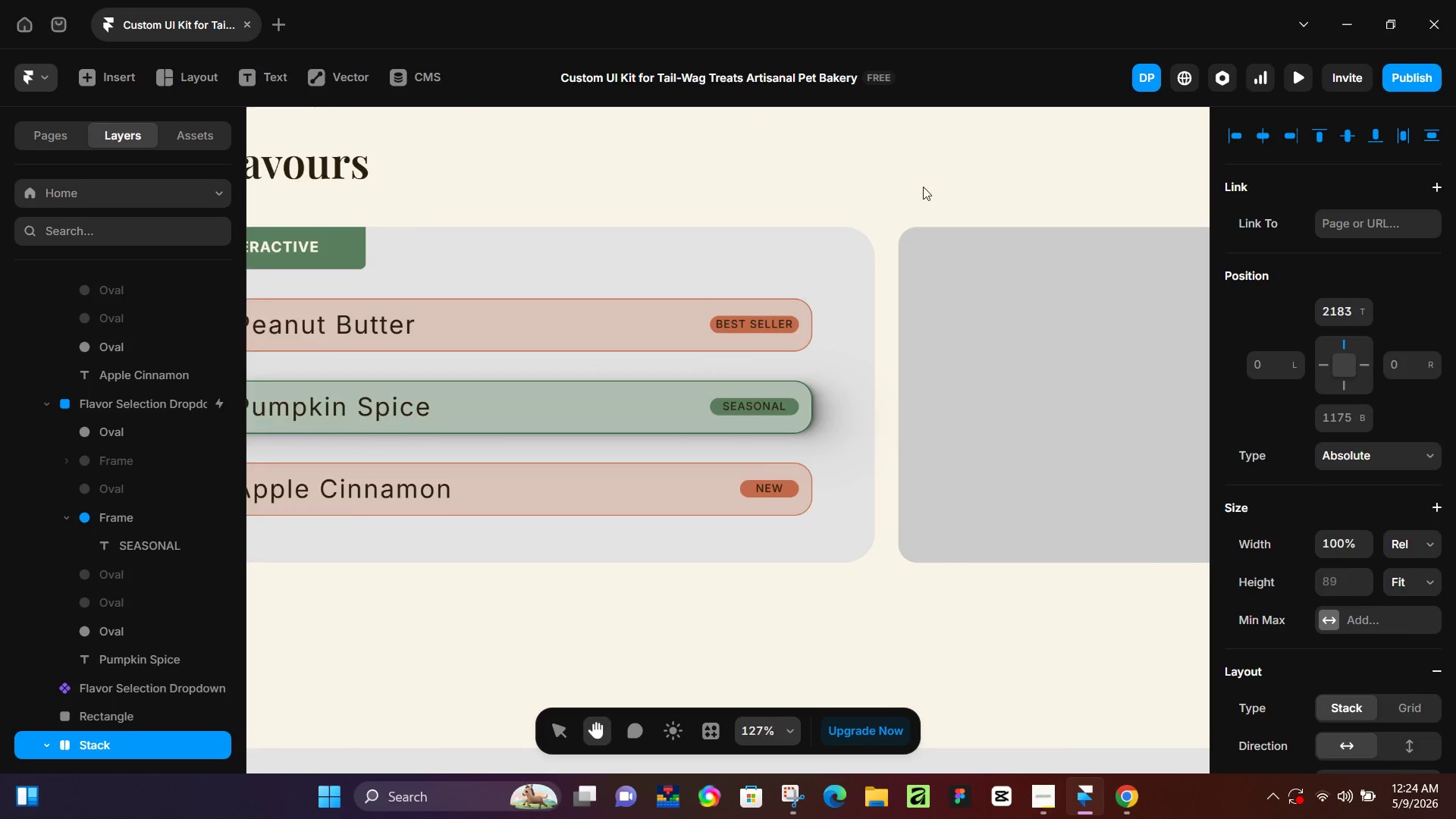 
hold_key(key=ControlLeft, duration=0.33)
 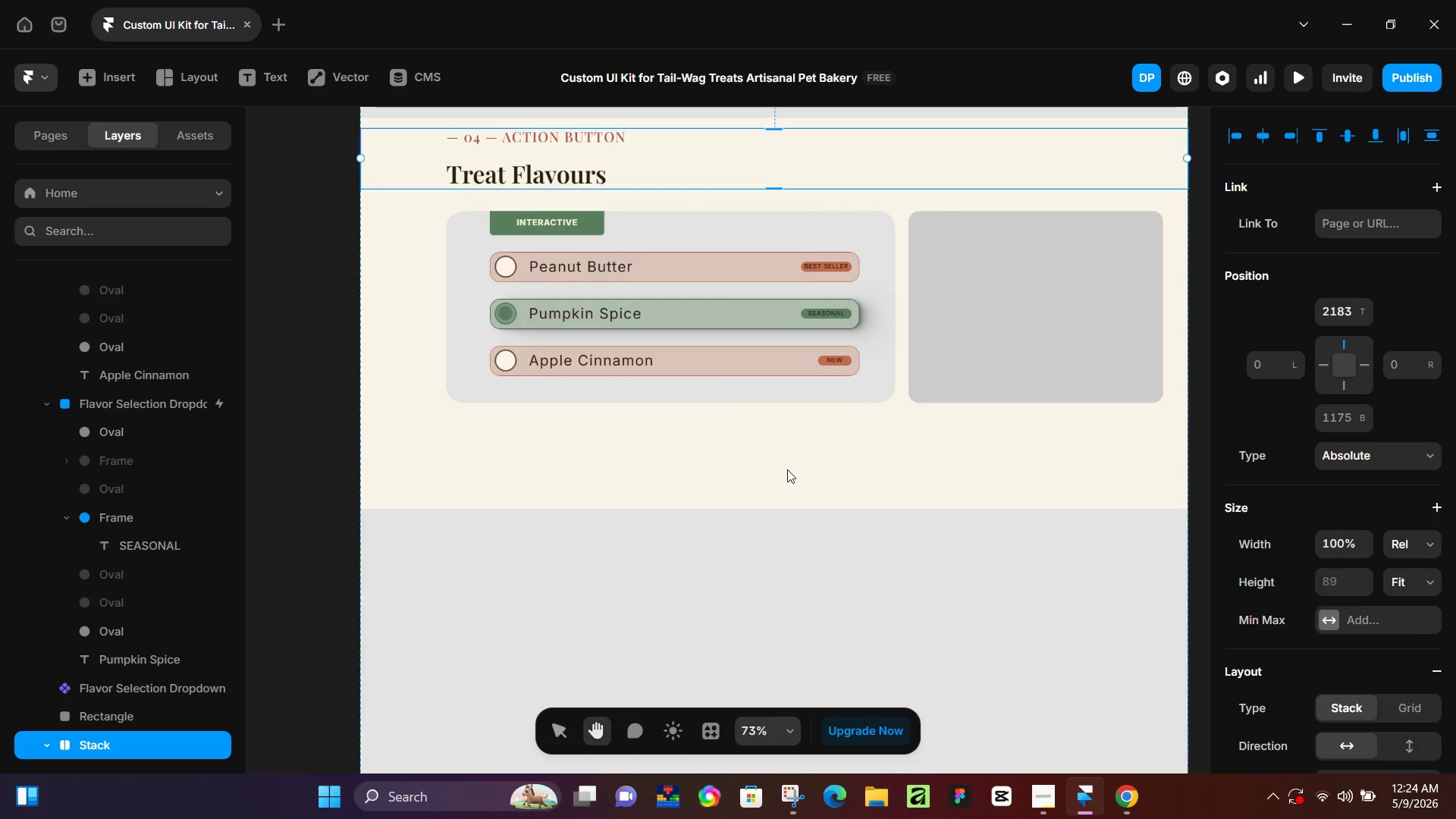 
hold_key(key=Space, duration=0.64)
 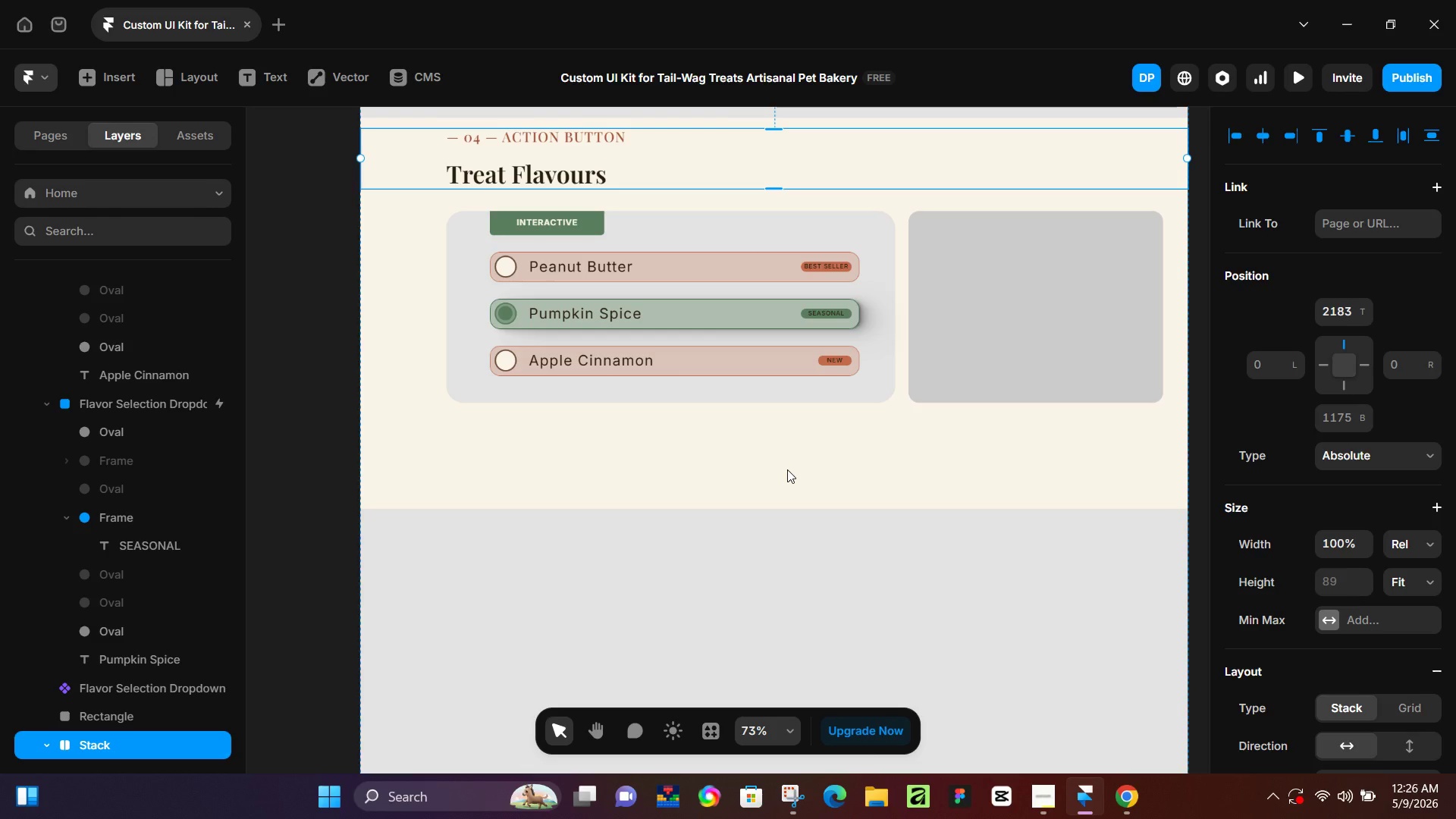 
scroll: coordinate [924, 202], scroll_direction: down, amount: 5.0
 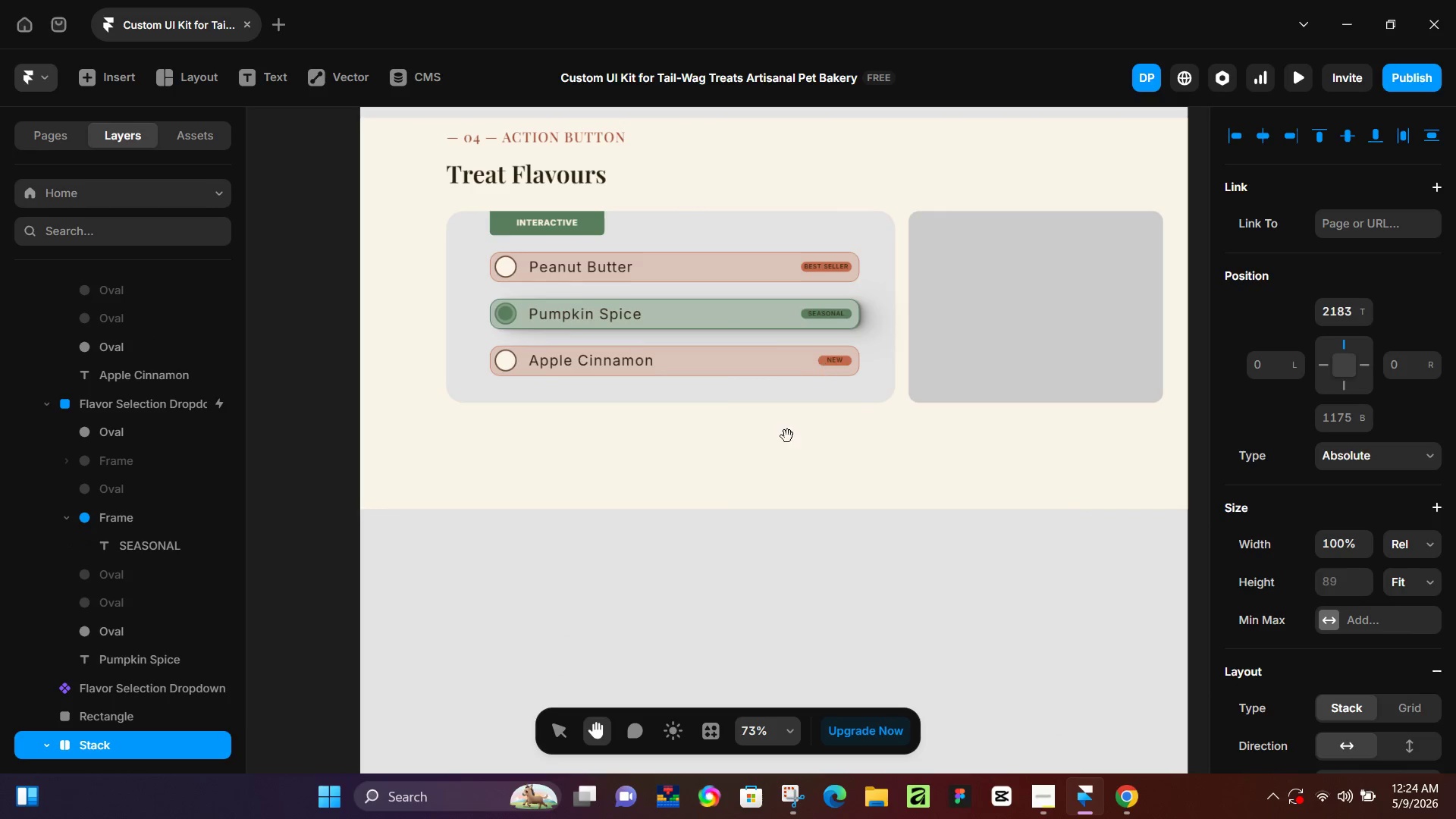 
wait(119.58)
 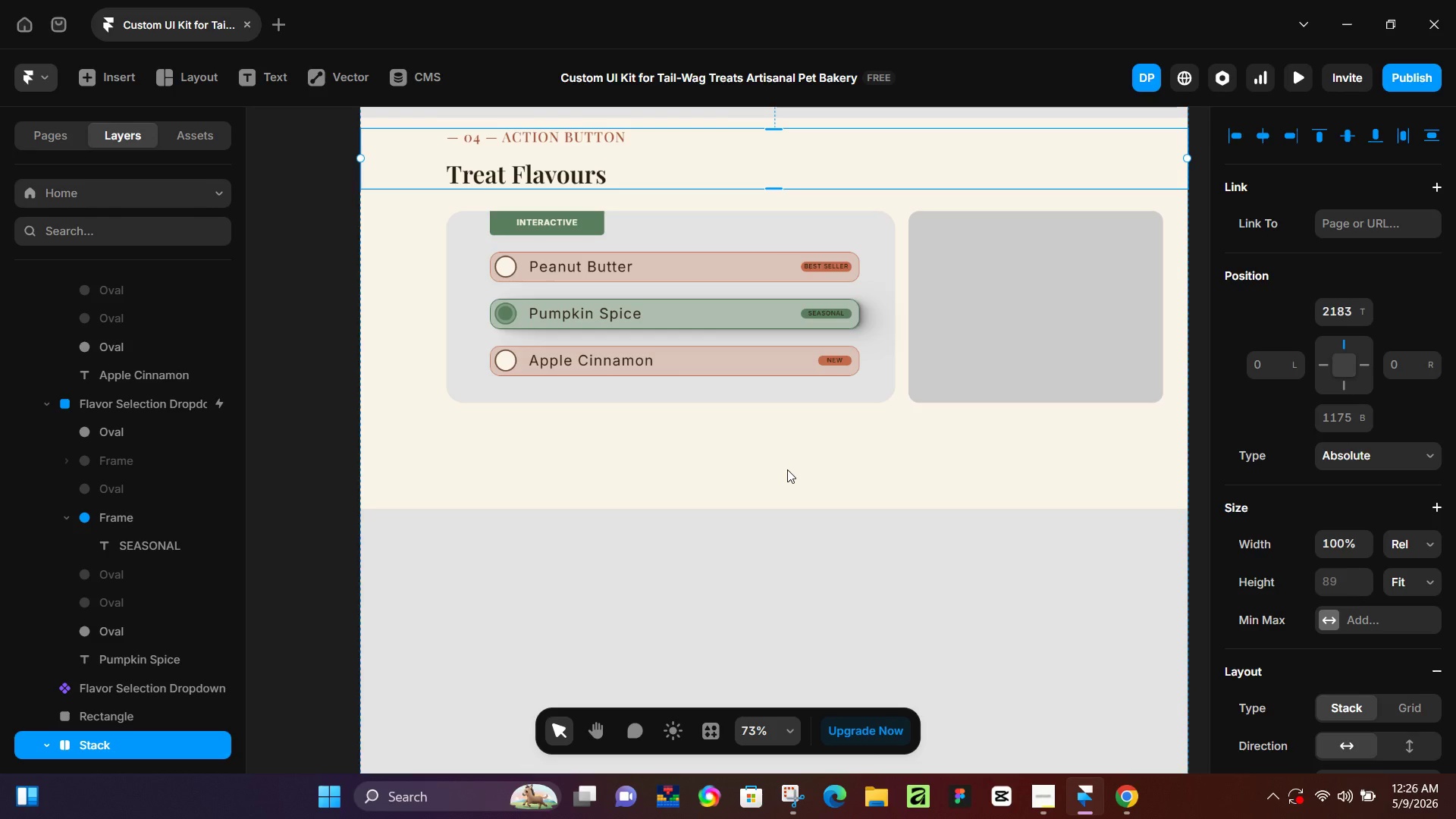 
left_click([766, 454])
 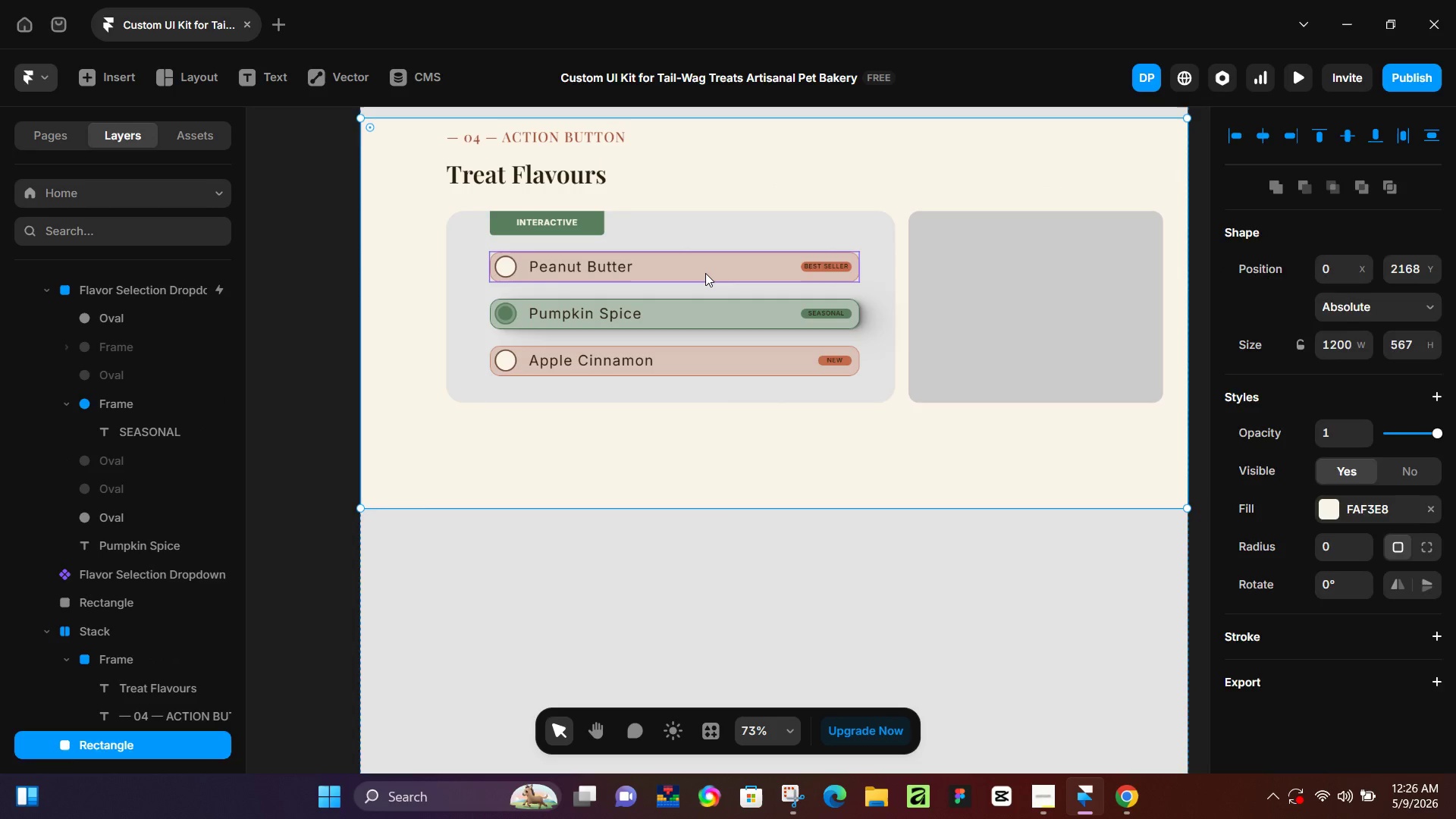 
left_click([705, 273])
 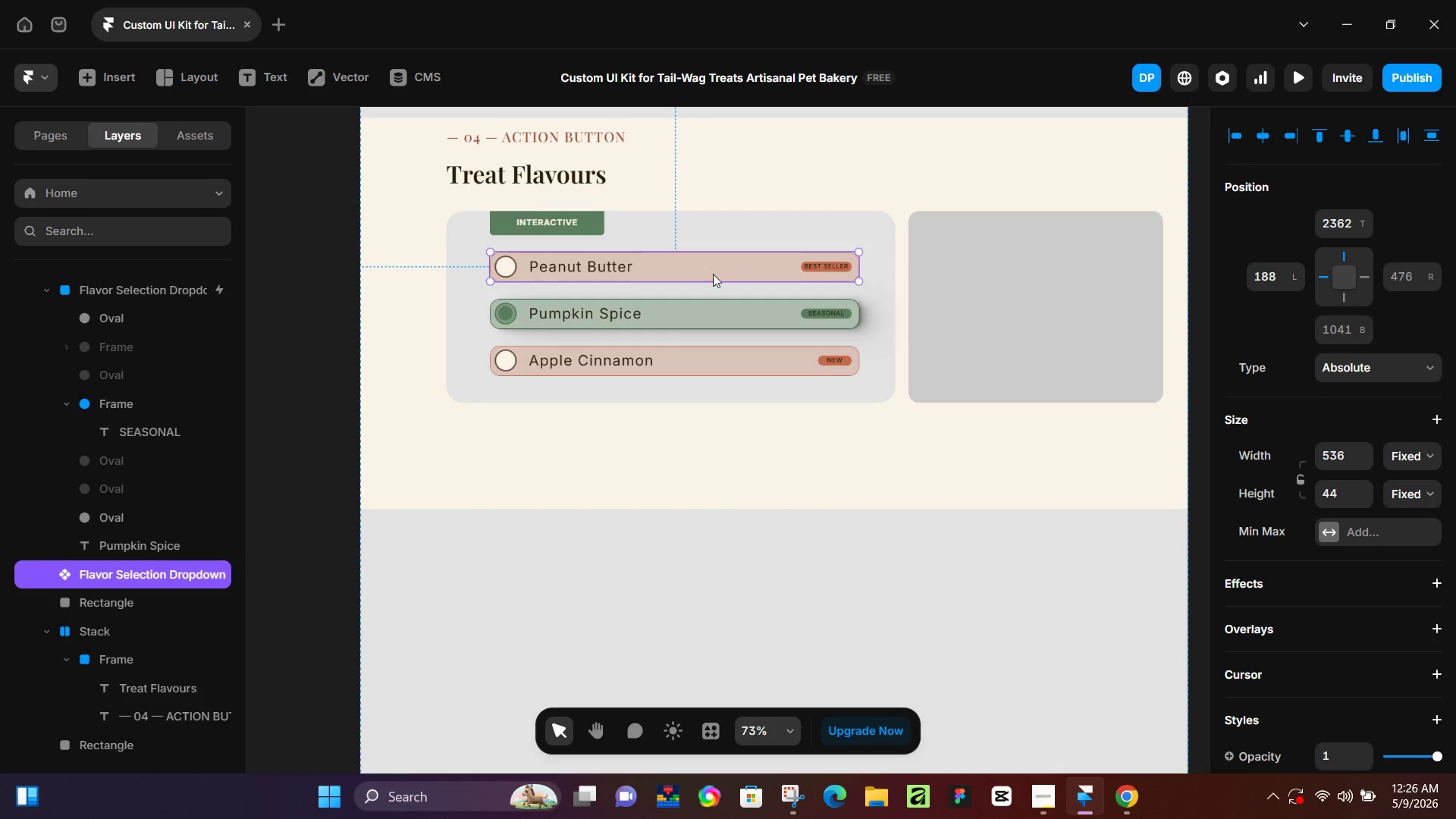 
hold_key(key=ShiftLeft, duration=1.52)
left_click([712, 312])
 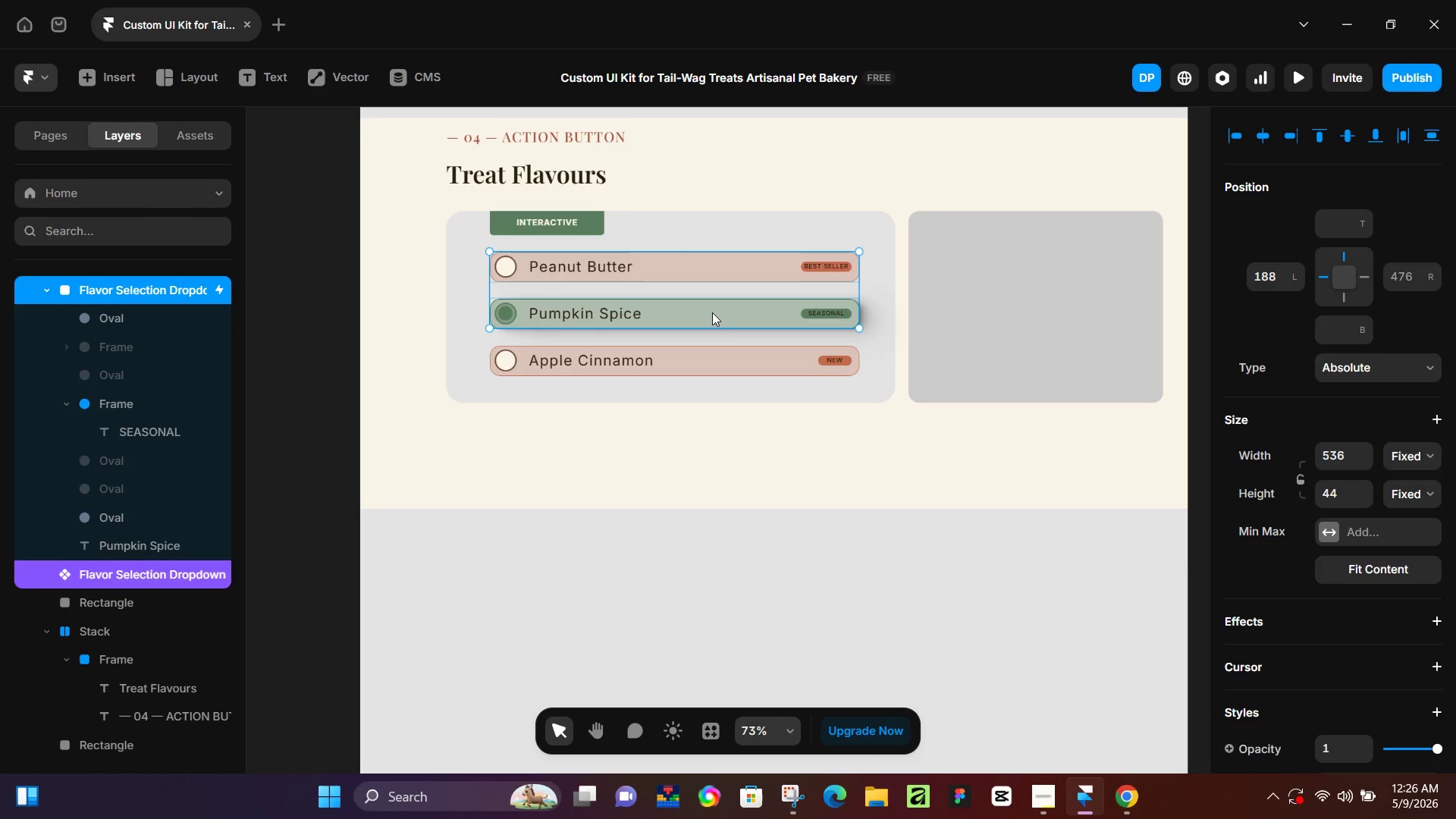 
key(Shift+ShiftLeft)
 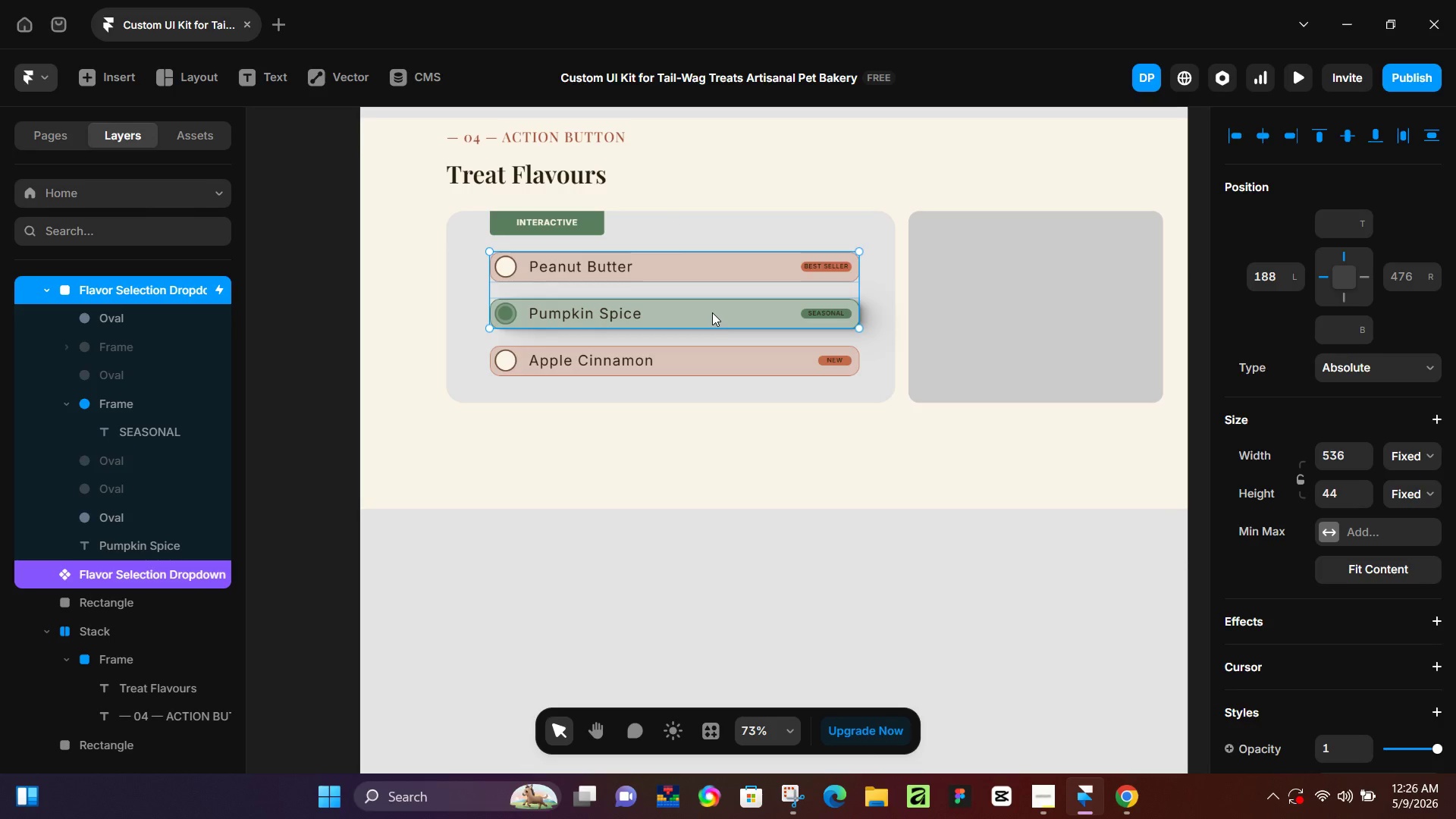 
key(Shift+ShiftLeft)
 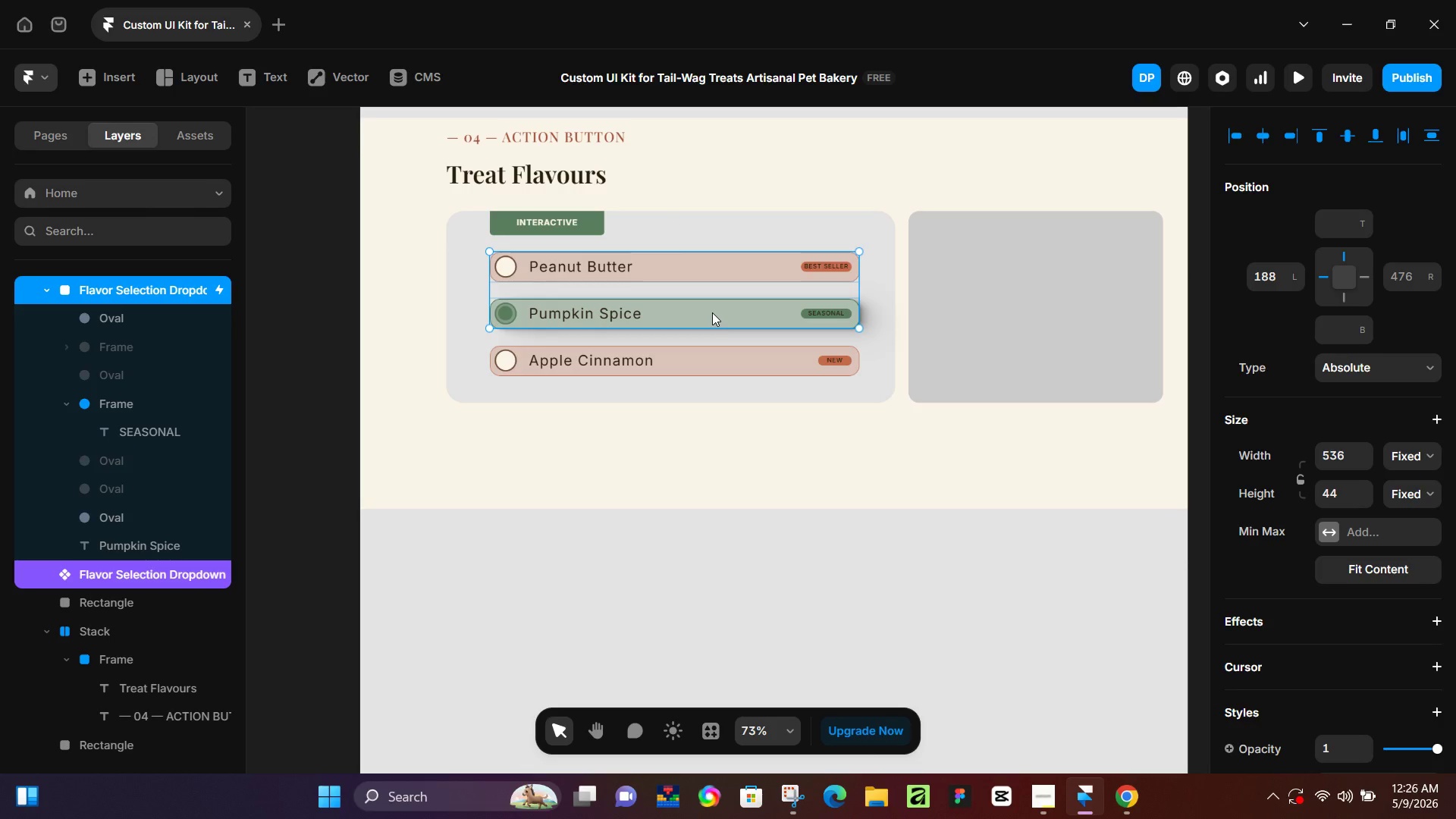 
key(Shift+ShiftLeft)
 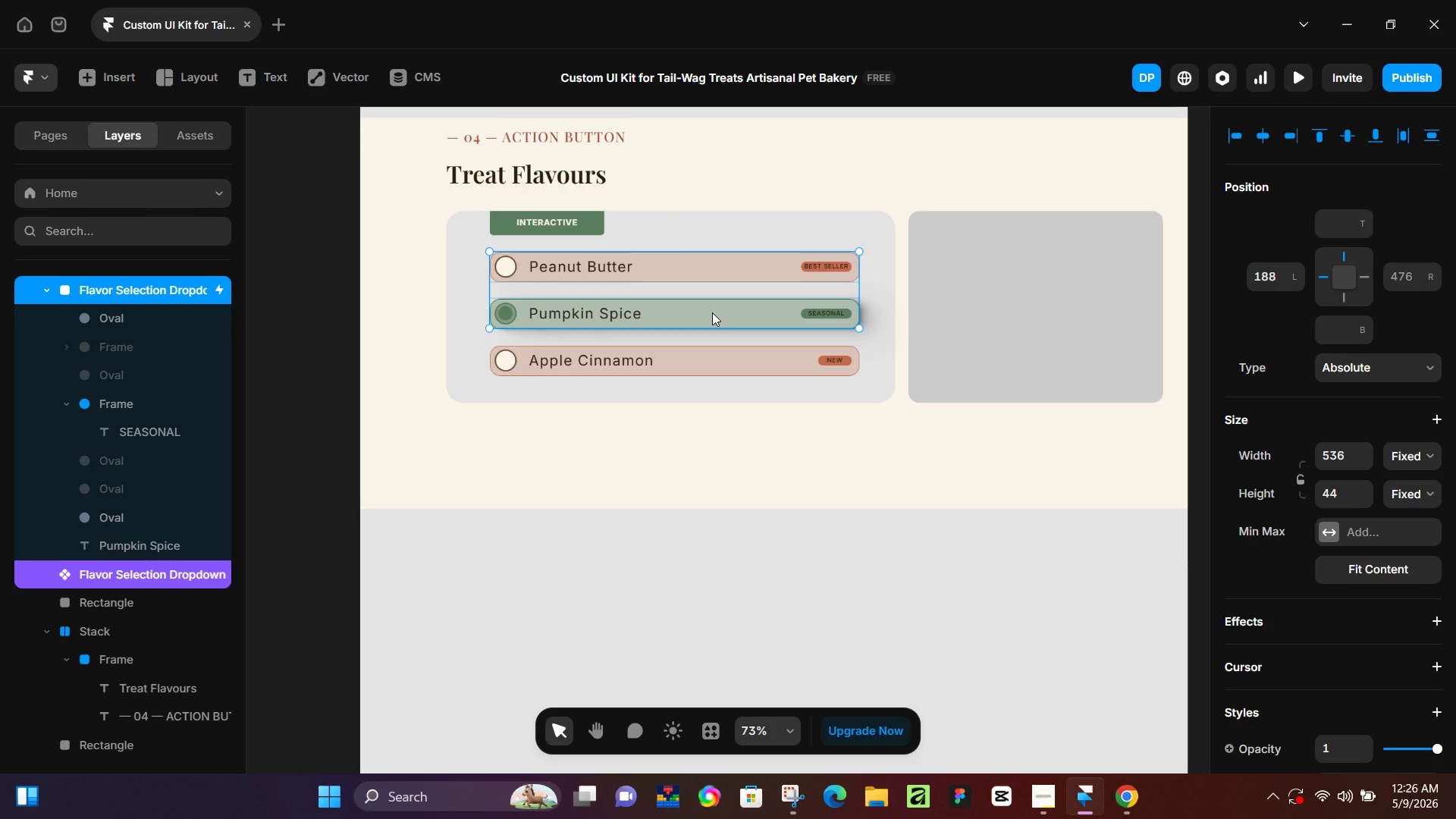 
key(Shift+ShiftLeft)
 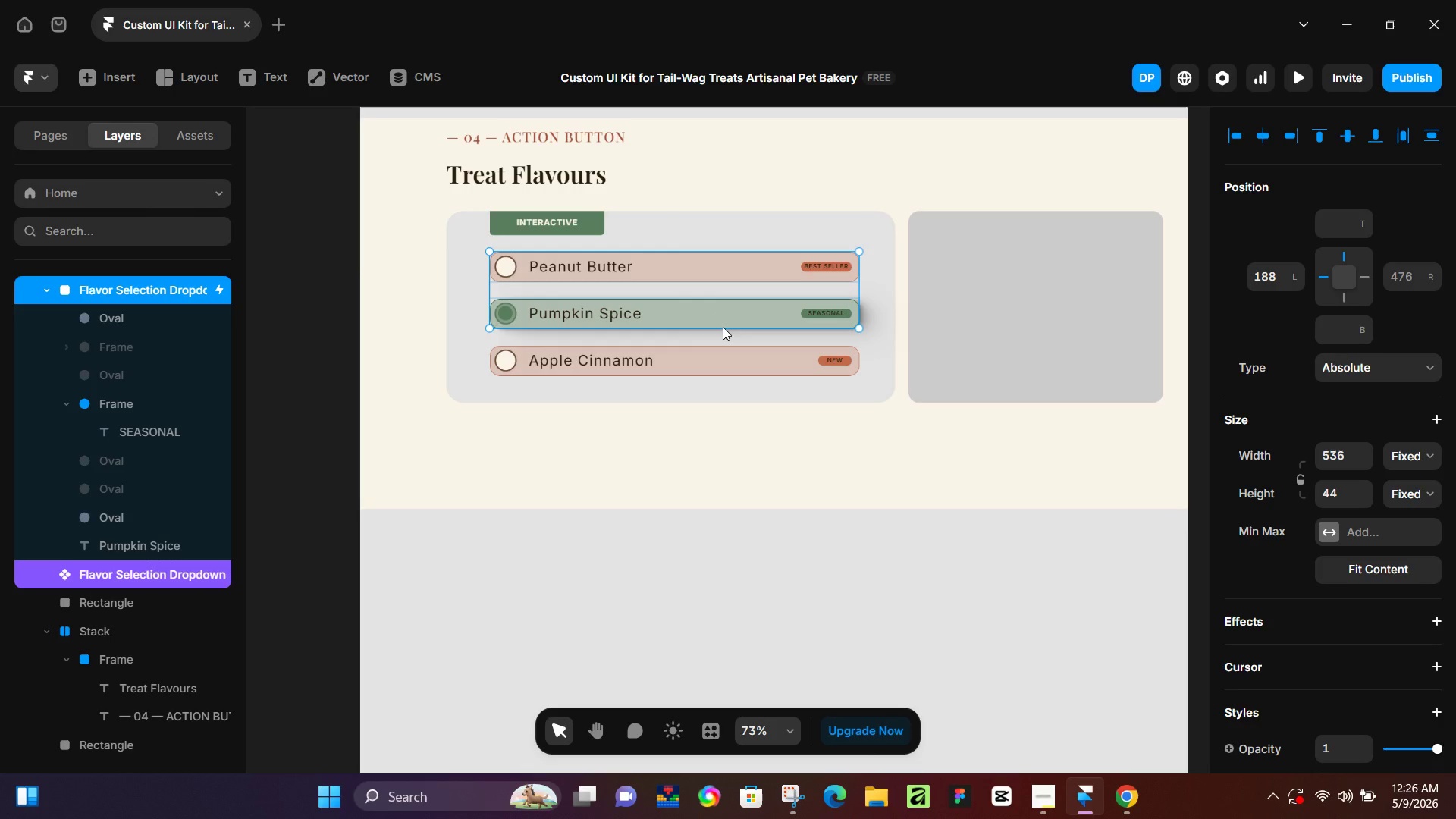 
key(Shift+ShiftLeft)
 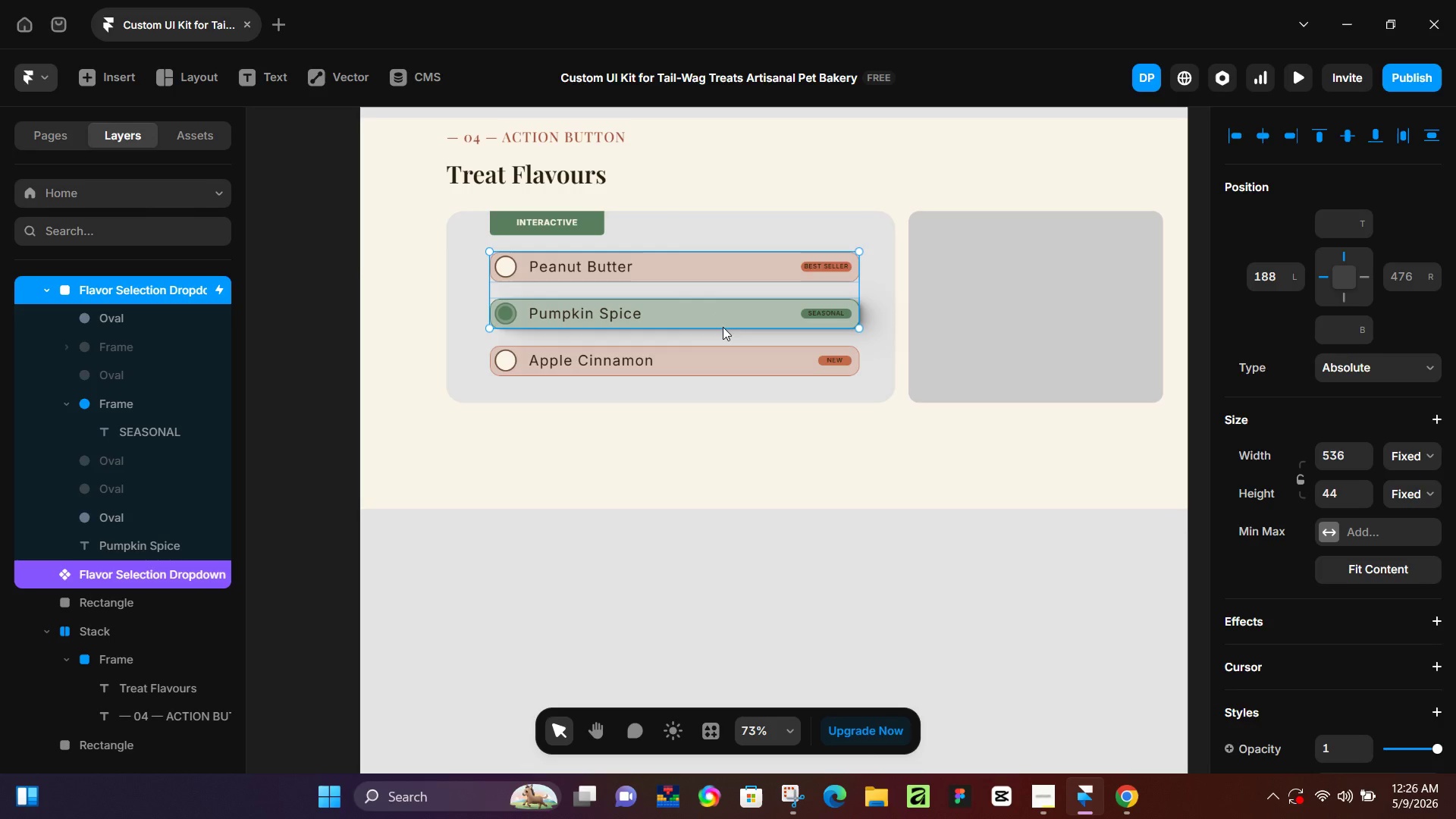 
key(Shift+ShiftLeft)
 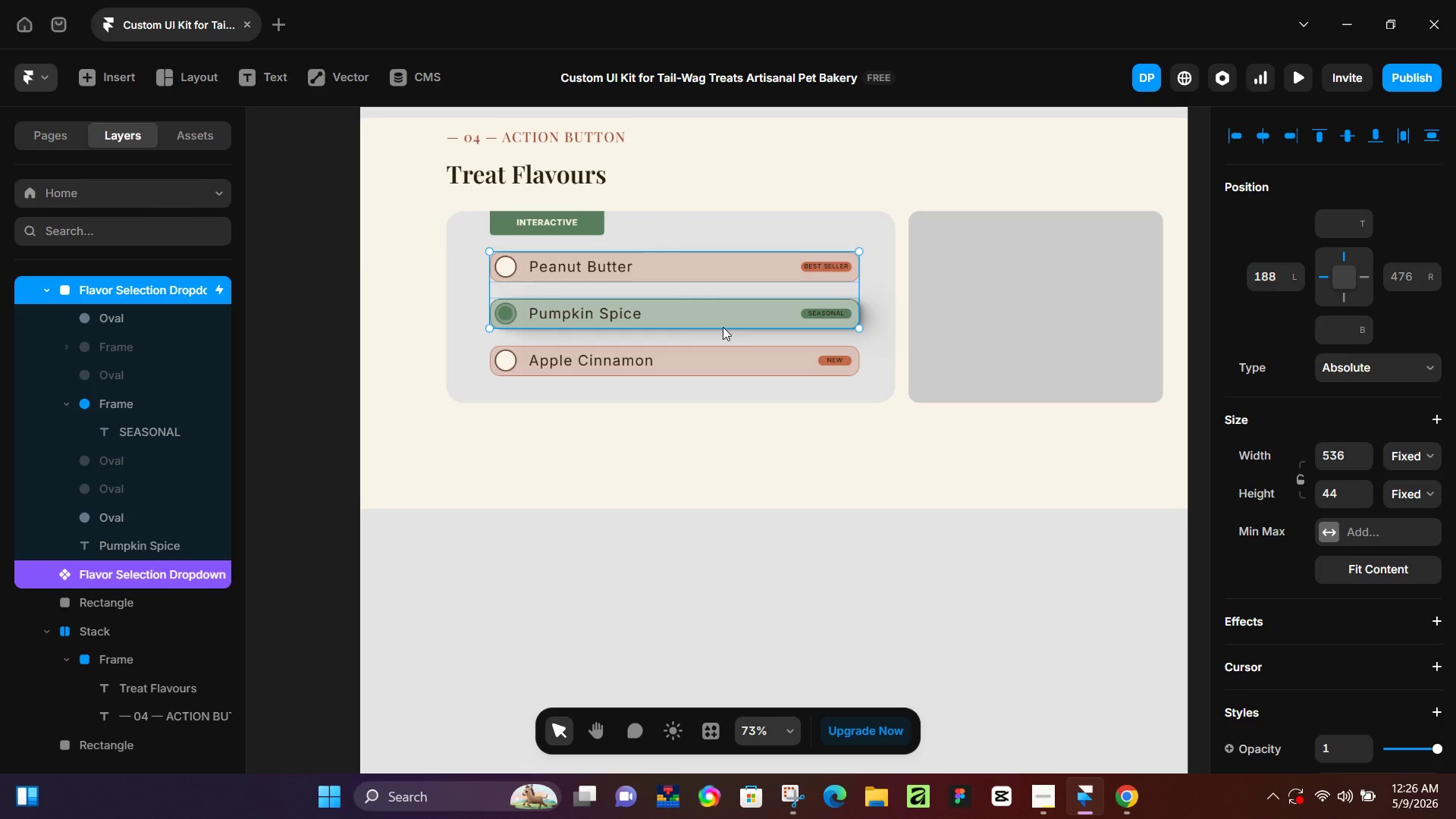 
key(Shift+ShiftLeft)
 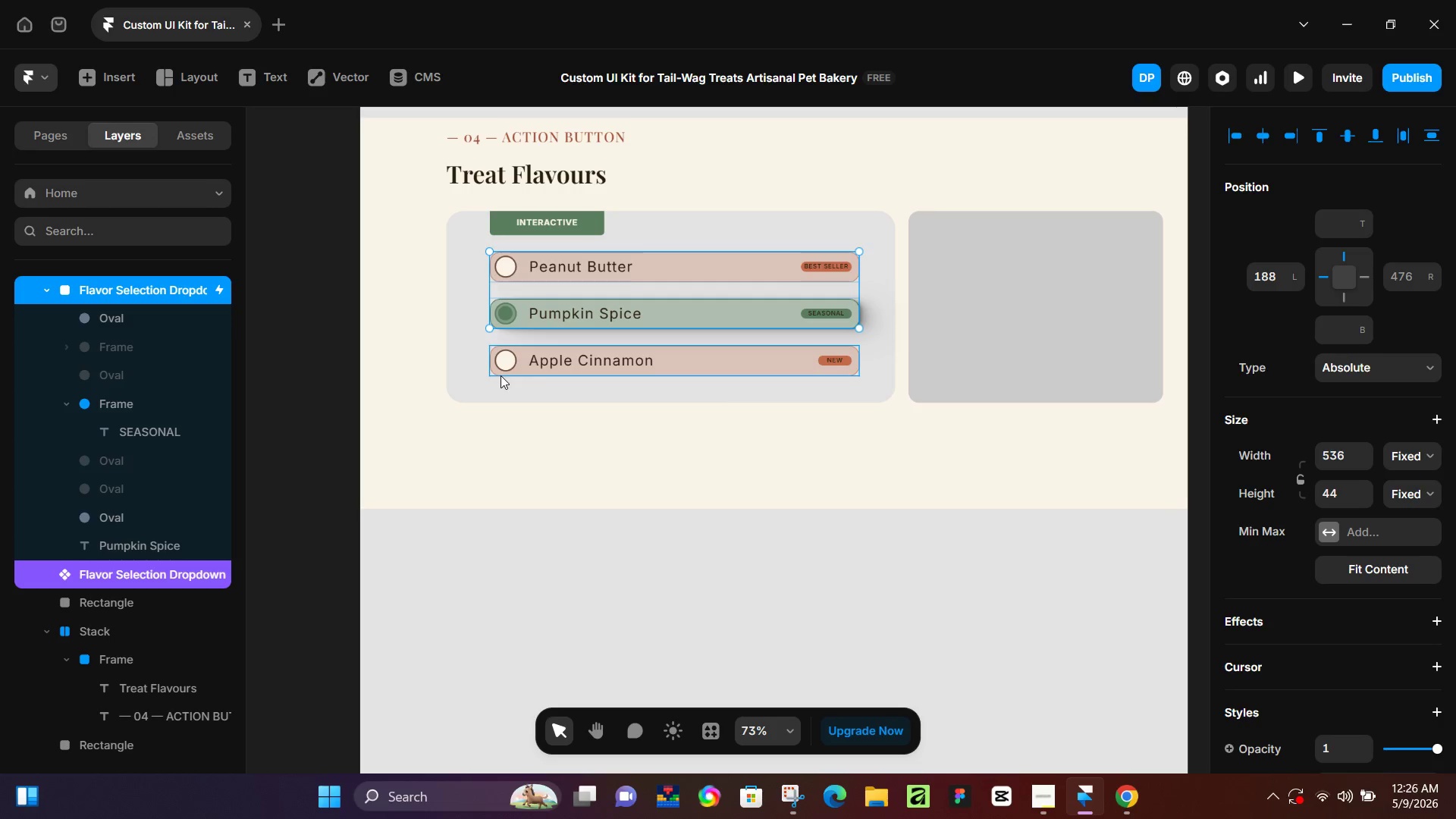 
wait(6.44)
 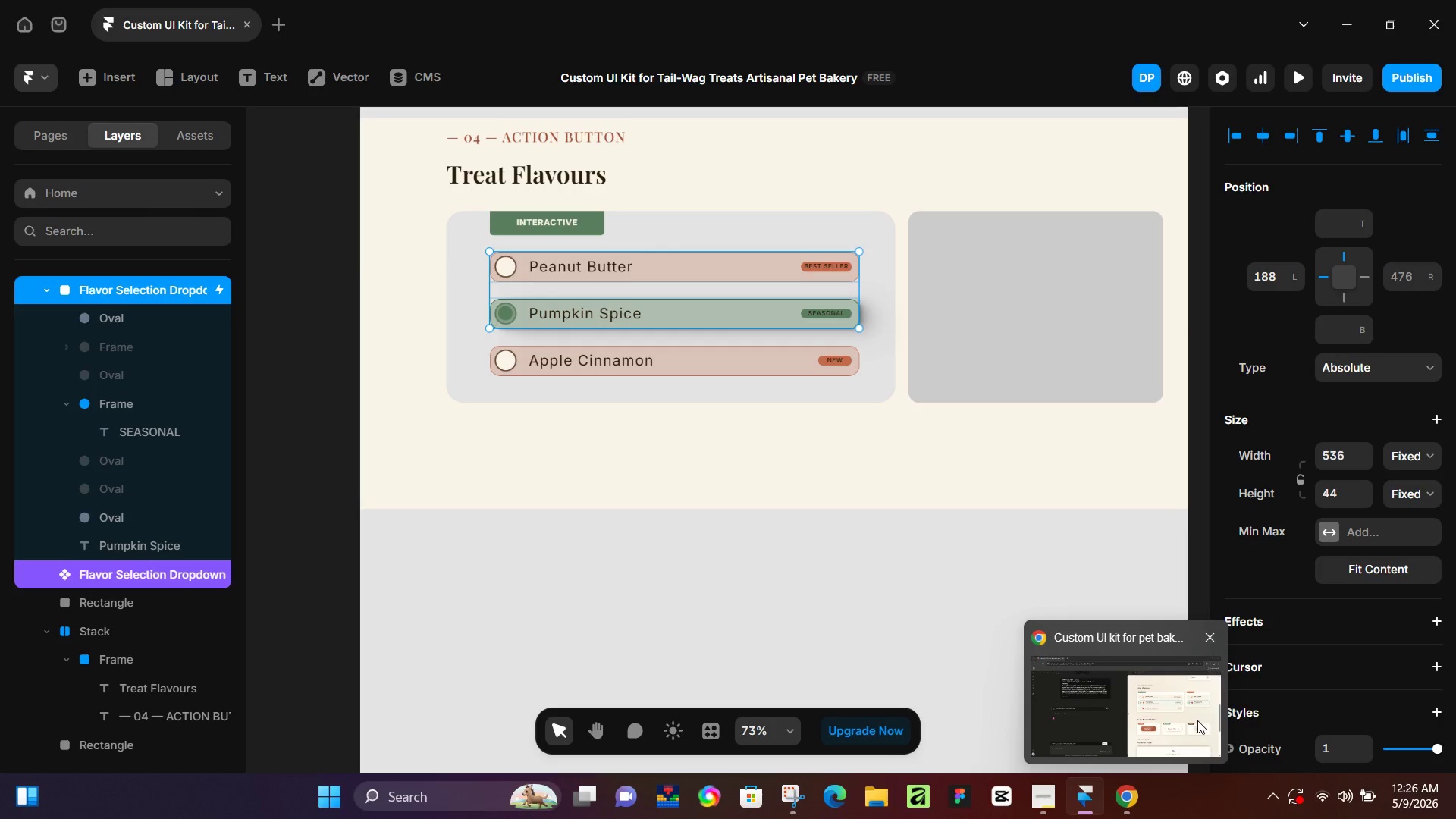 
hold_key(key=AltLeft, duration=1.25)
left_click_drag(start_coordinate=[690, 274], to_coordinate=[1060, 276])
 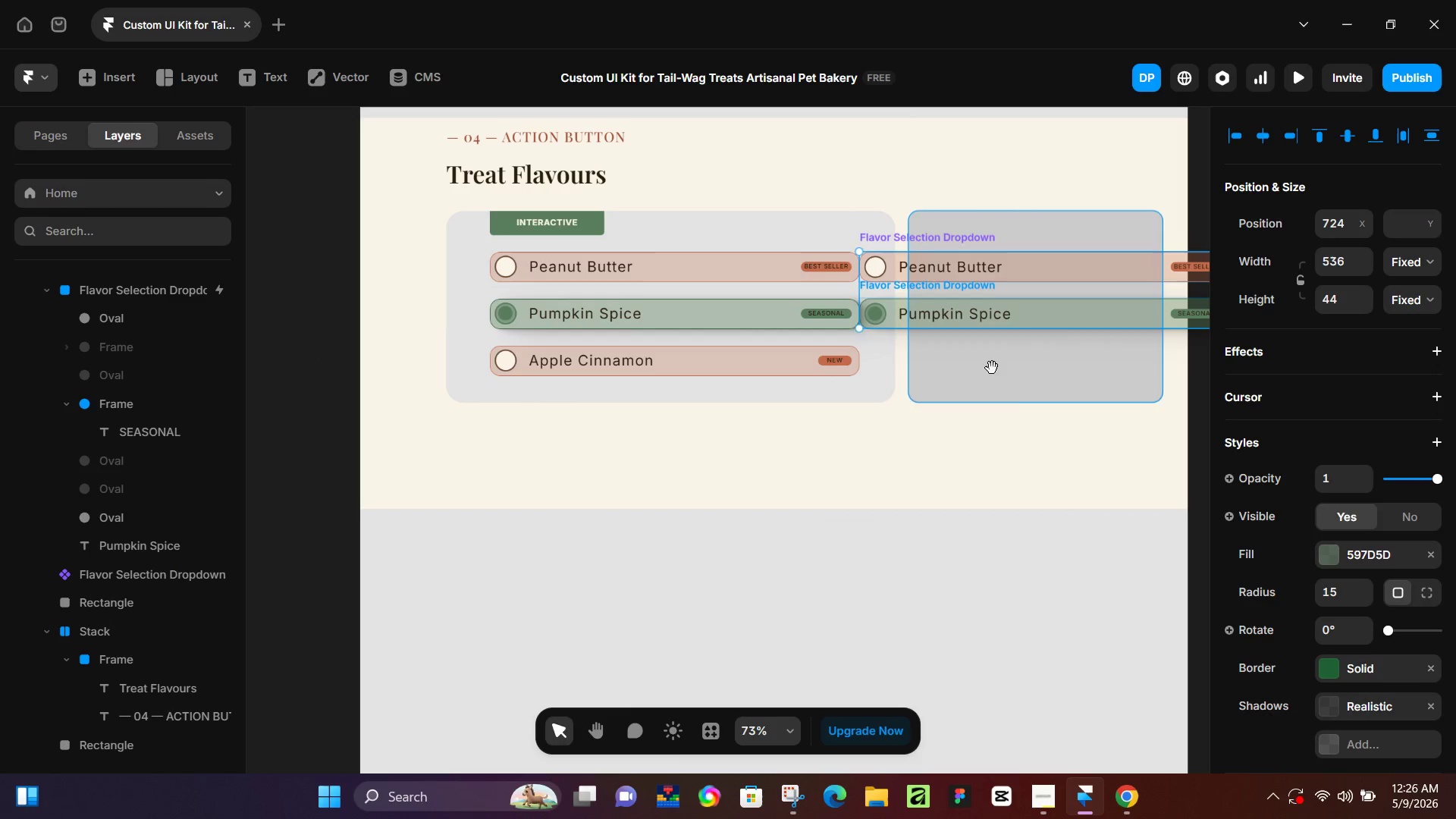 
hold_key(key=Space, duration=0.67)
 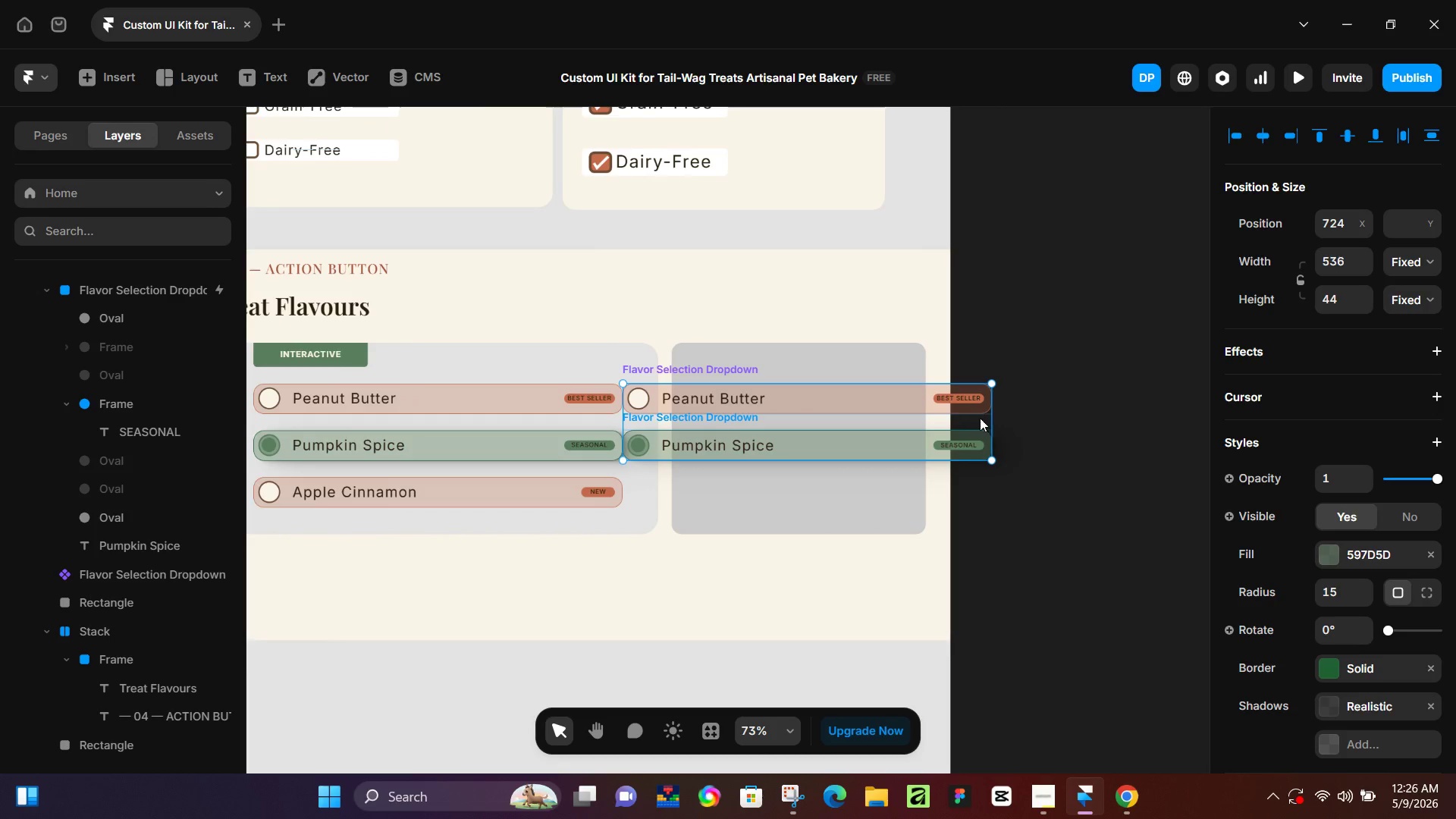 
left_click_drag(start_coordinate=[1013, 428], to_coordinate=[778, 560])
 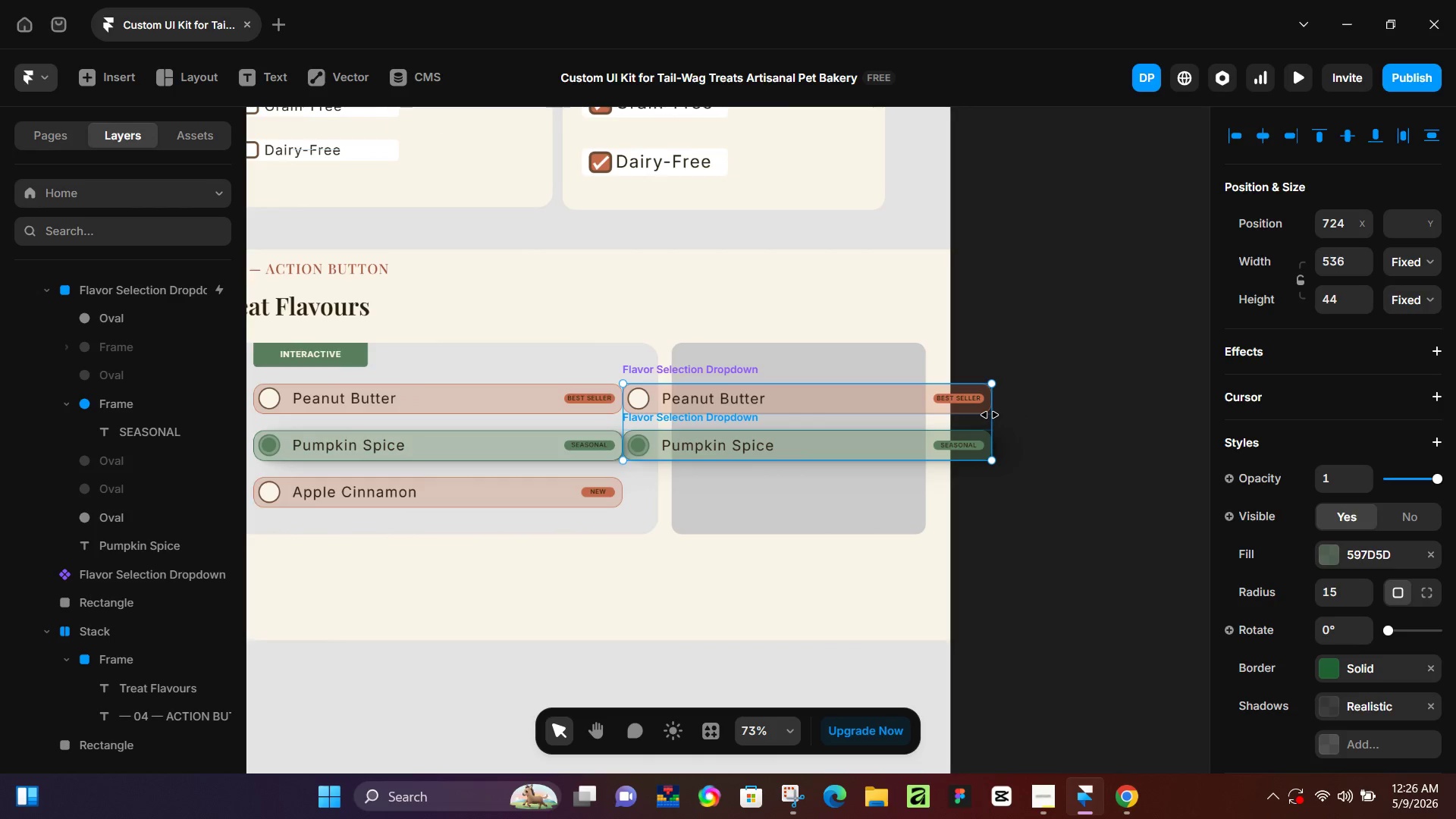 
left_click_drag(start_coordinate=[990, 415], to_coordinate=[808, 425])
 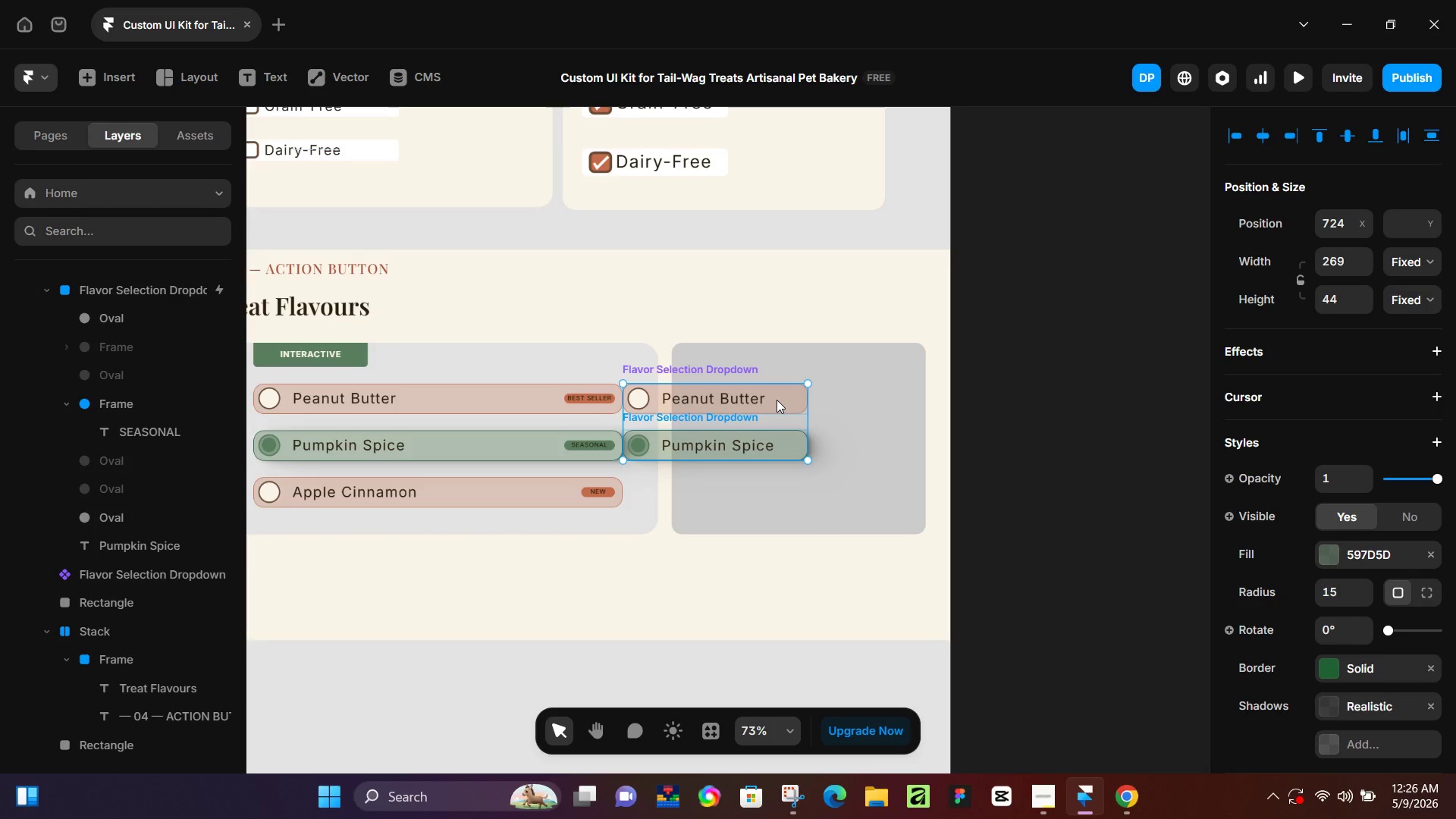 
left_click_drag(start_coordinate=[777, 400], to_coordinate=[849, 400])
 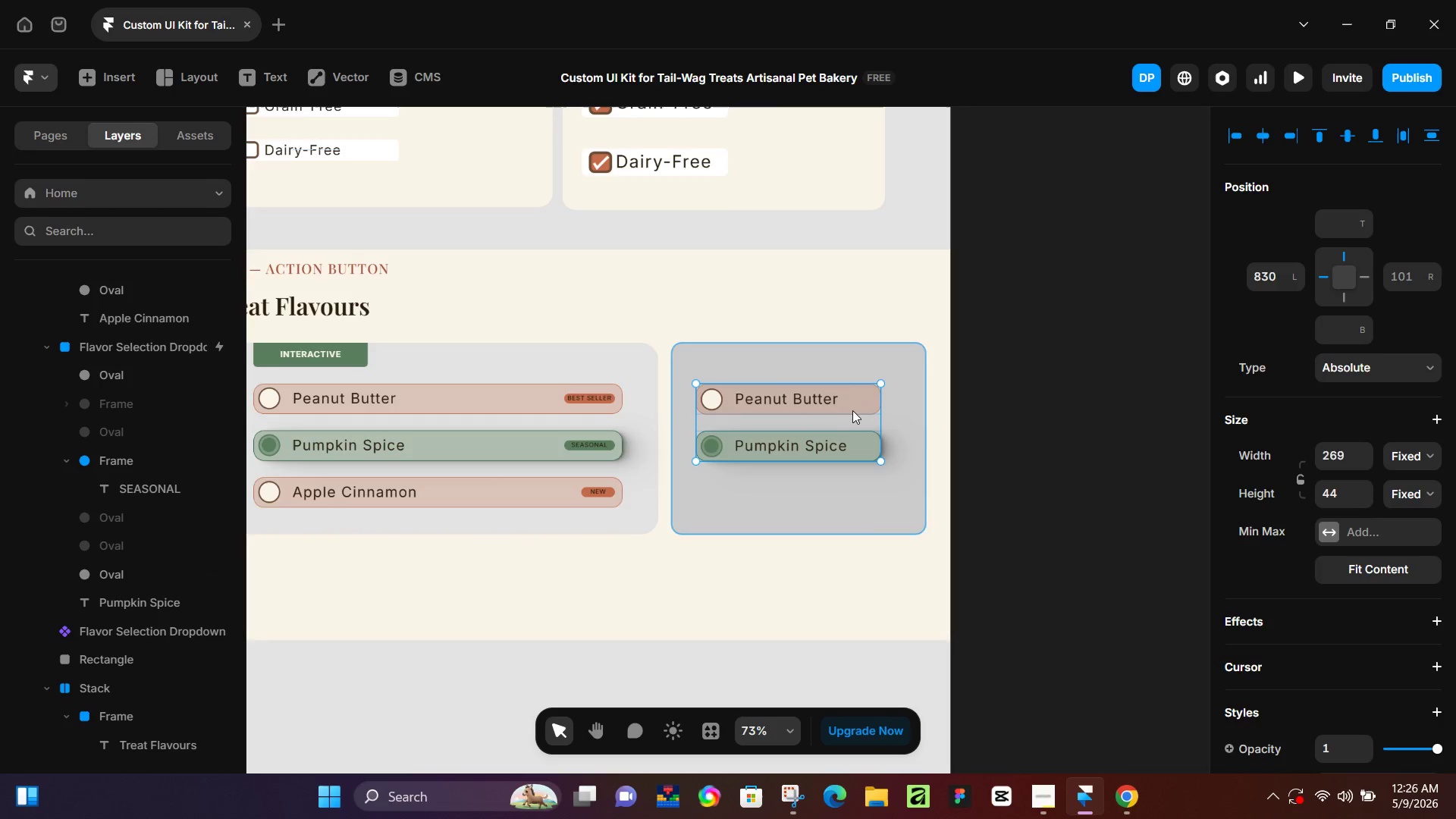 
left_click_drag(start_coordinate=[853, 400], to_coordinate=[866, 413])
 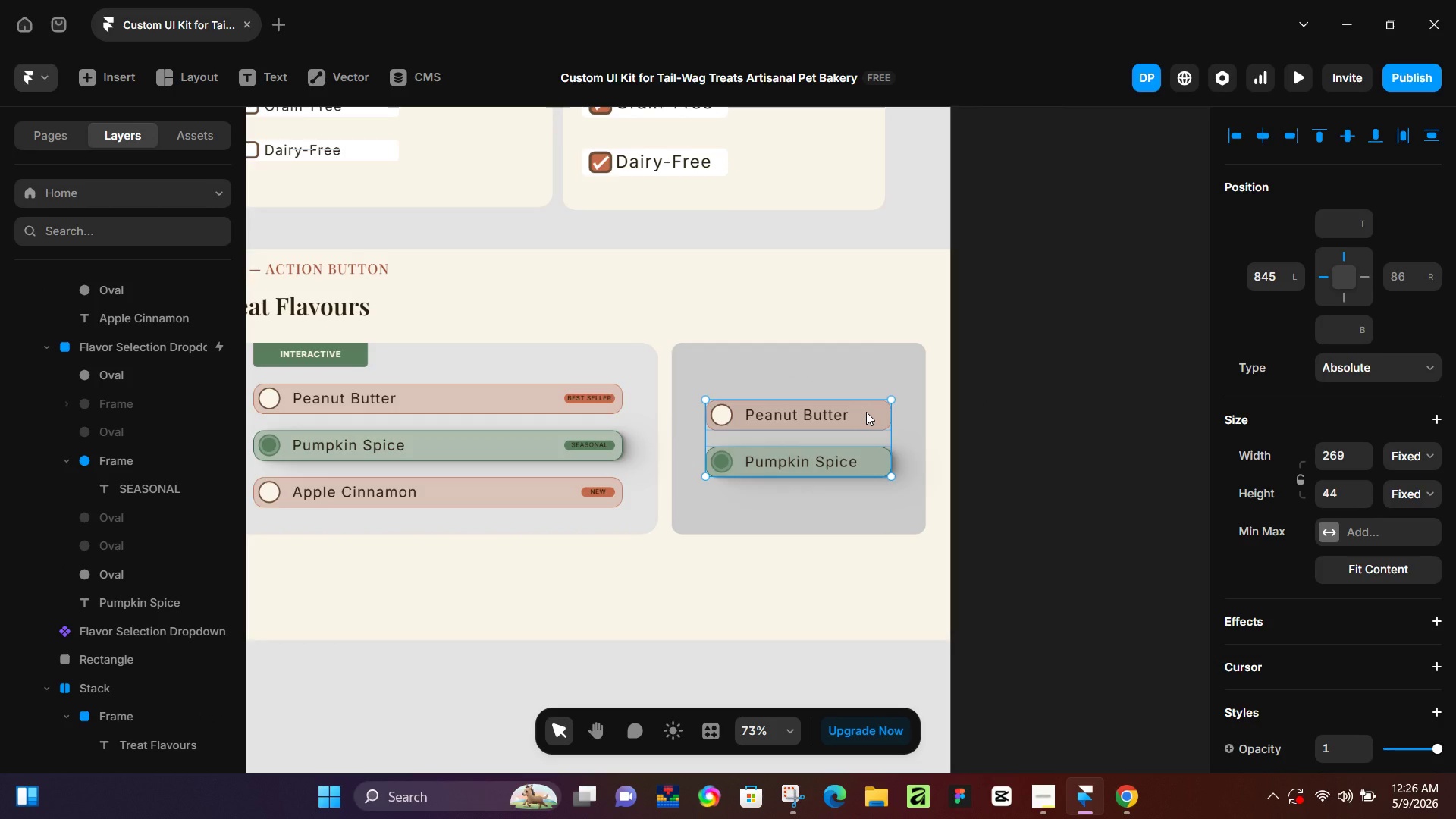 
wait(24.53)
 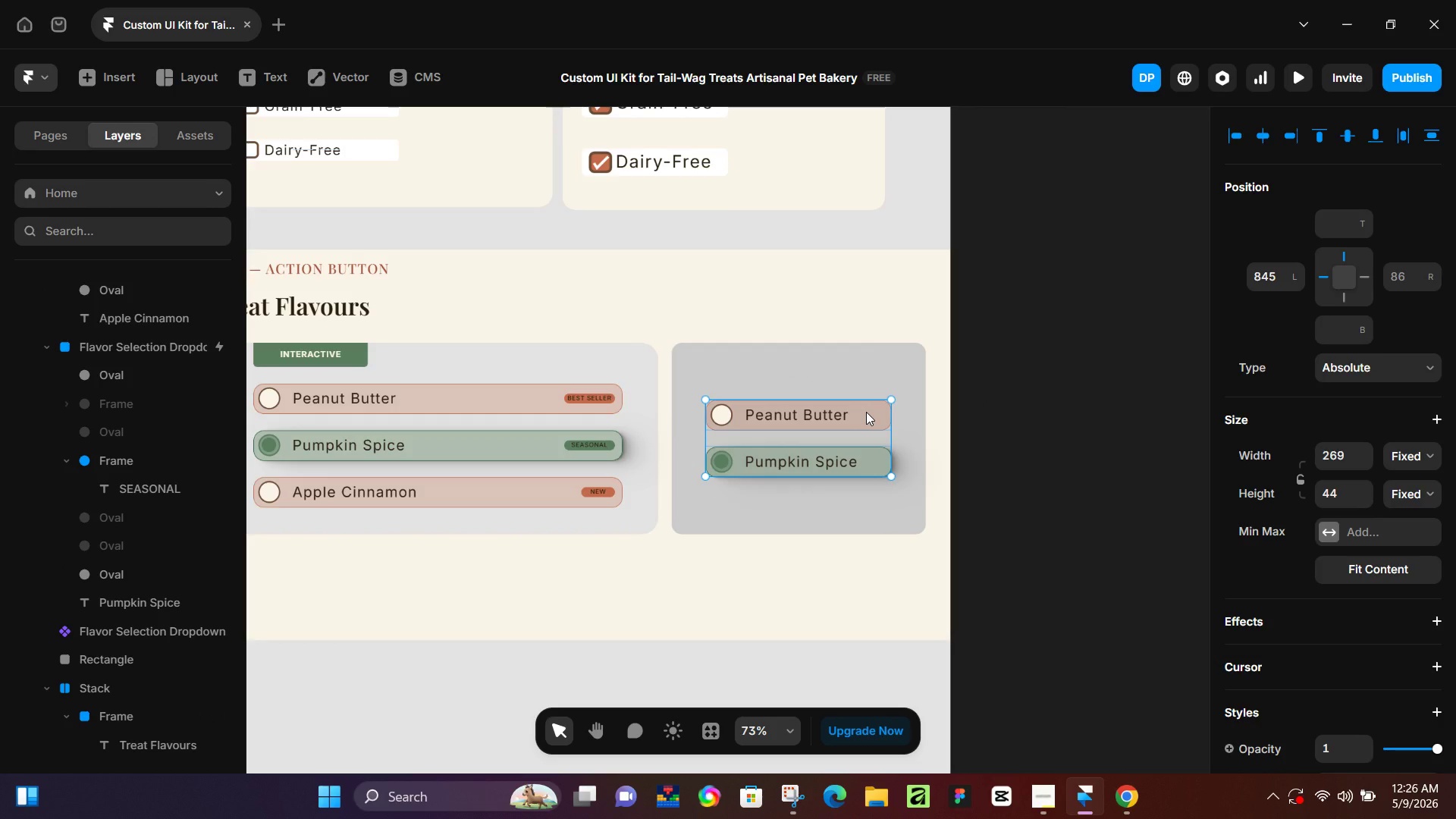 
left_click_drag(start_coordinate=[860, 415], to_coordinate=[858, 385])
 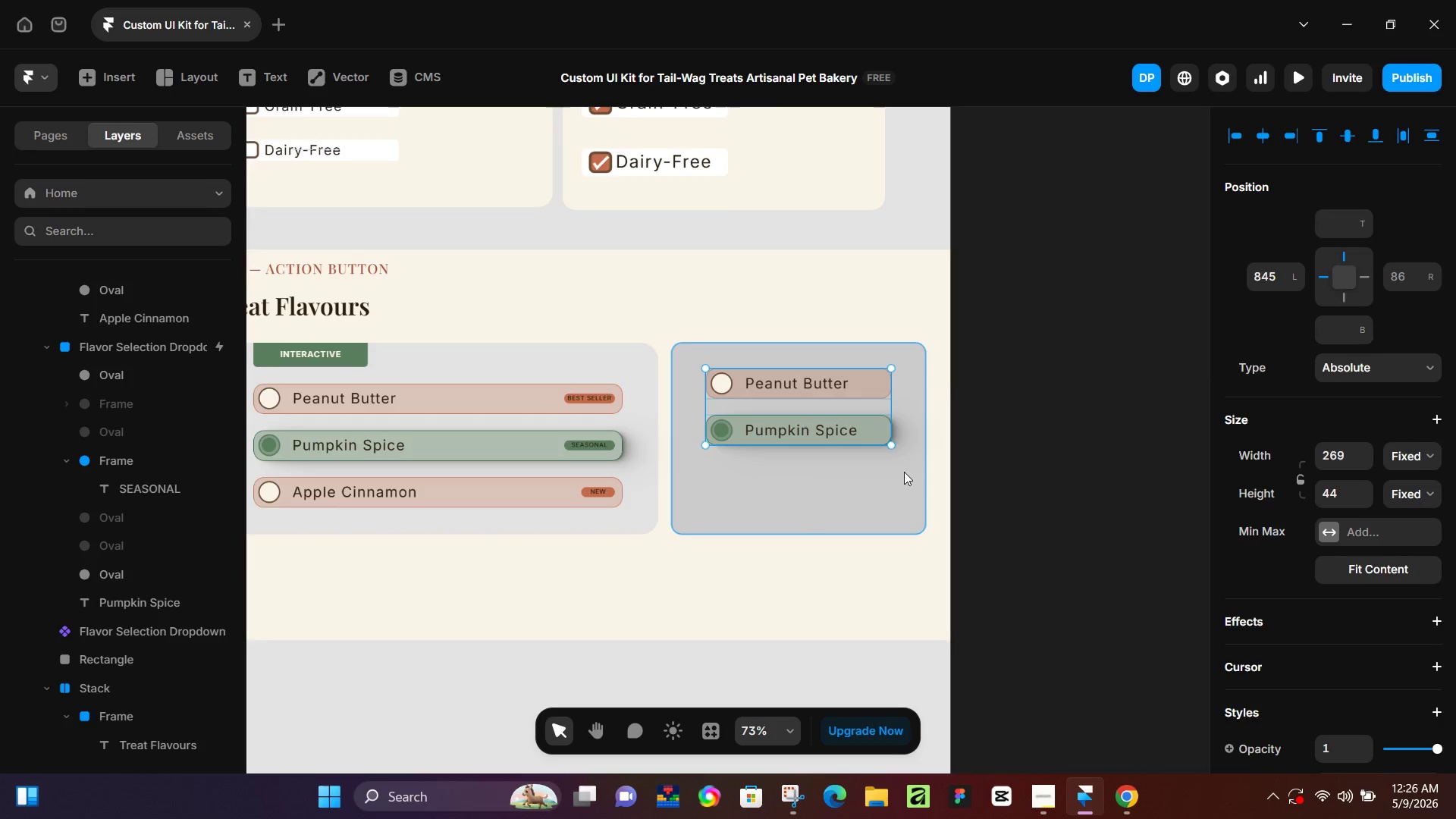 
left_click([904, 472])
 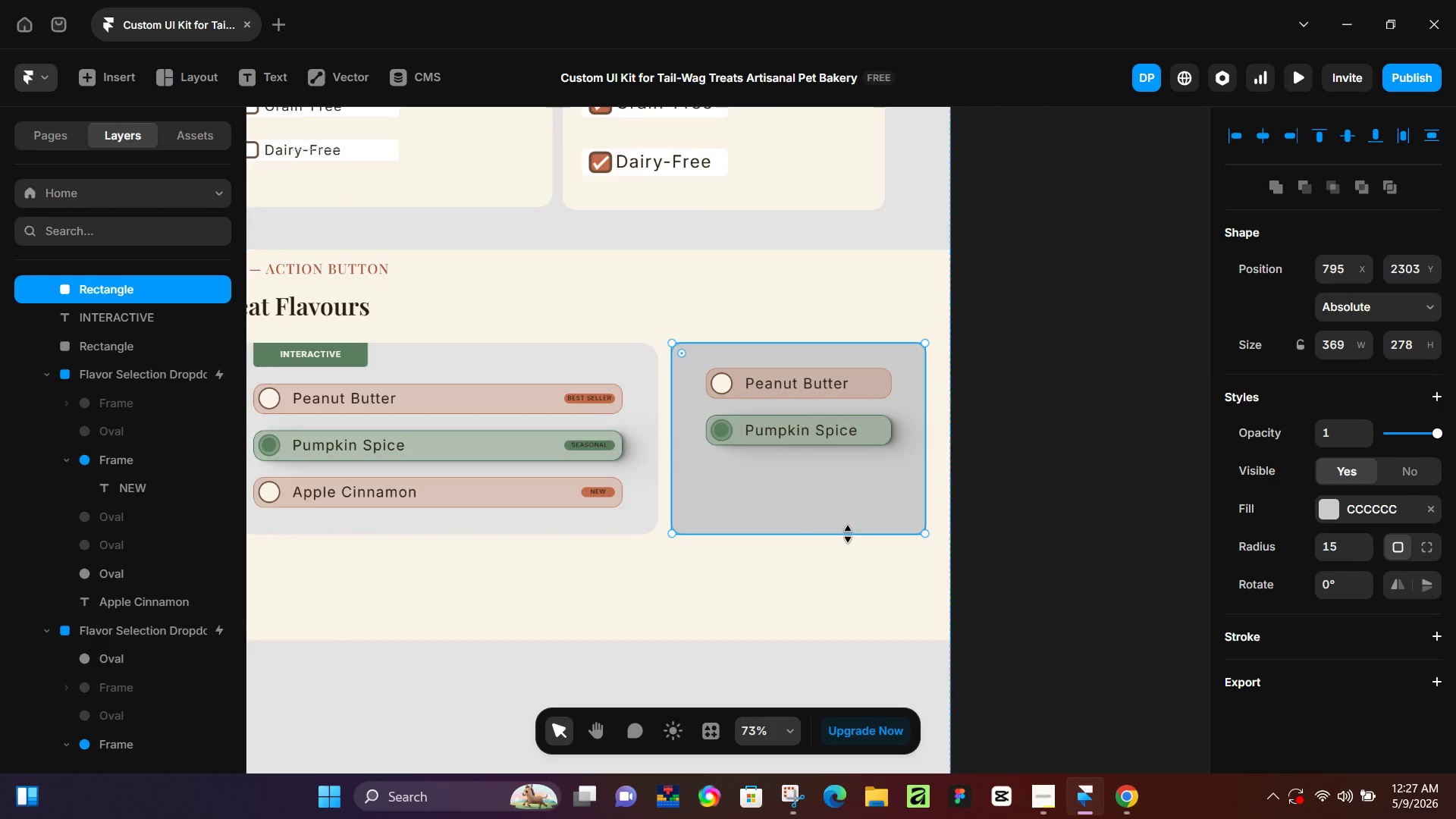 
left_click_drag(start_coordinate=[848, 534], to_coordinate=[861, 479])
 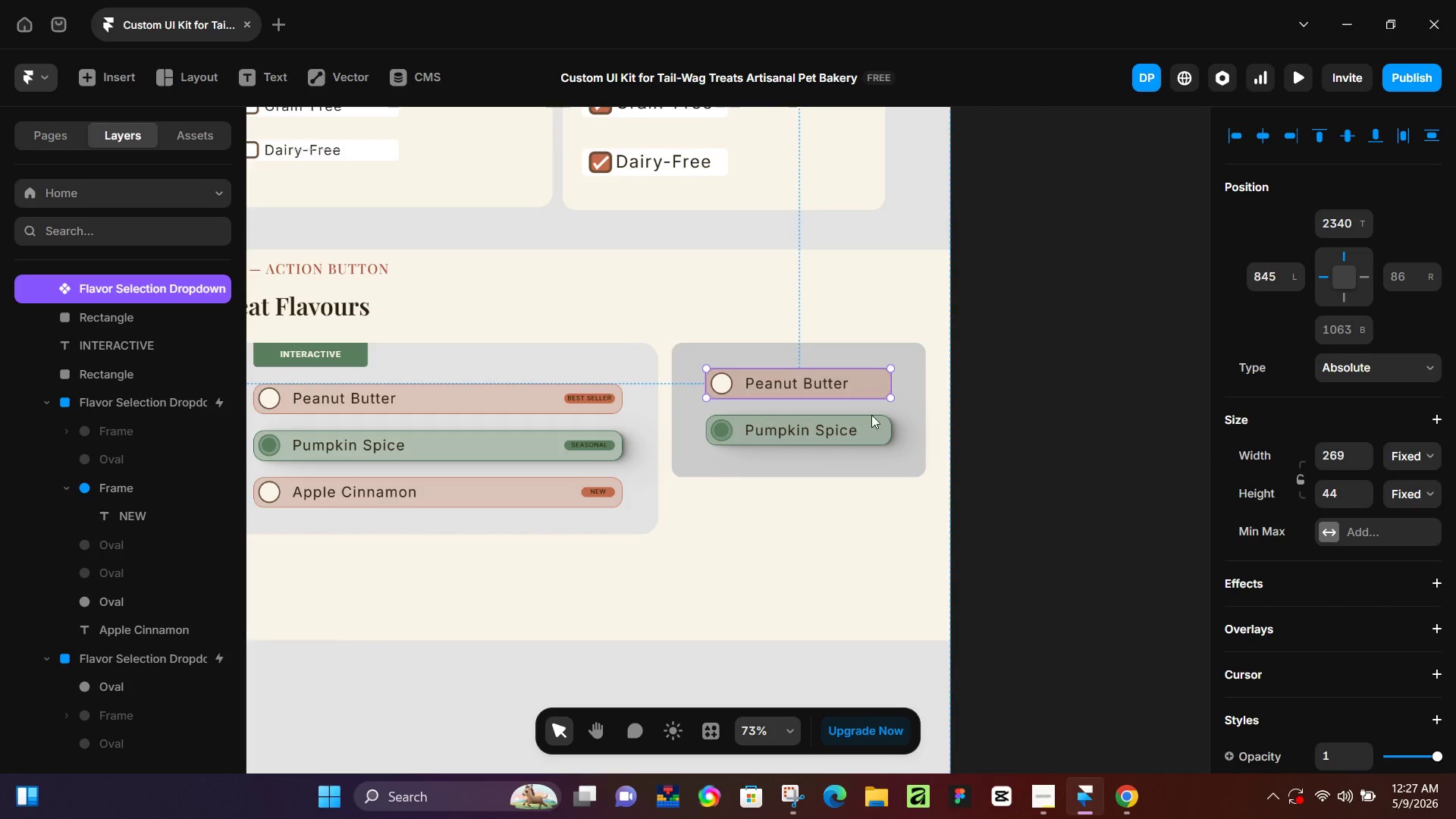 
hold_key(key=ShiftLeft, duration=0.64)
left_click([875, 440])
 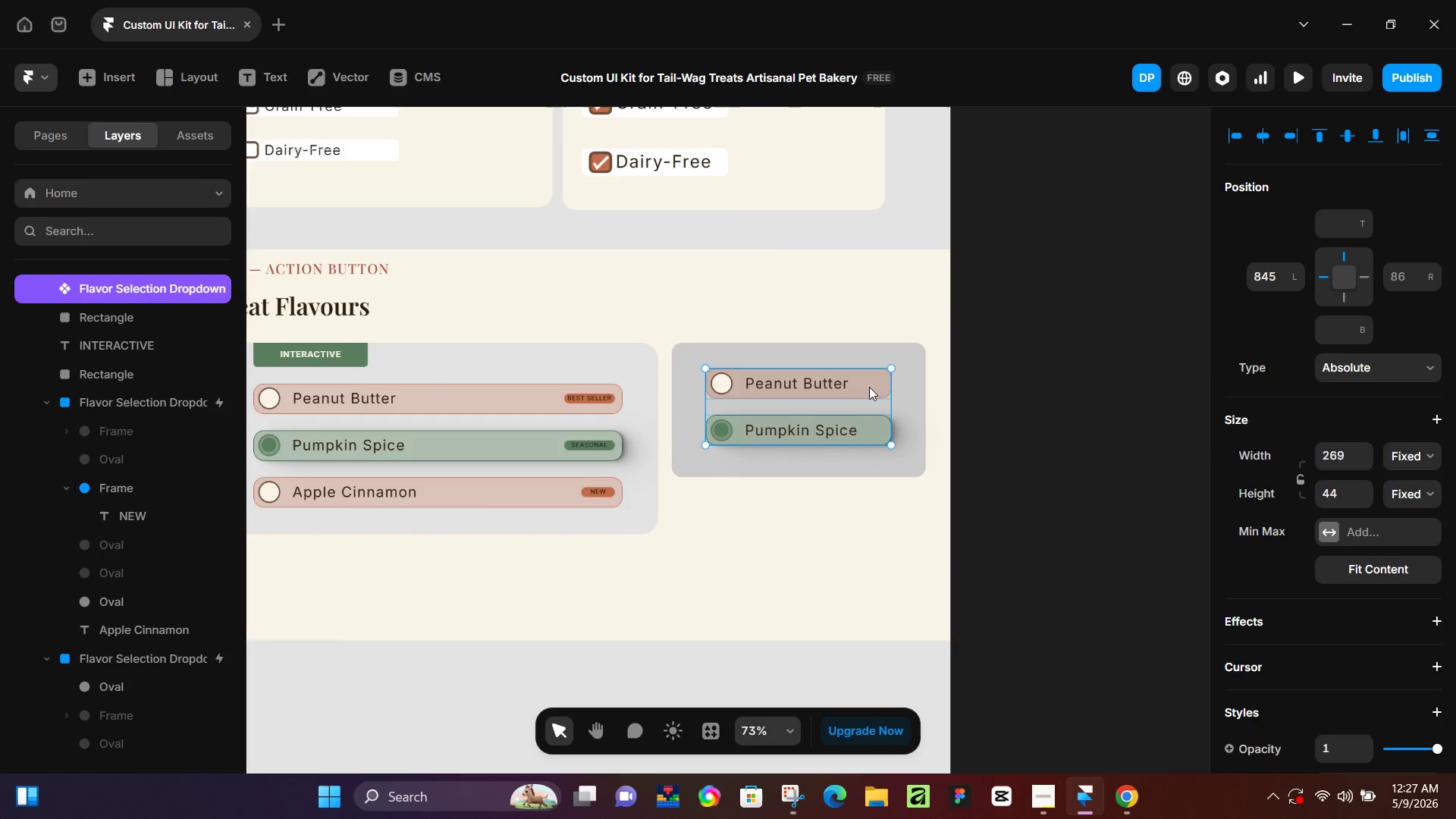 
left_click_drag(start_coordinate=[869, 387], to_coordinate=[869, 402])
 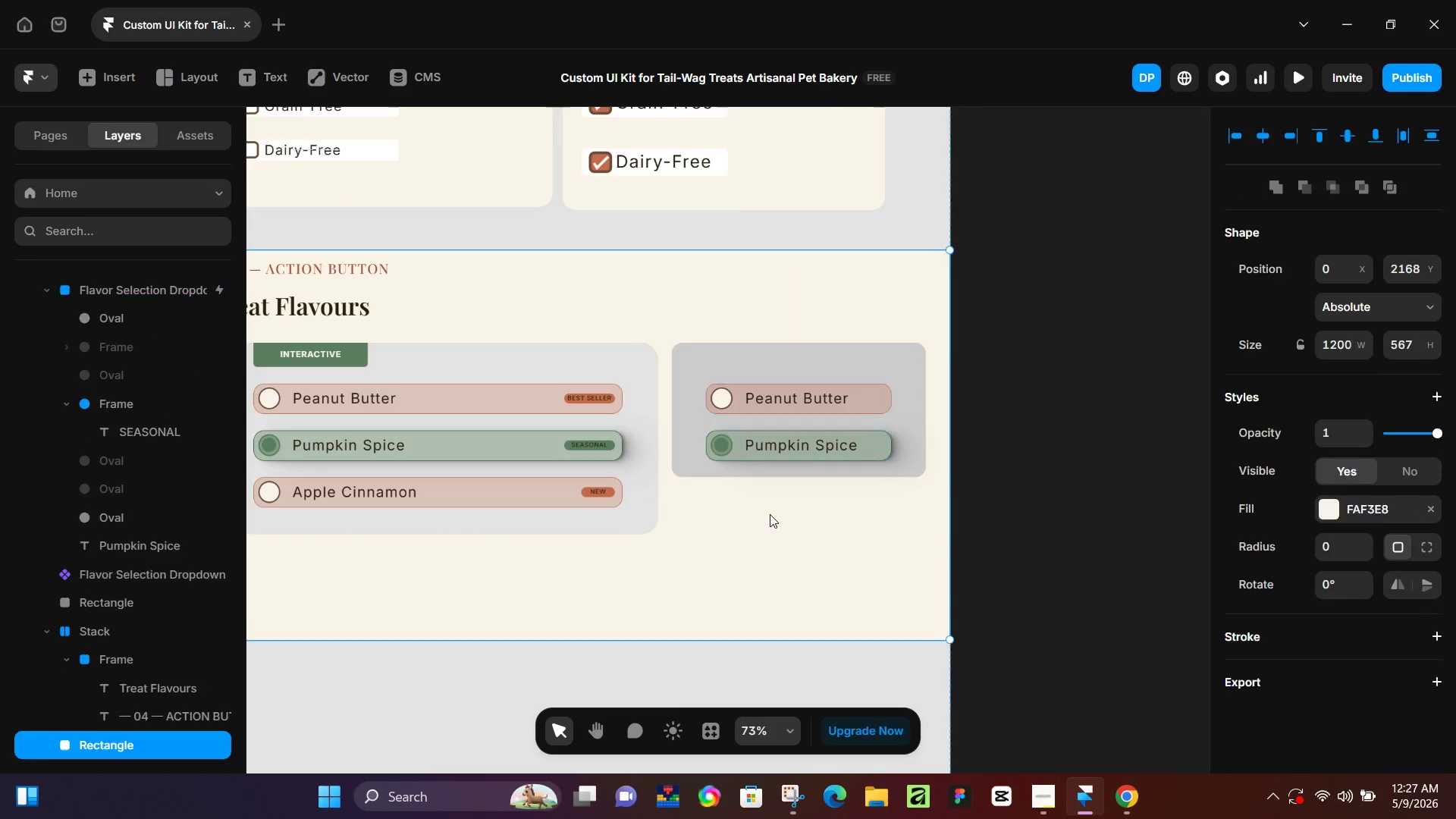 
left_click([770, 514])
 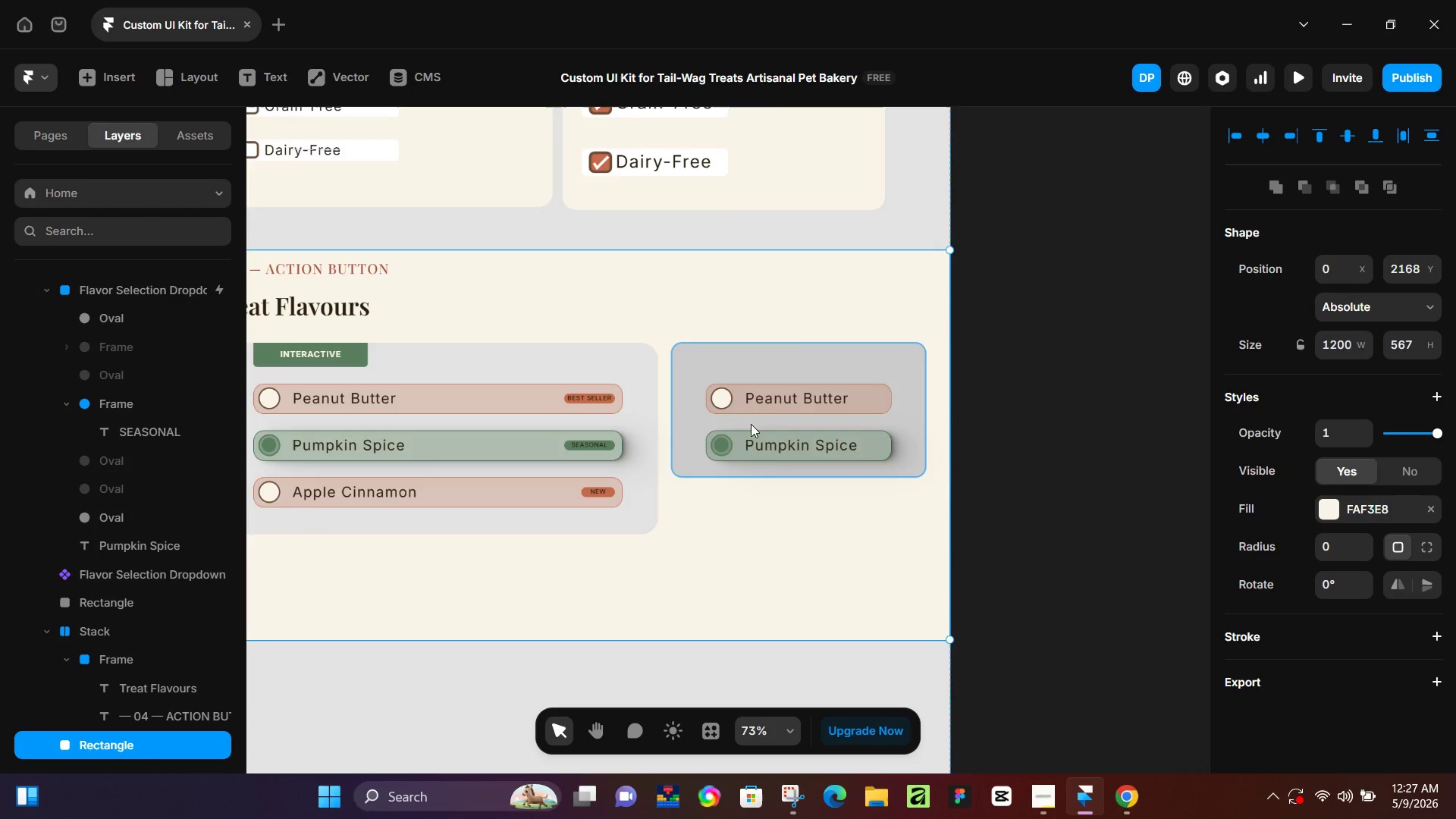 
key(R)
 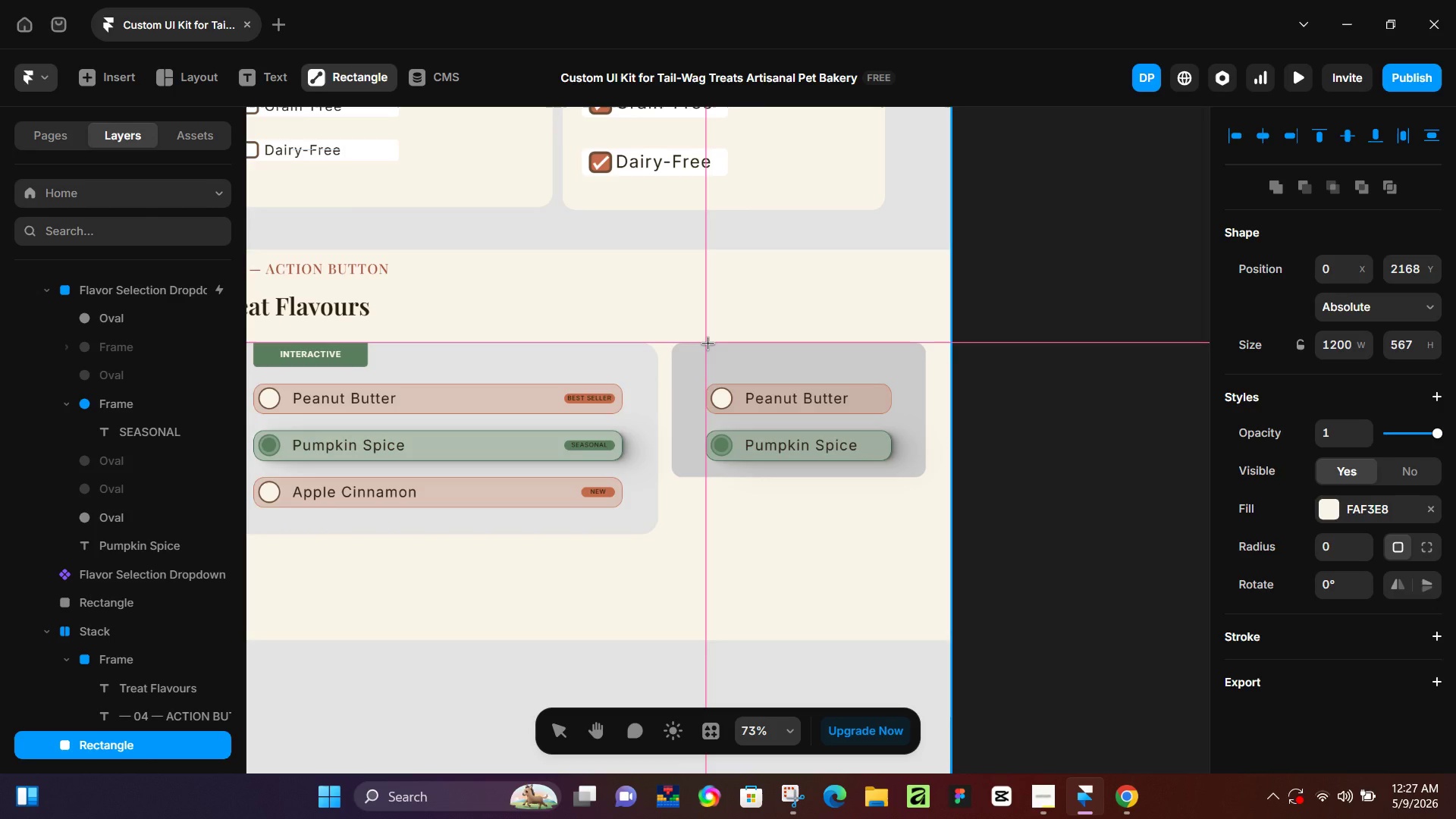 
left_click_drag(start_coordinate=[708, 343], to_coordinate=[795, 364])
 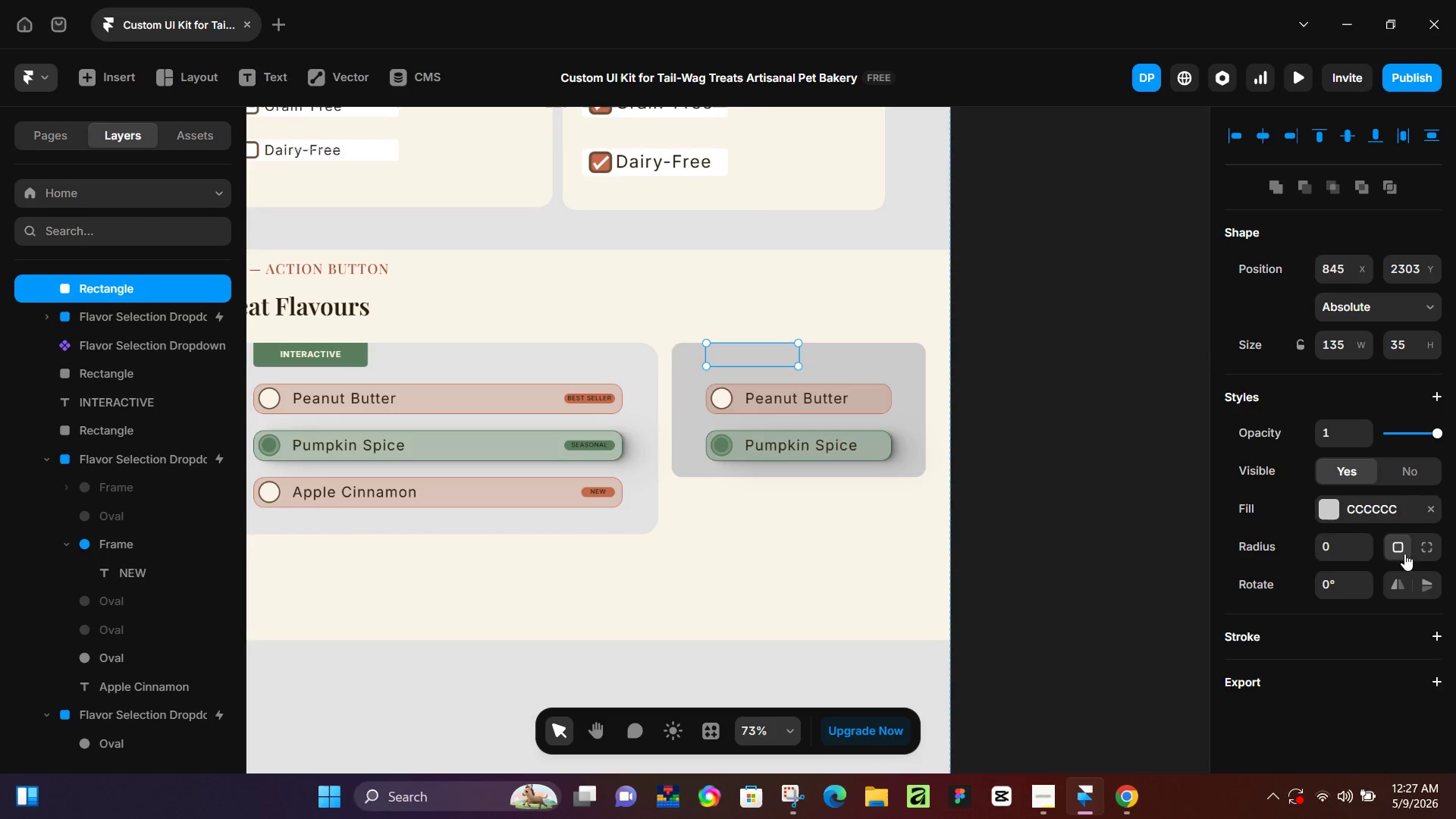 
left_click([1424, 547])
 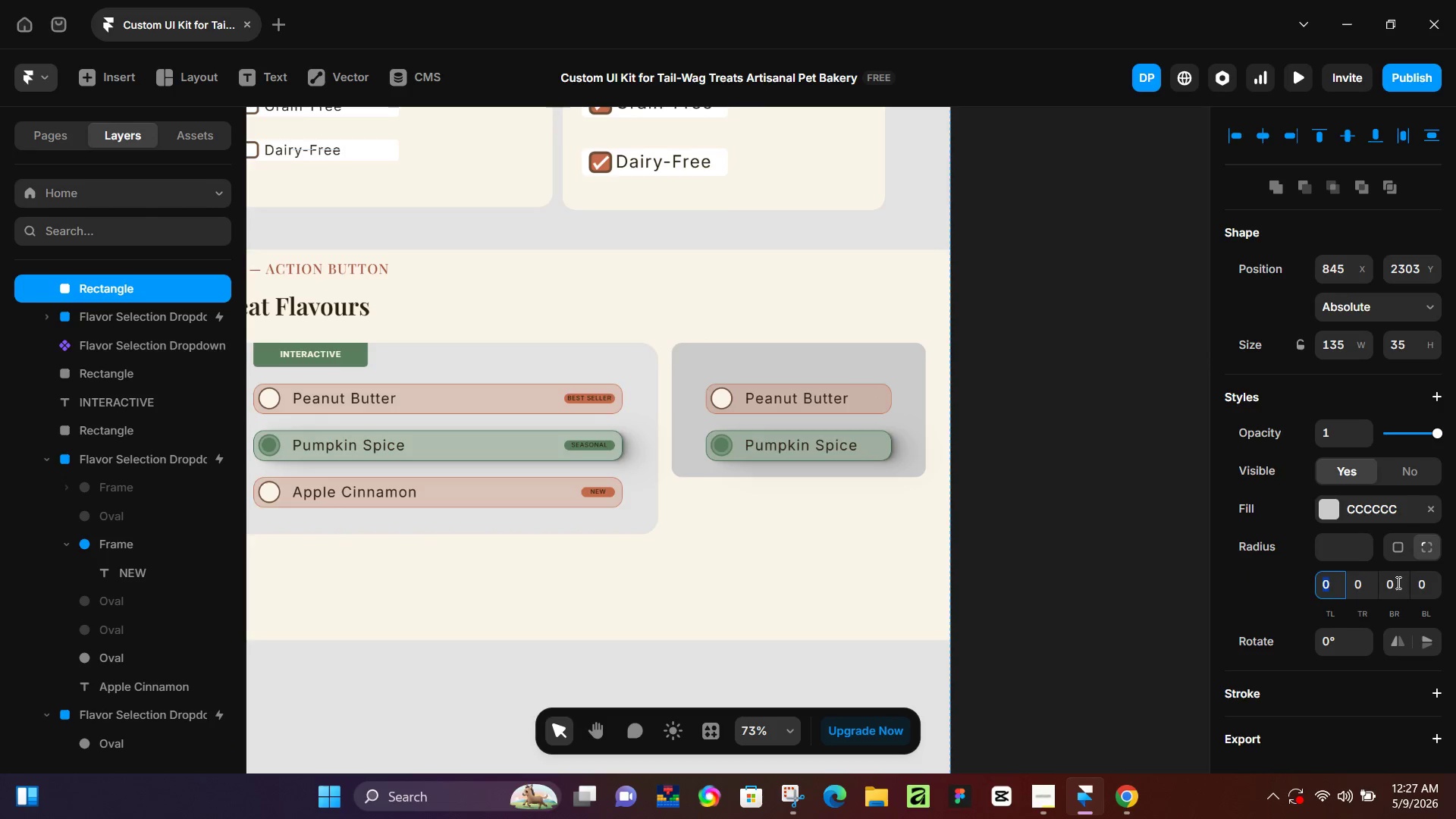 
left_click([1397, 582])
 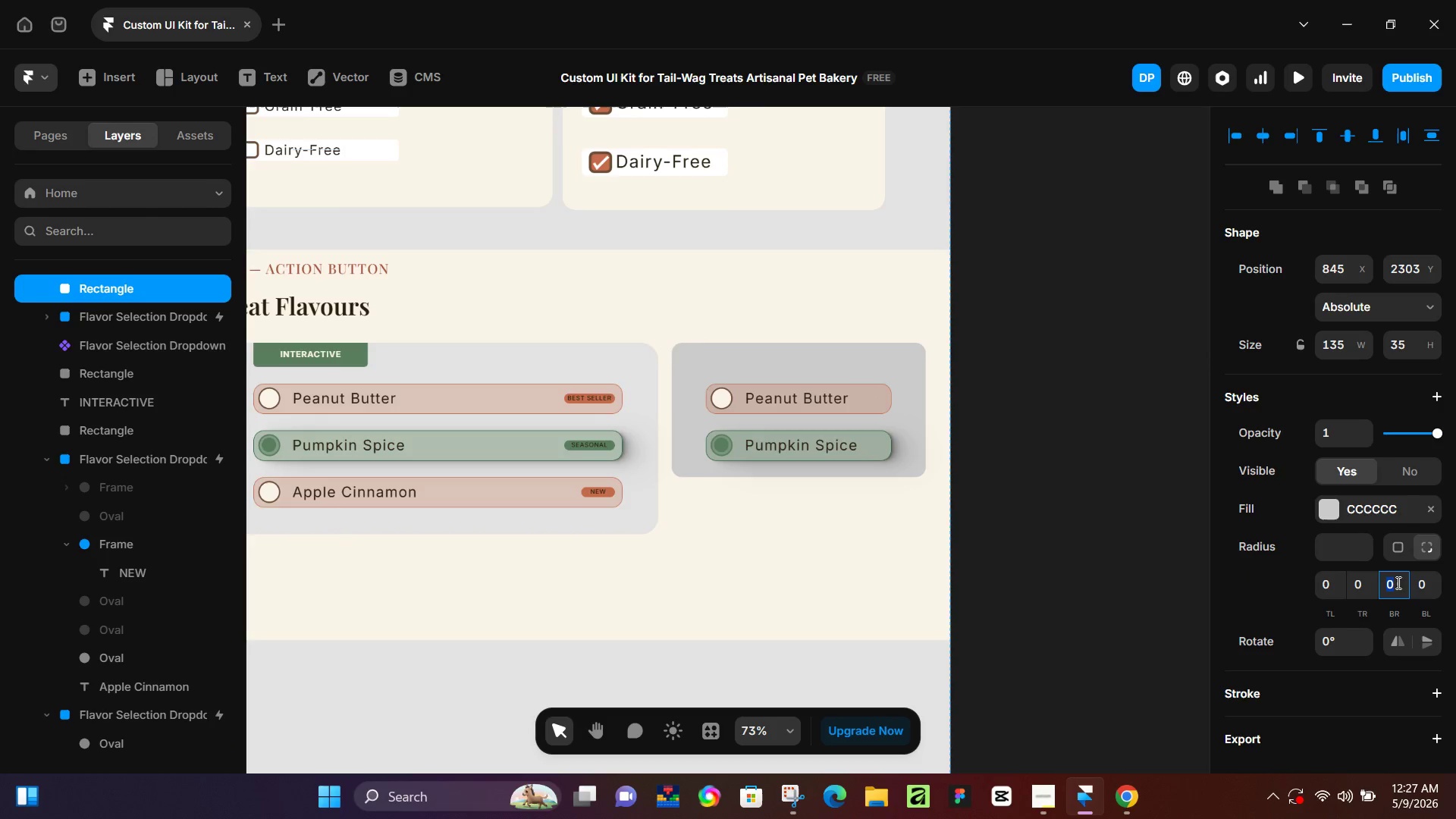 
key(Numpad5)
 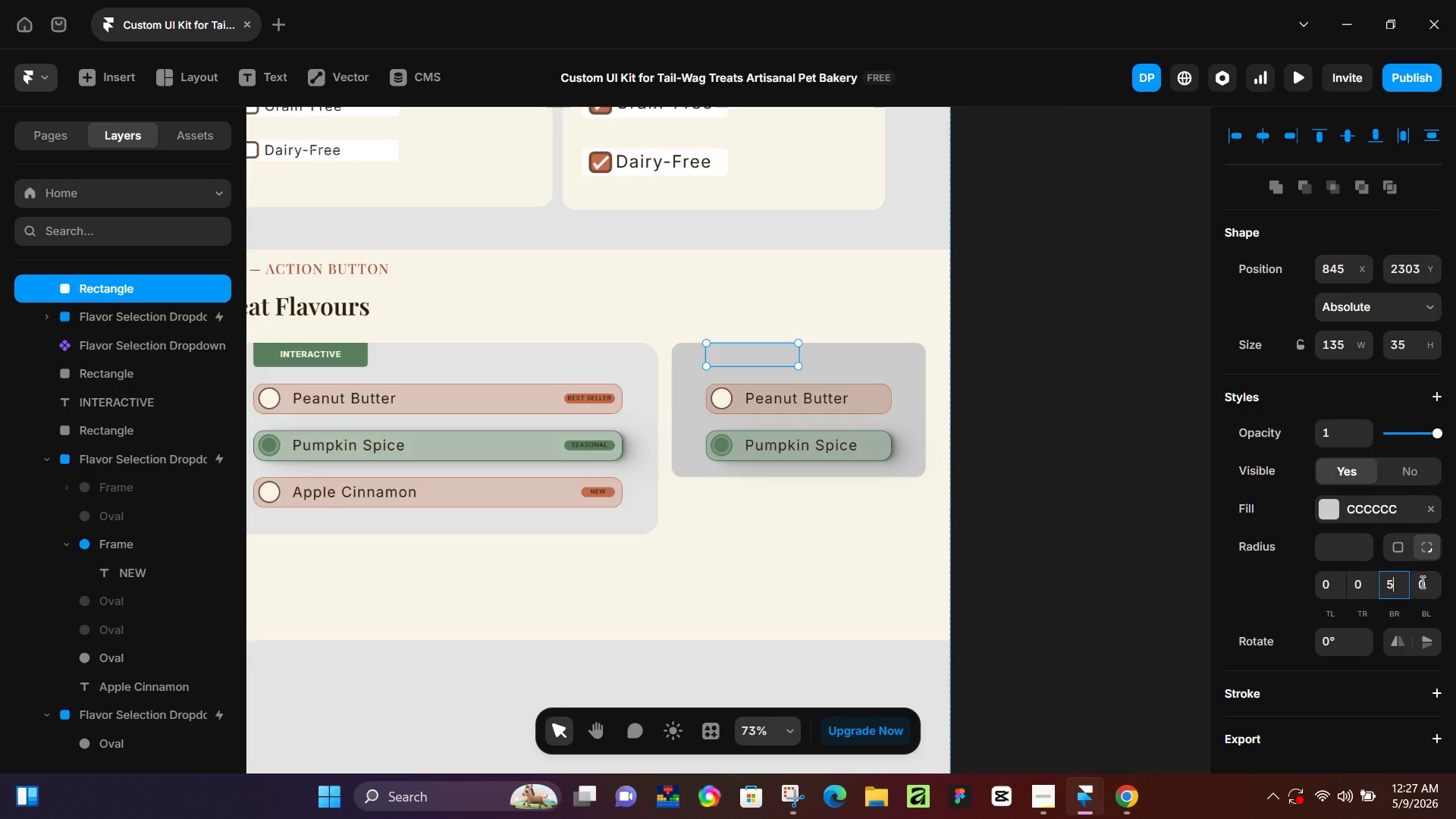 
left_click([1421, 582])
 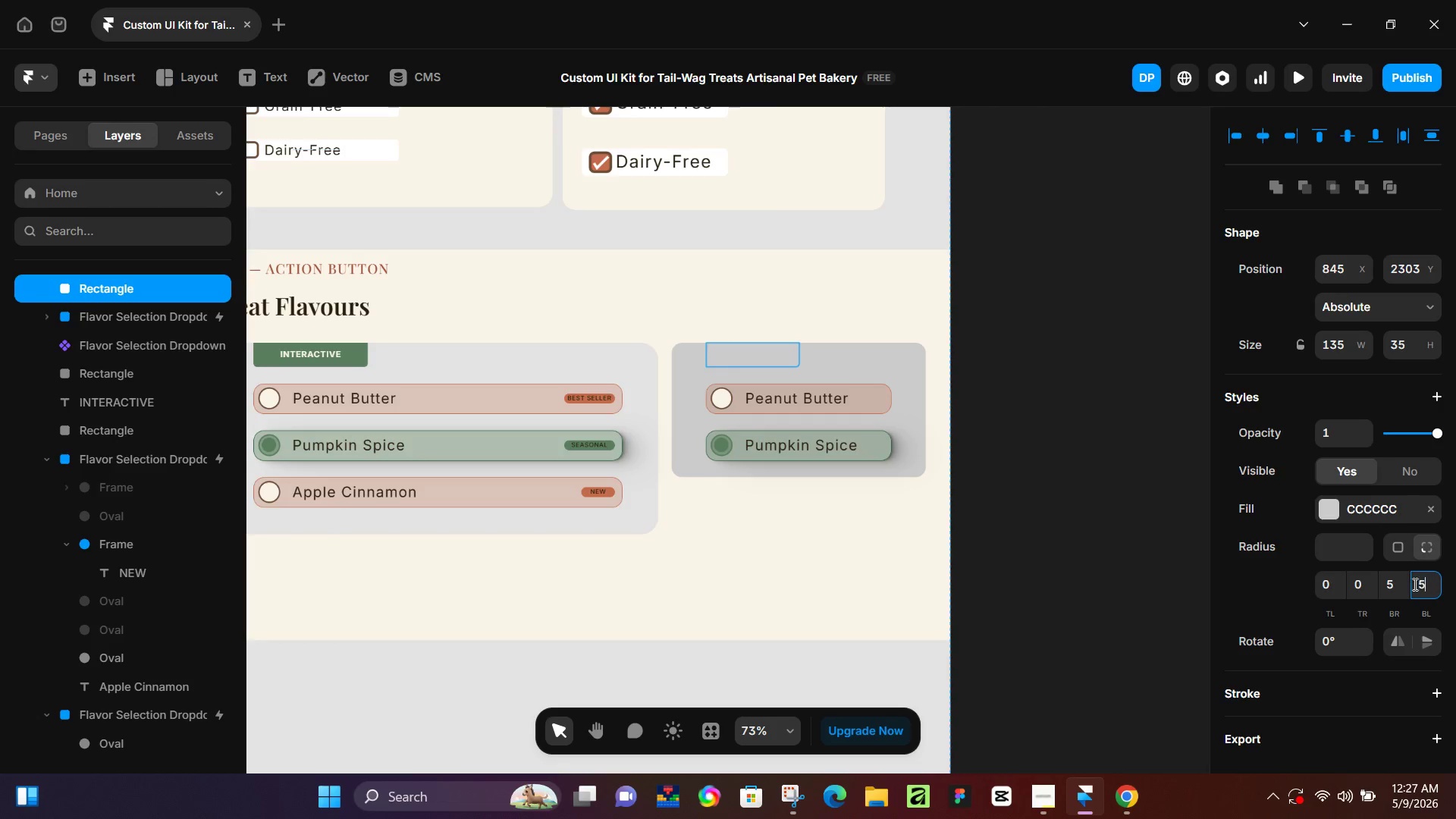 
key(Numpad5)
 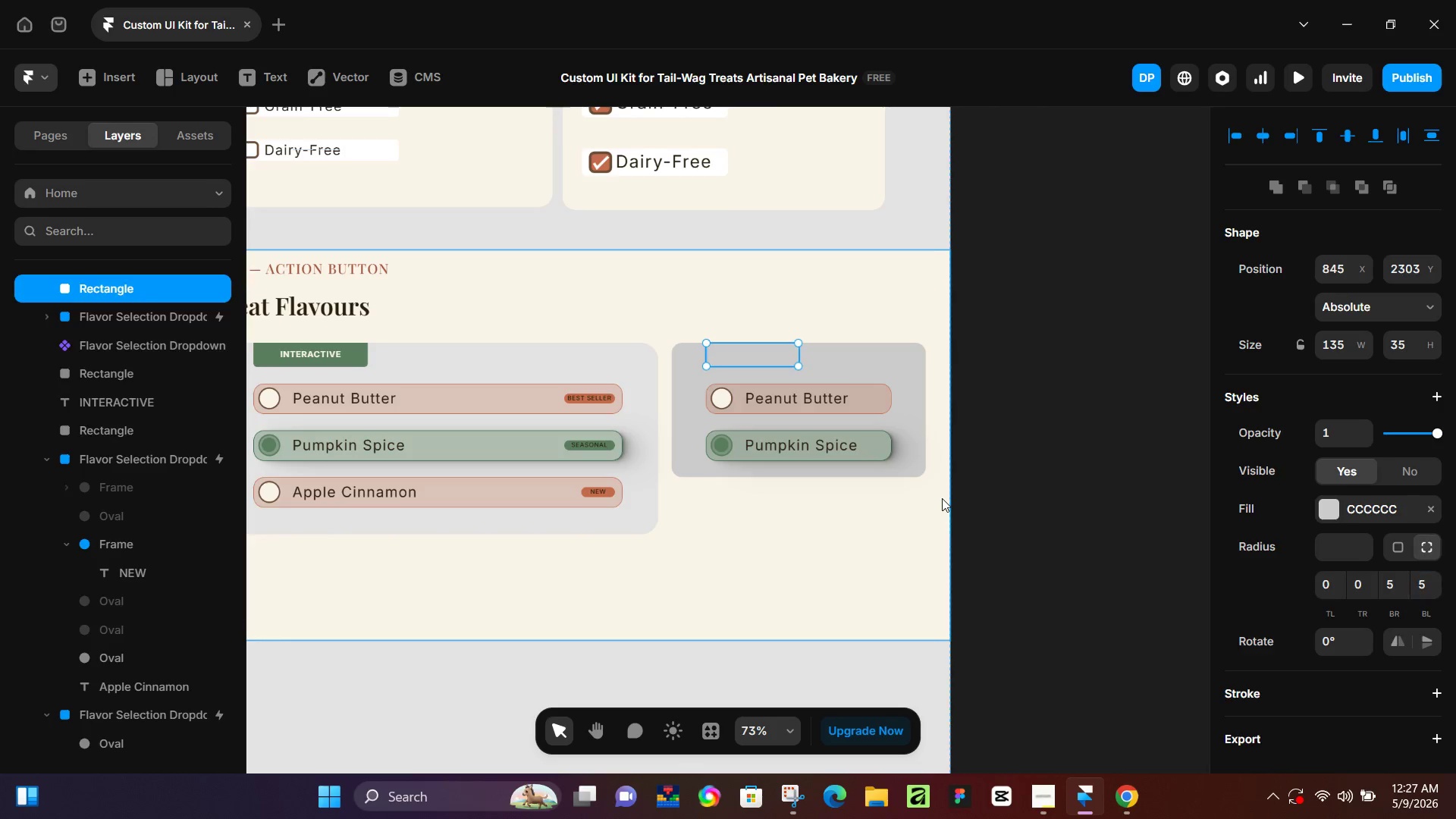 
left_click([942, 498])
 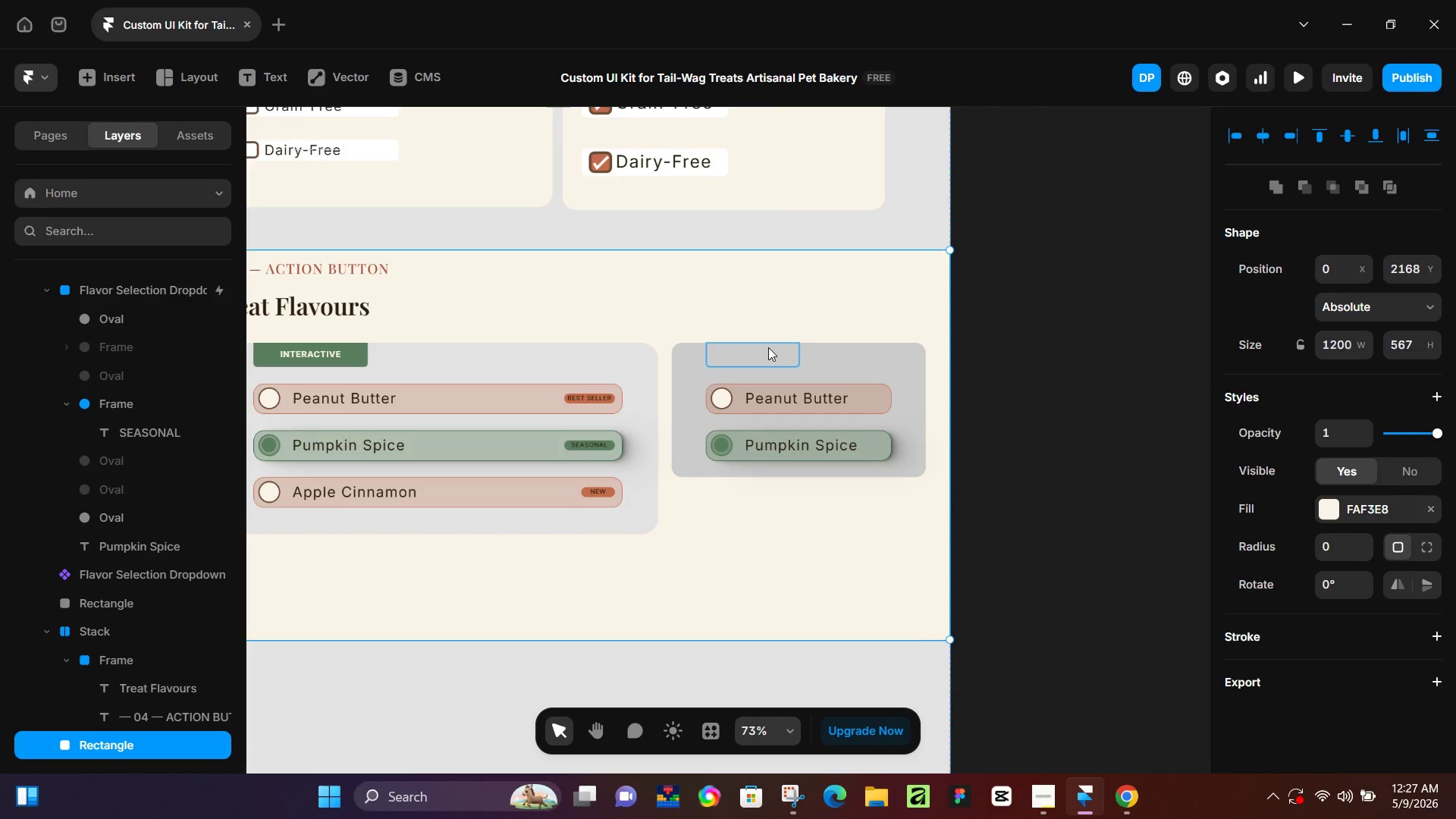 
left_click([768, 347])
 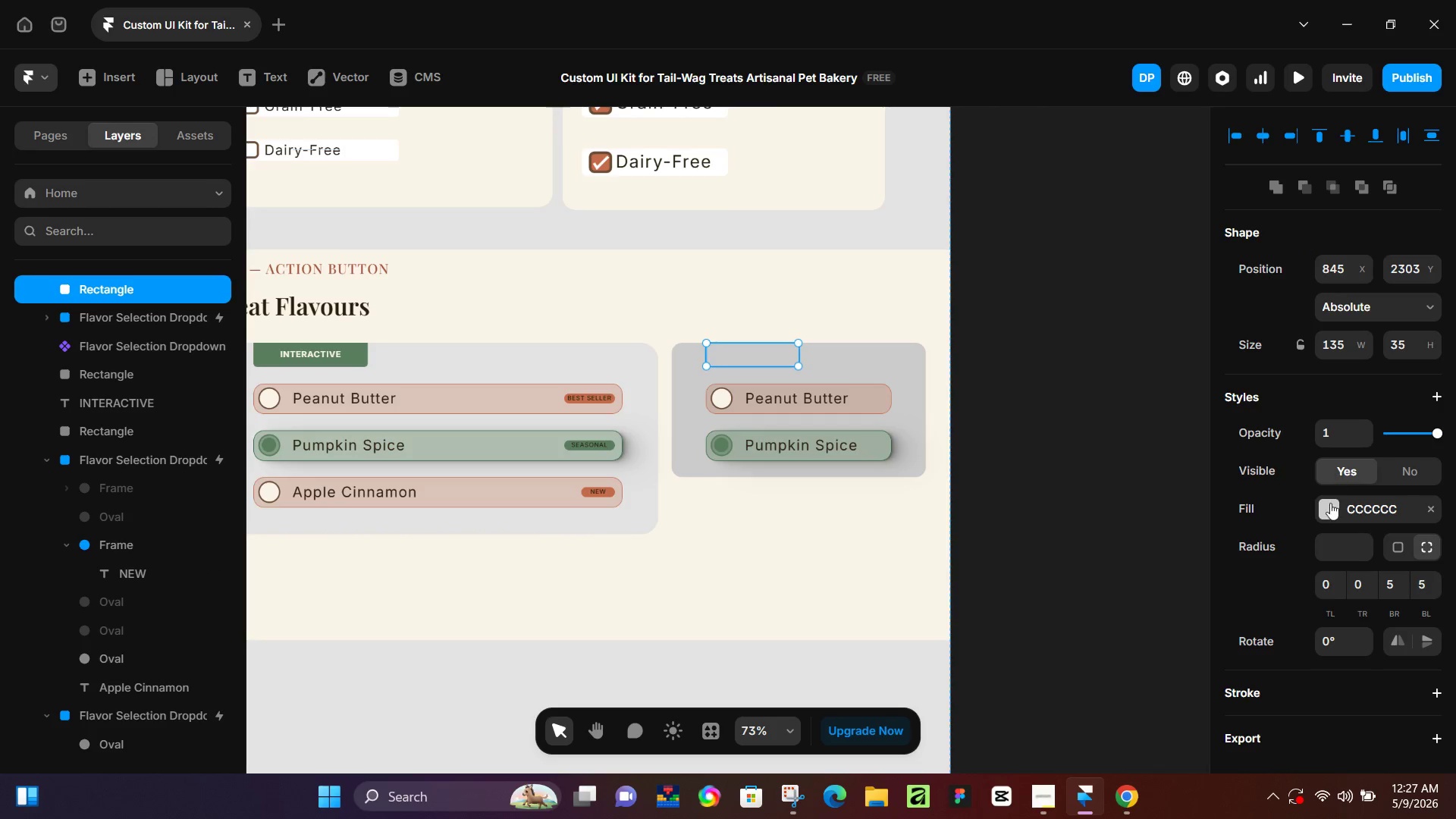 
left_click([1332, 506])
 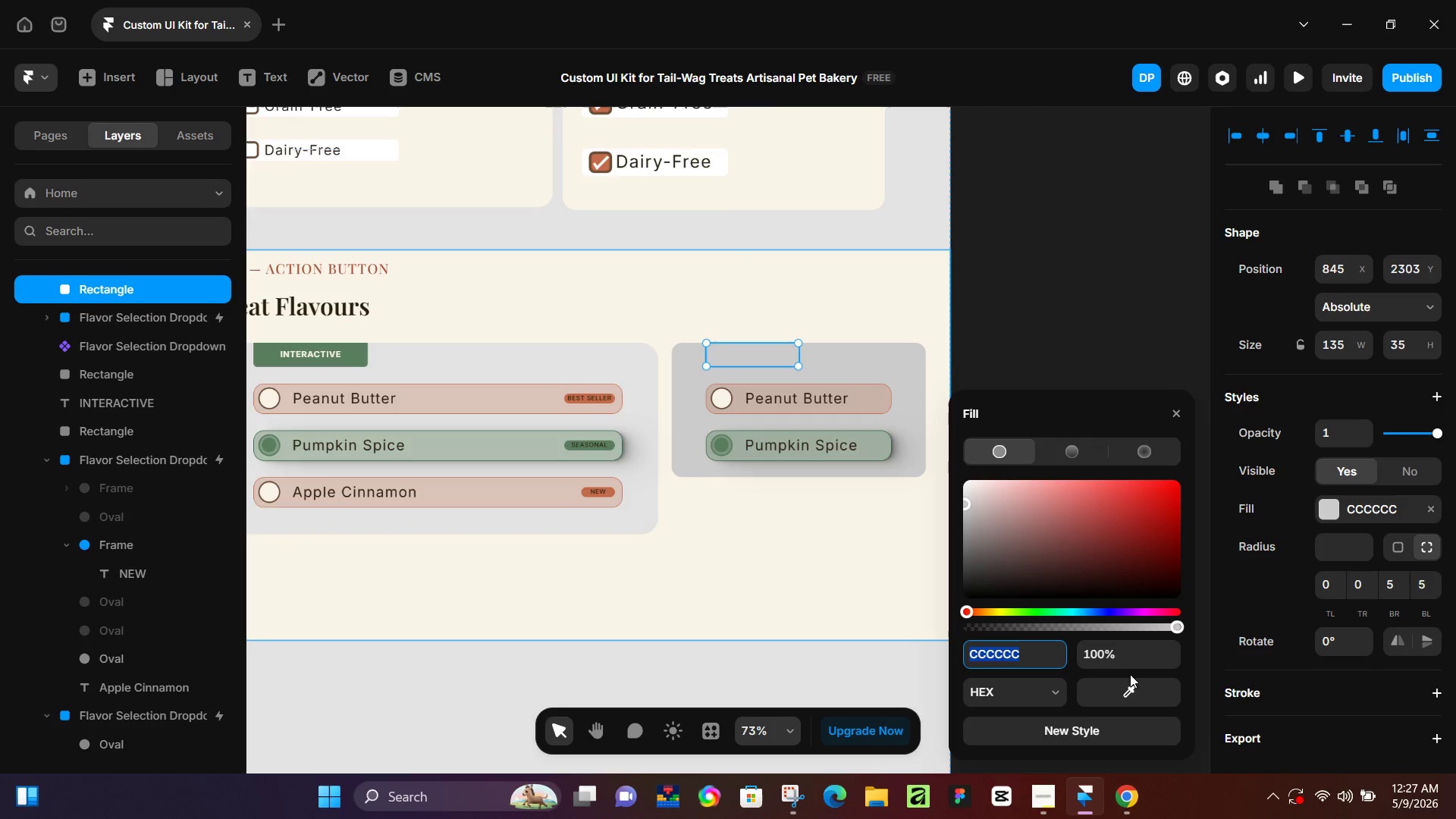 
left_click_drag(start_coordinate=[1126, 686], to_coordinate=[604, 491])
 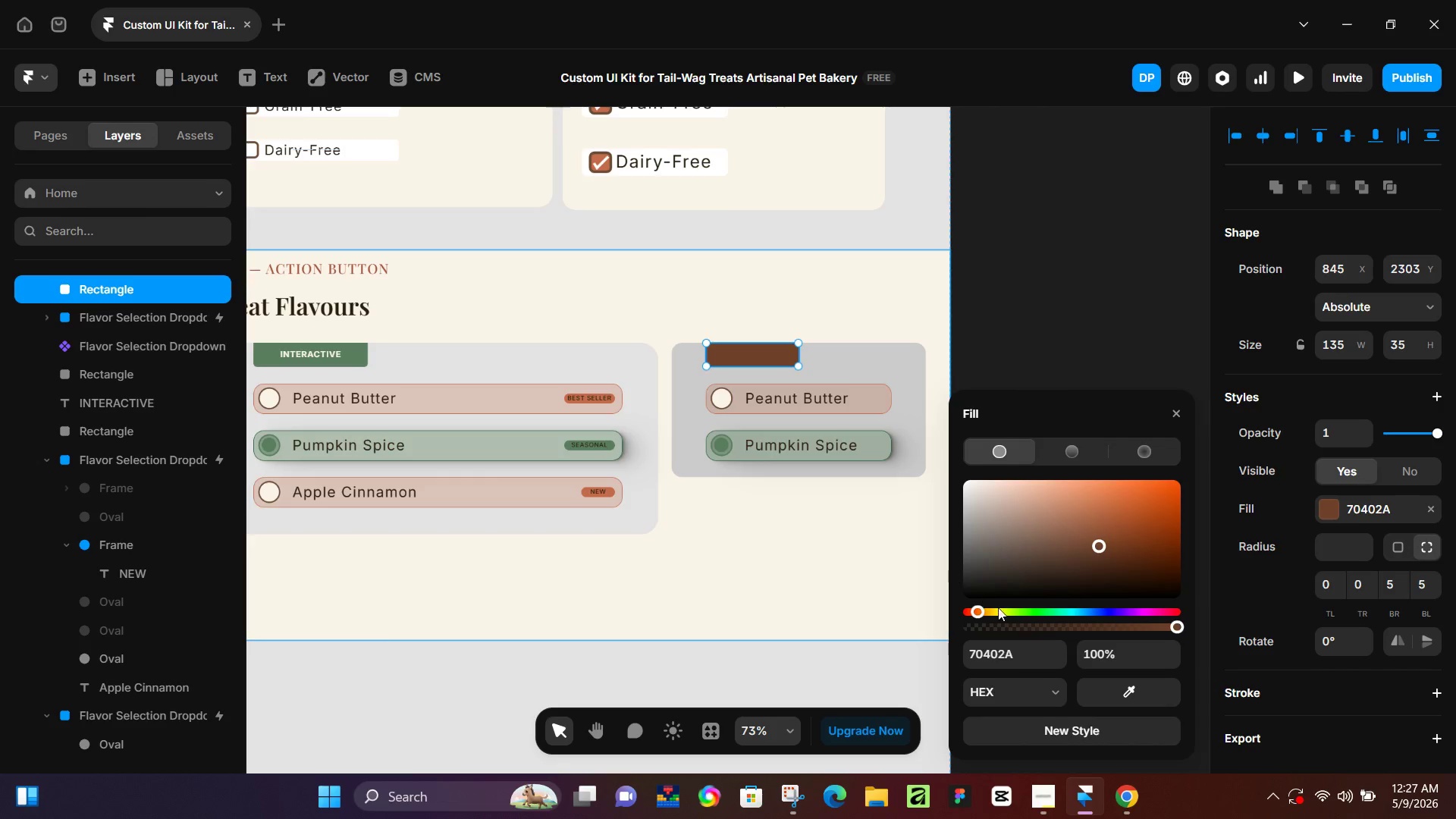 
left_click_drag(start_coordinate=[1134, 695], to_coordinate=[353, 362])
 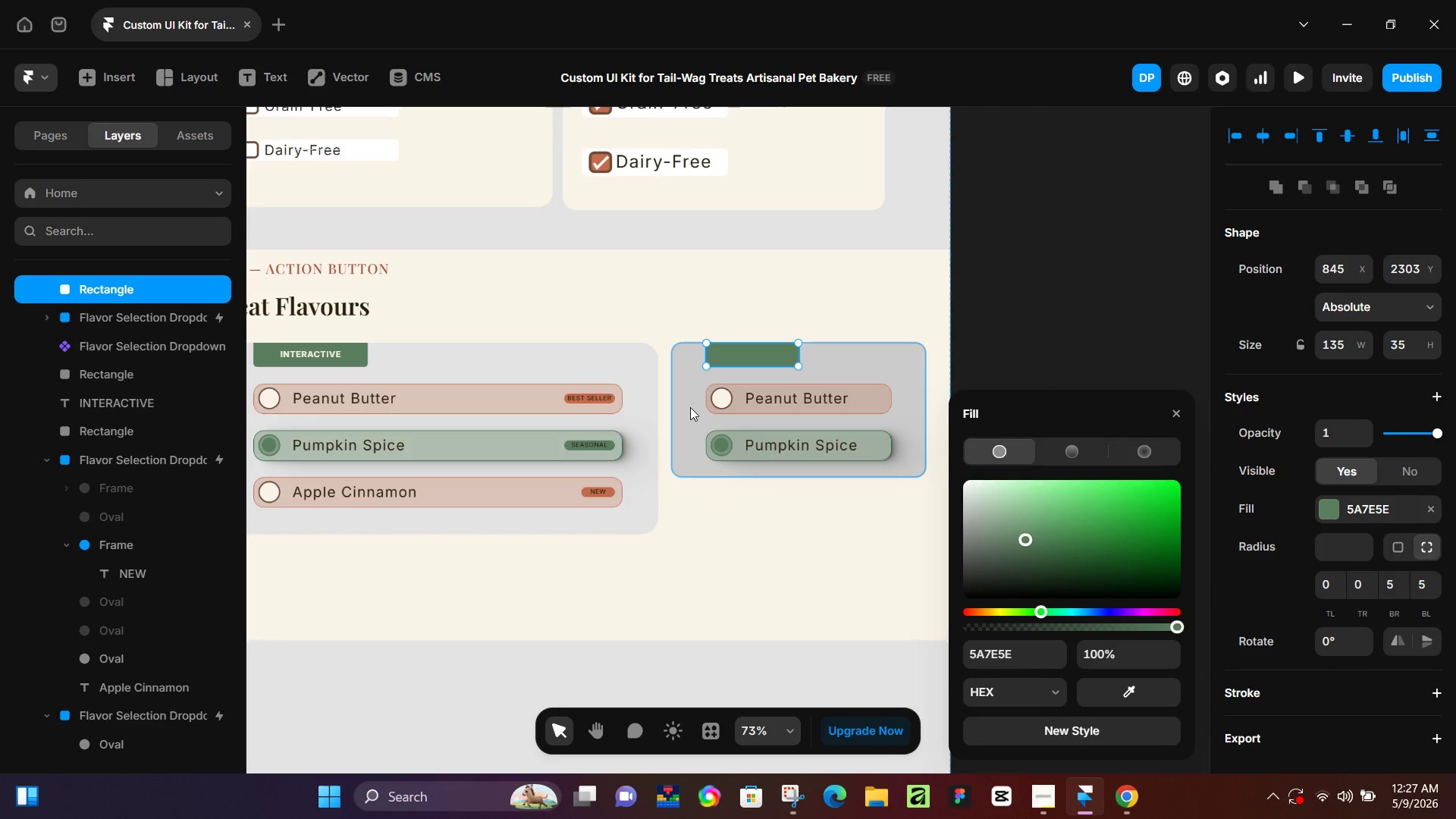 
left_click([328, 353])
 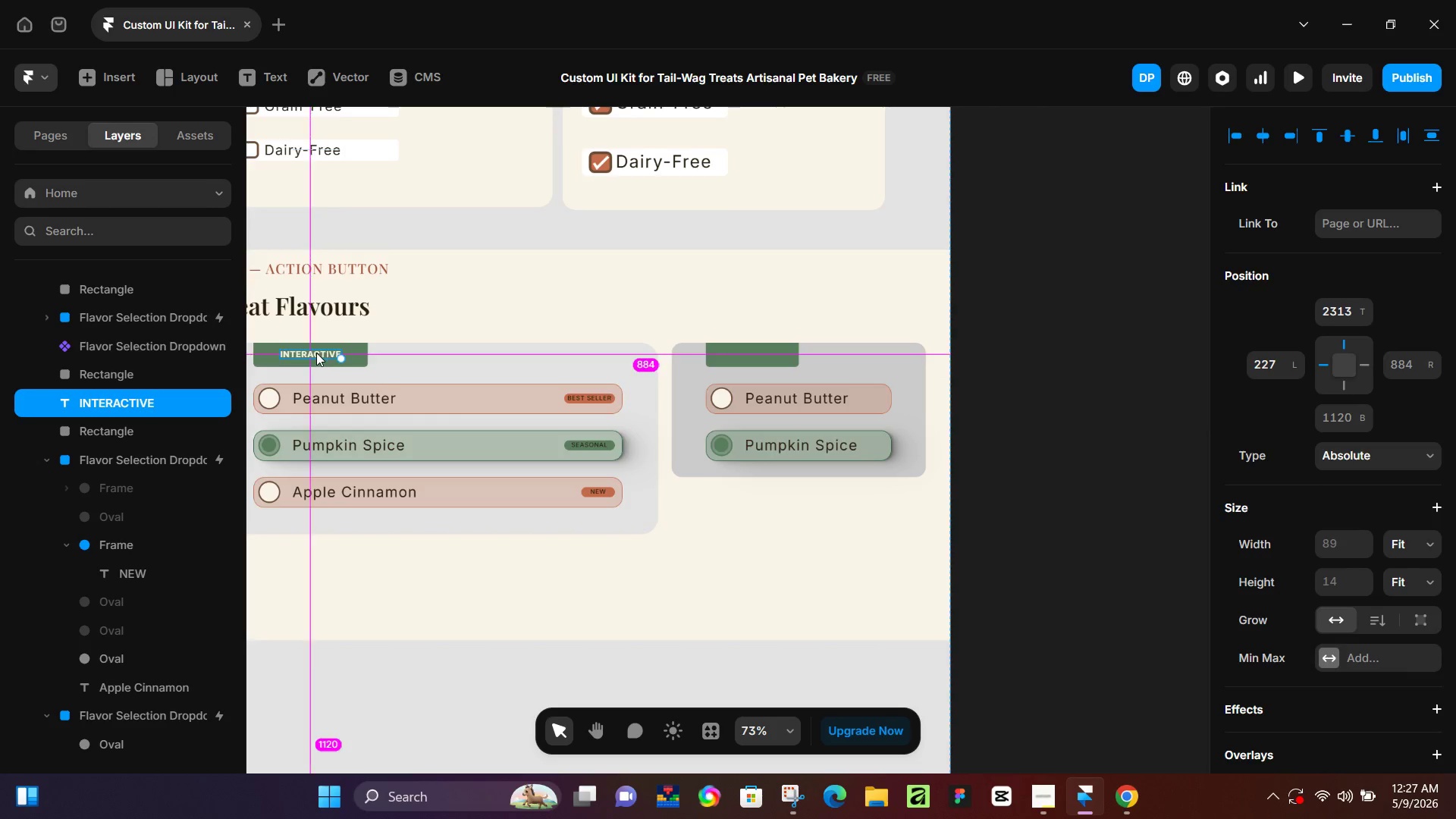 
hold_key(key=AltLeft, duration=1.51)
left_click_drag(start_coordinate=[314, 353], to_coordinate=[758, 351])
 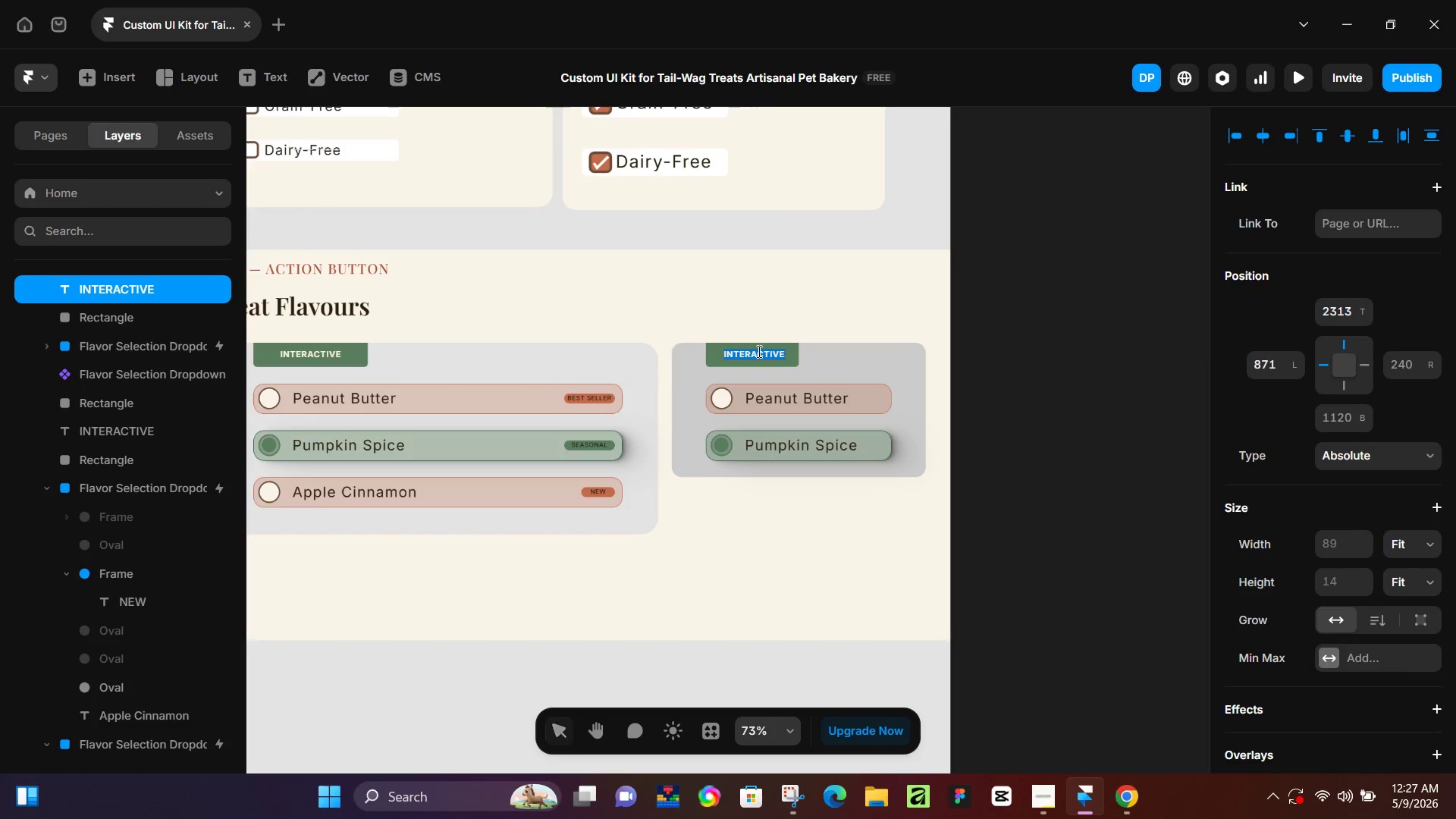 
hold_key(key=AltLeft, duration=0.31)
 